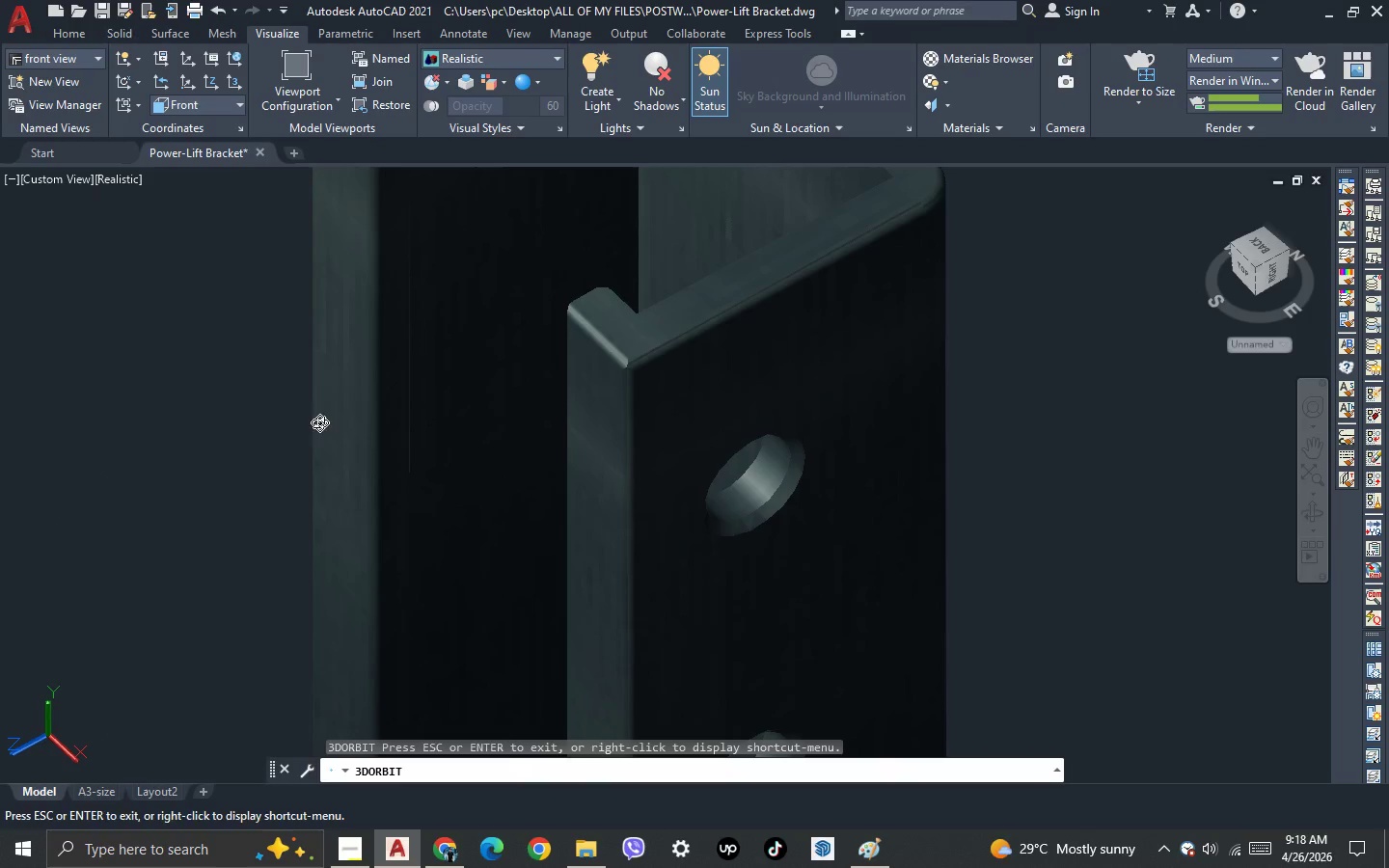 
scroll: coordinate [453, 466], scroll_direction: up, amount: 6.0
 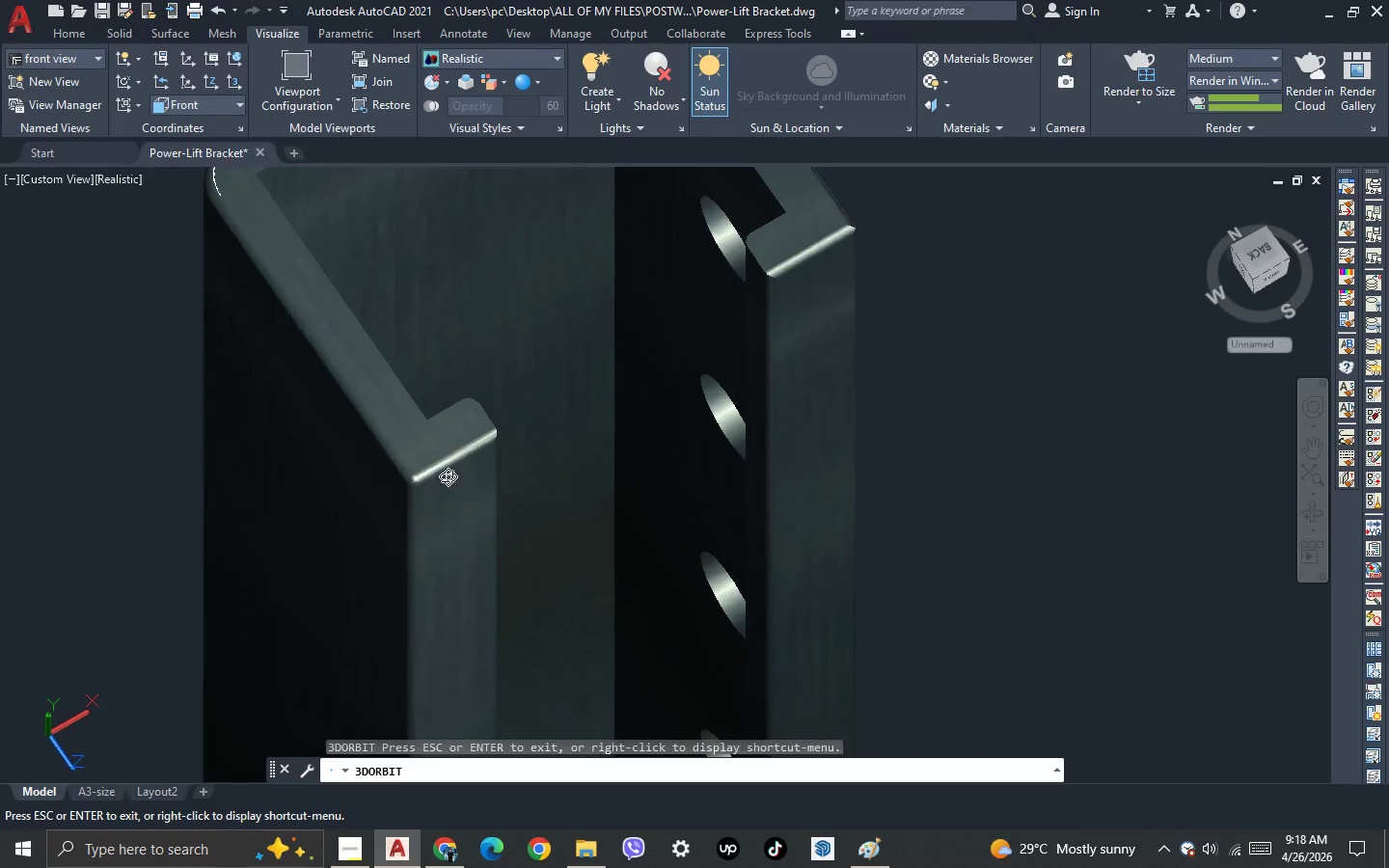 
key(Escape)
 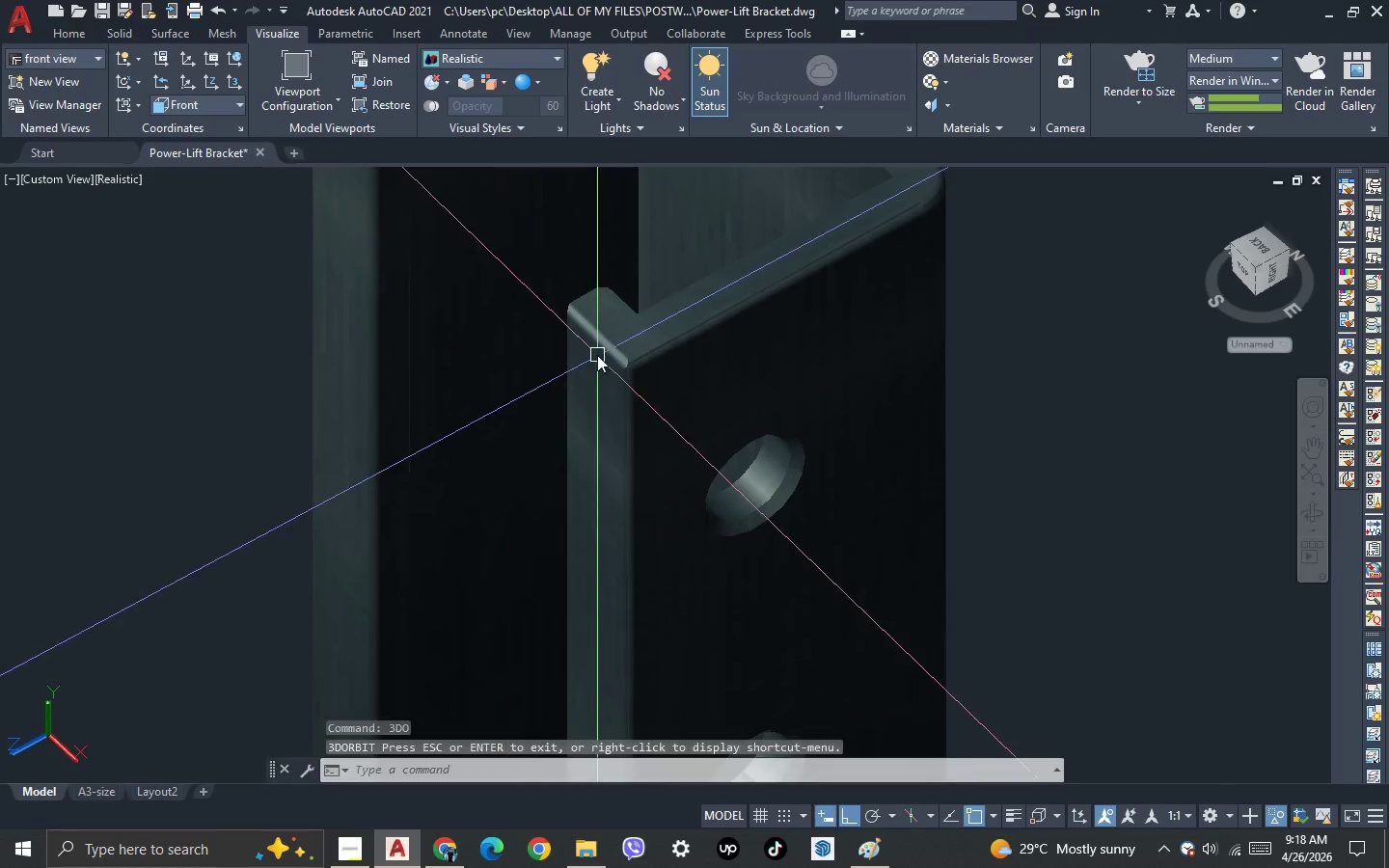 
scroll: coordinate [742, 393], scroll_direction: up, amount: 7.0
 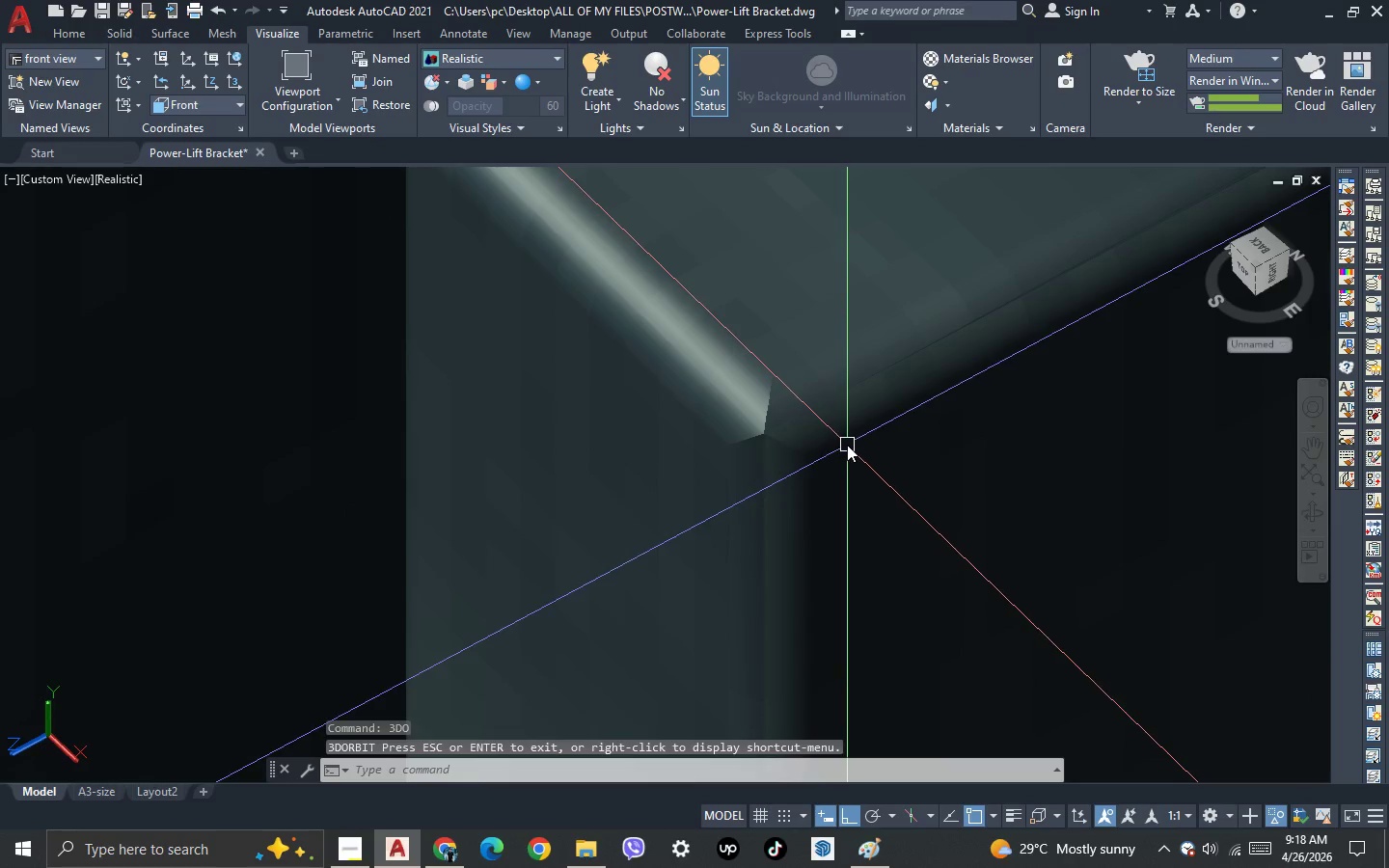 
key(F)
 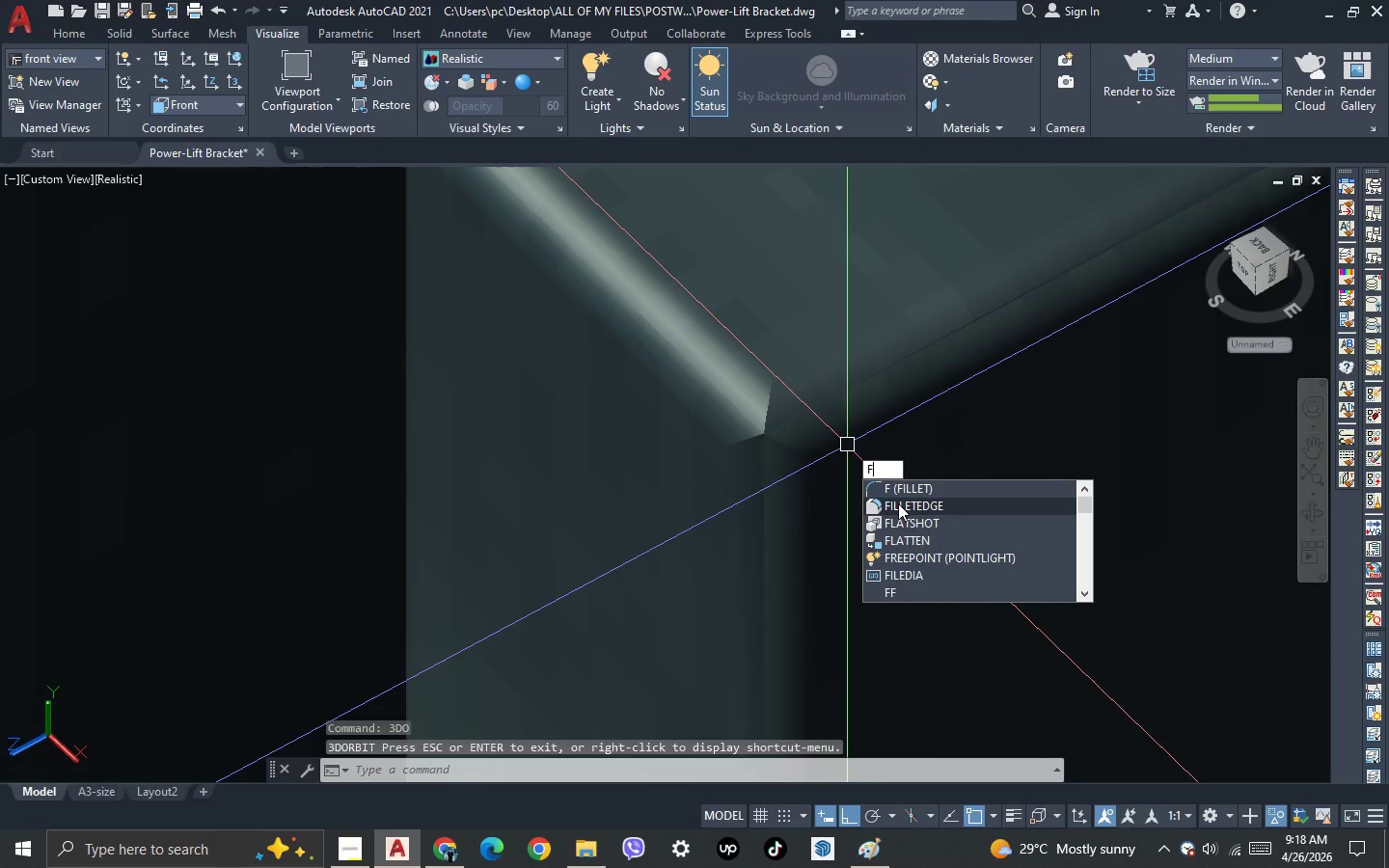 
left_click([900, 507])
 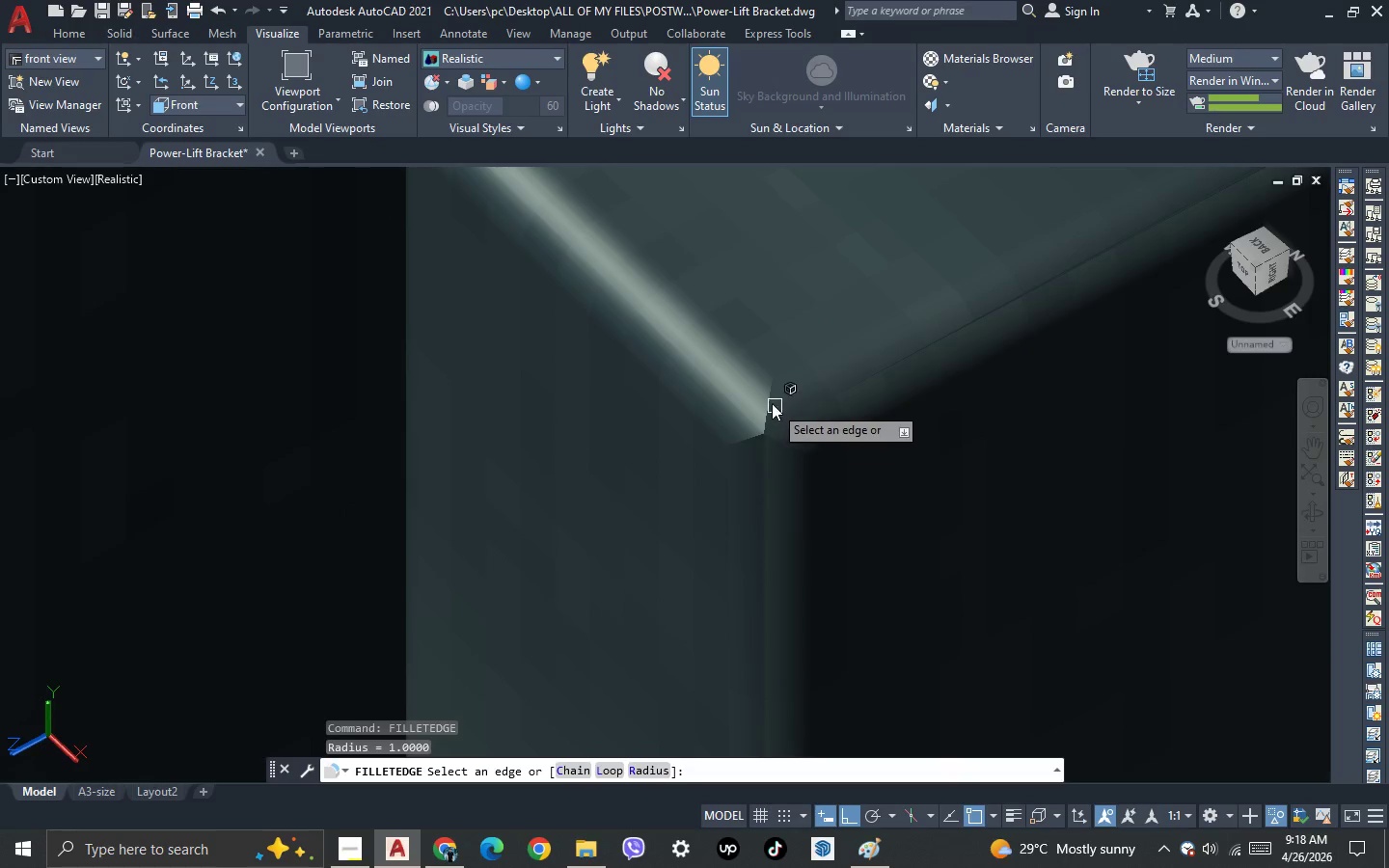 
left_click([769, 400])
 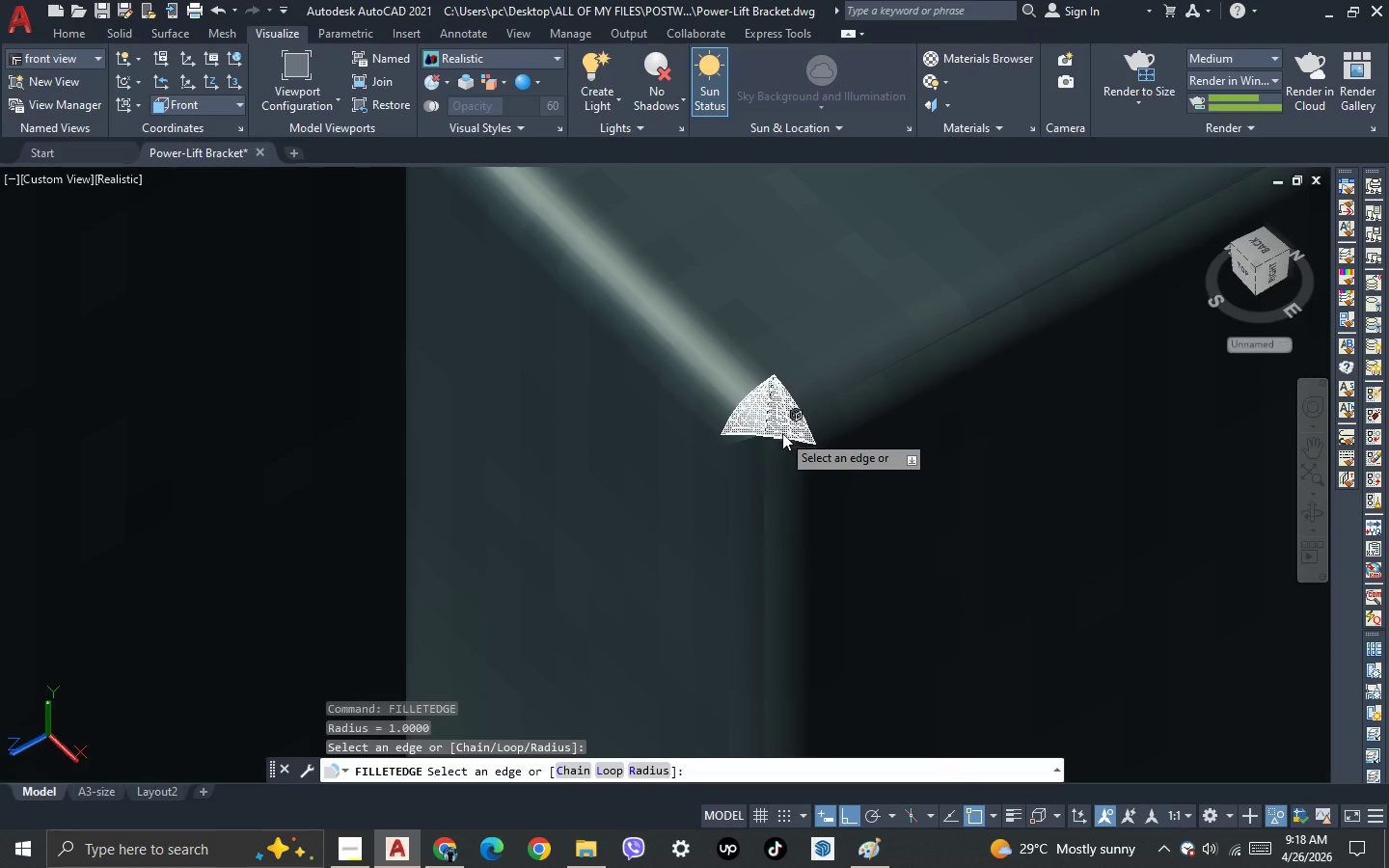 
key(Space)
 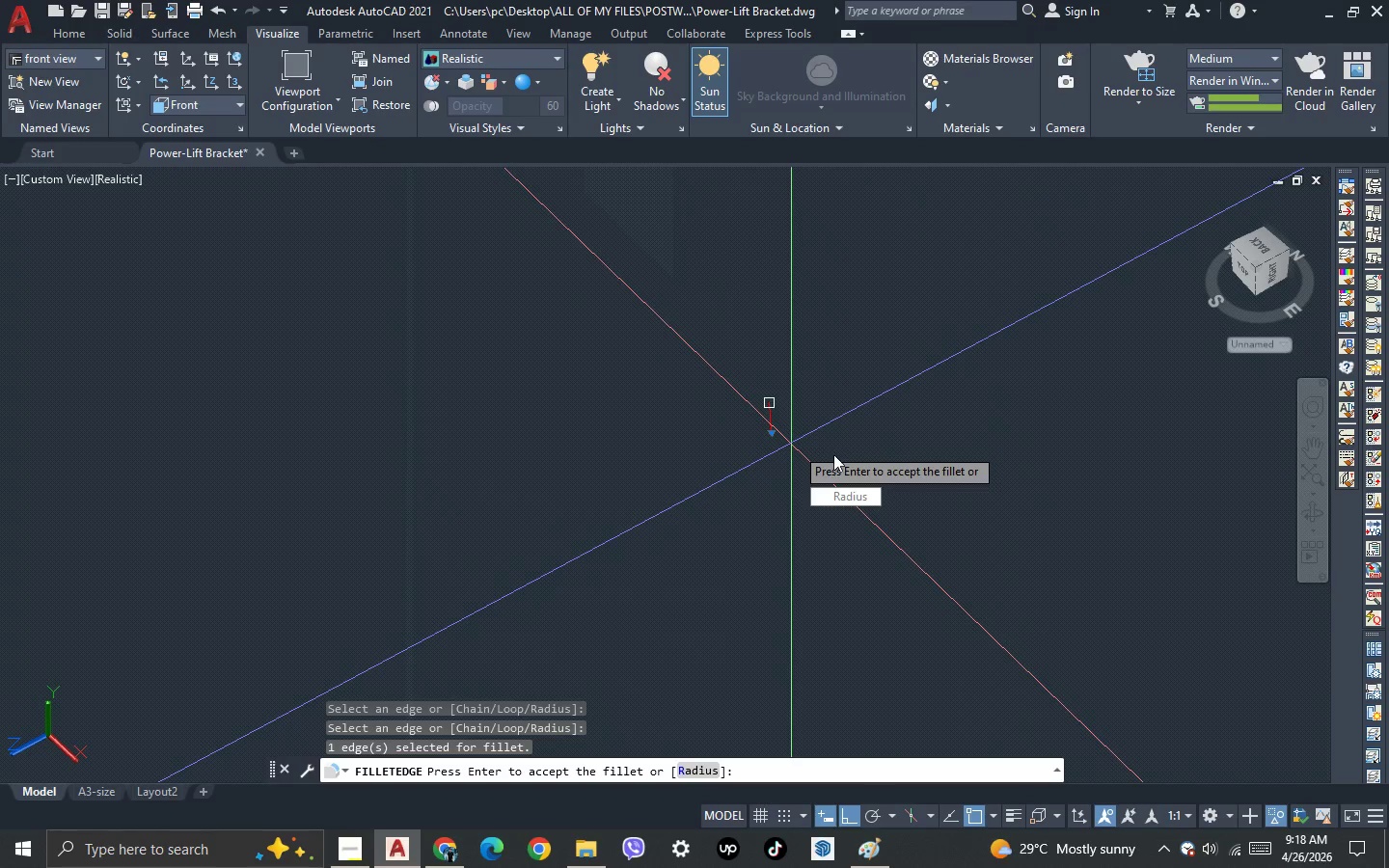 
key(Space)
 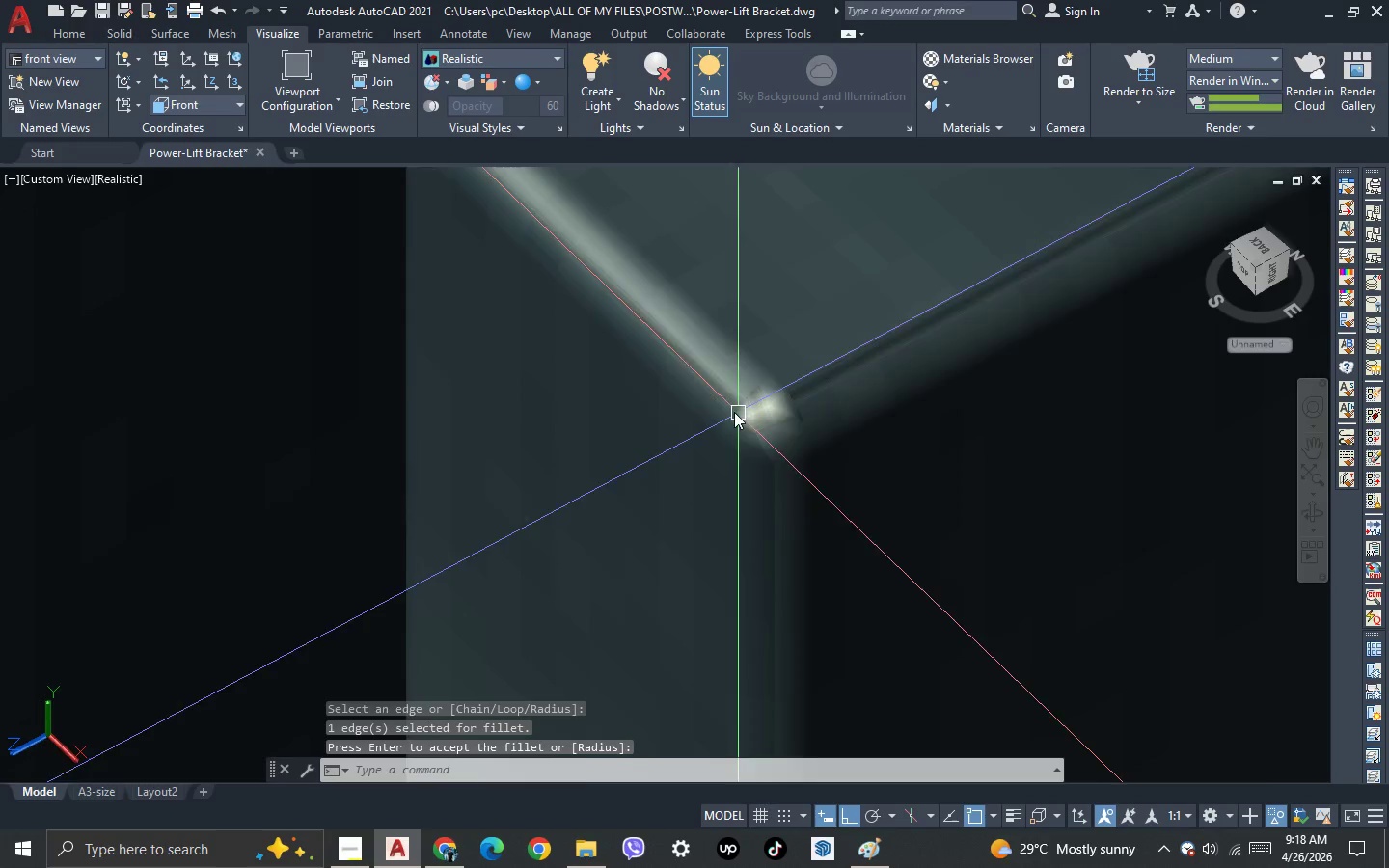 
scroll: coordinate [644, 363], scroll_direction: down, amount: 2.0
 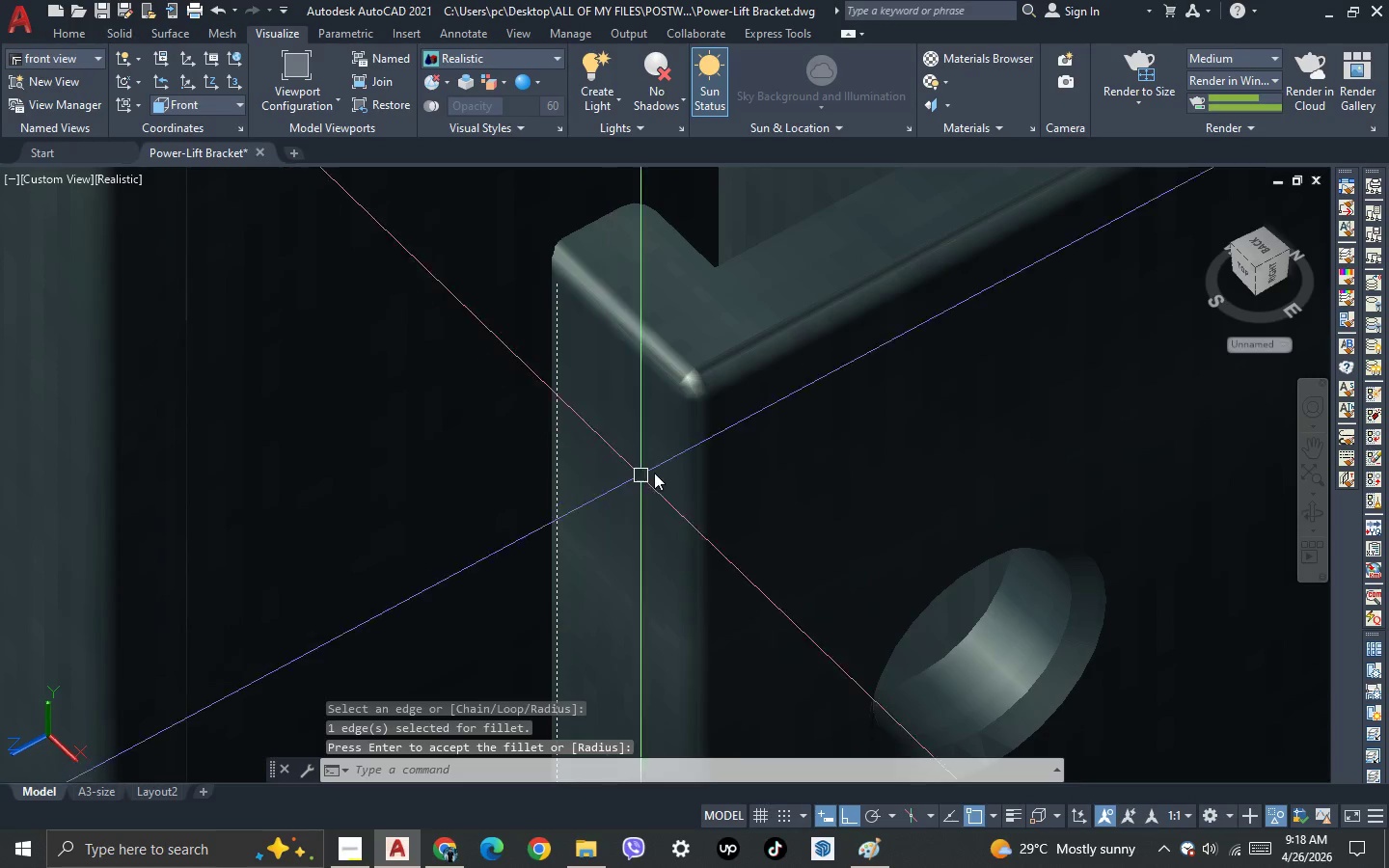 
key(Space)
 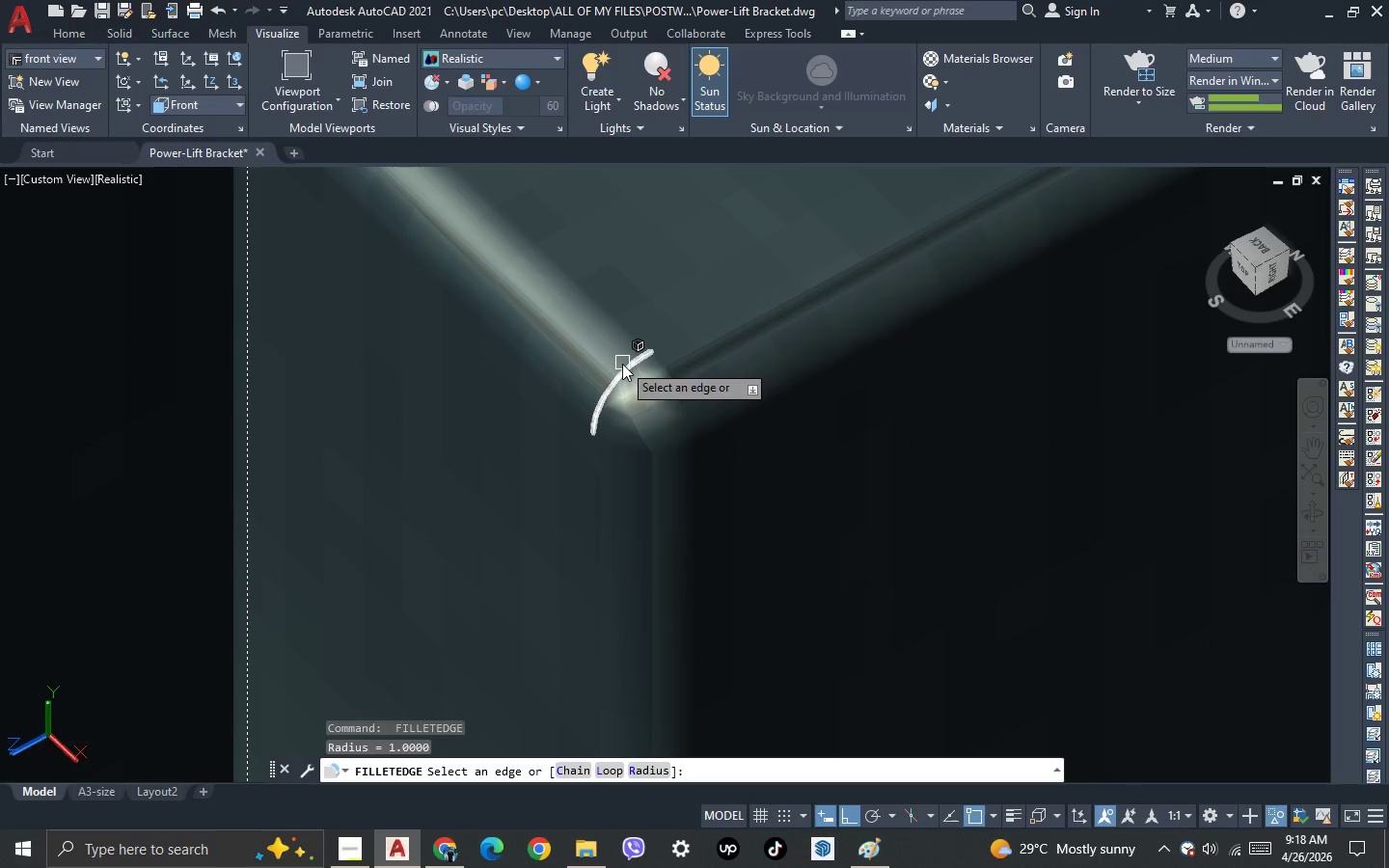 
scroll: coordinate [680, 339], scroll_direction: up, amount: 5.0
 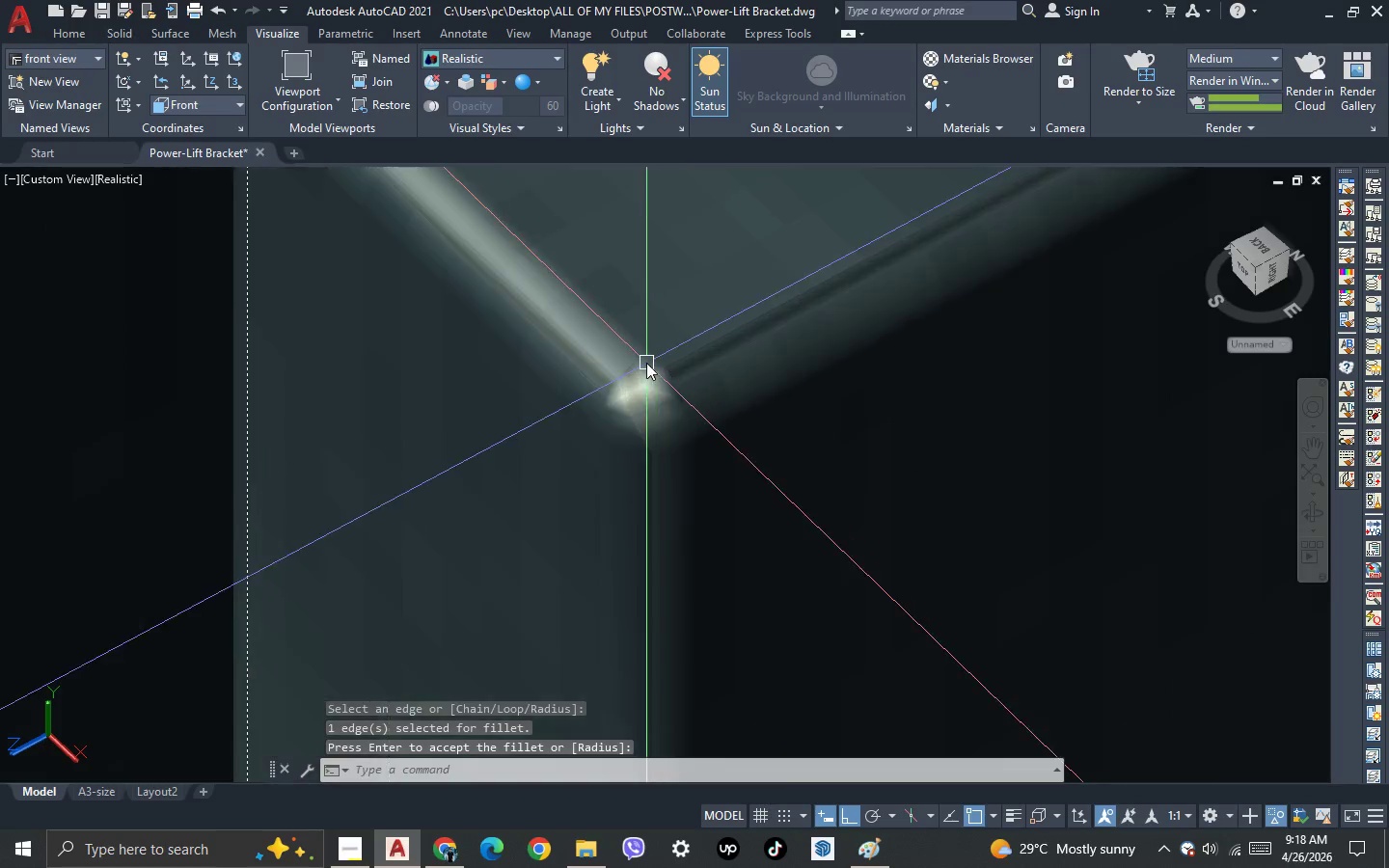 
left_click([627, 369])
 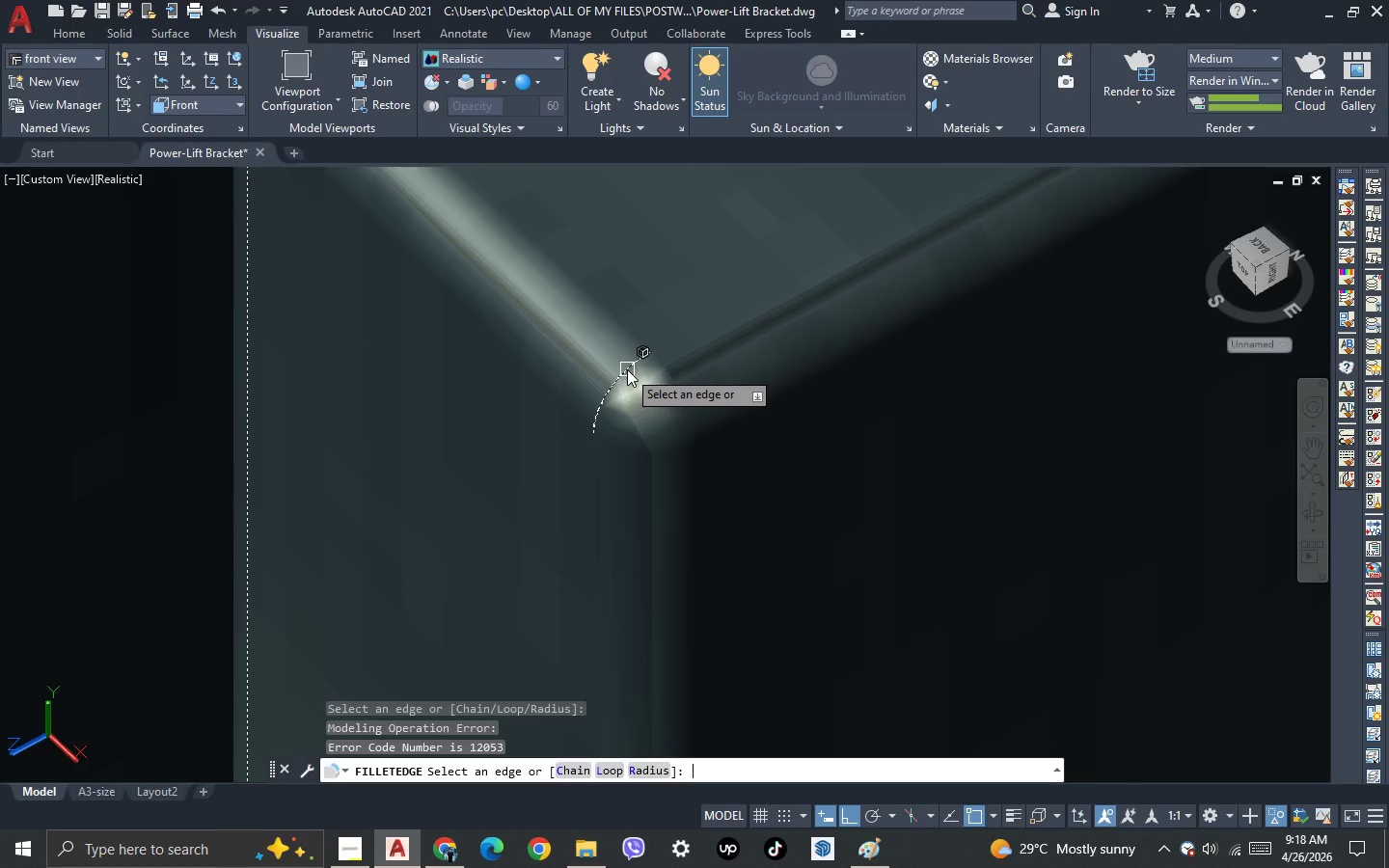 
key(Space)
 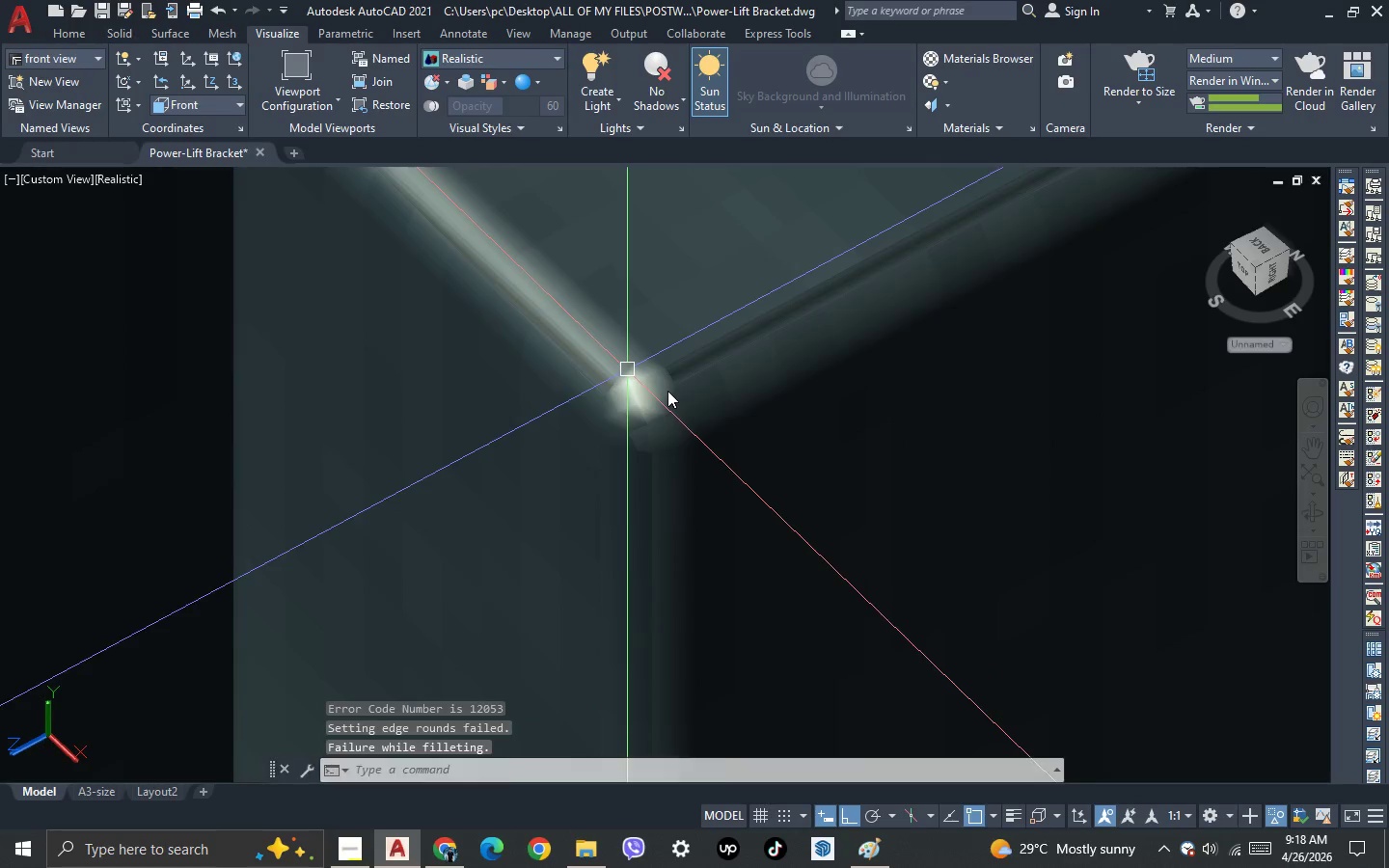 
key(Space)
 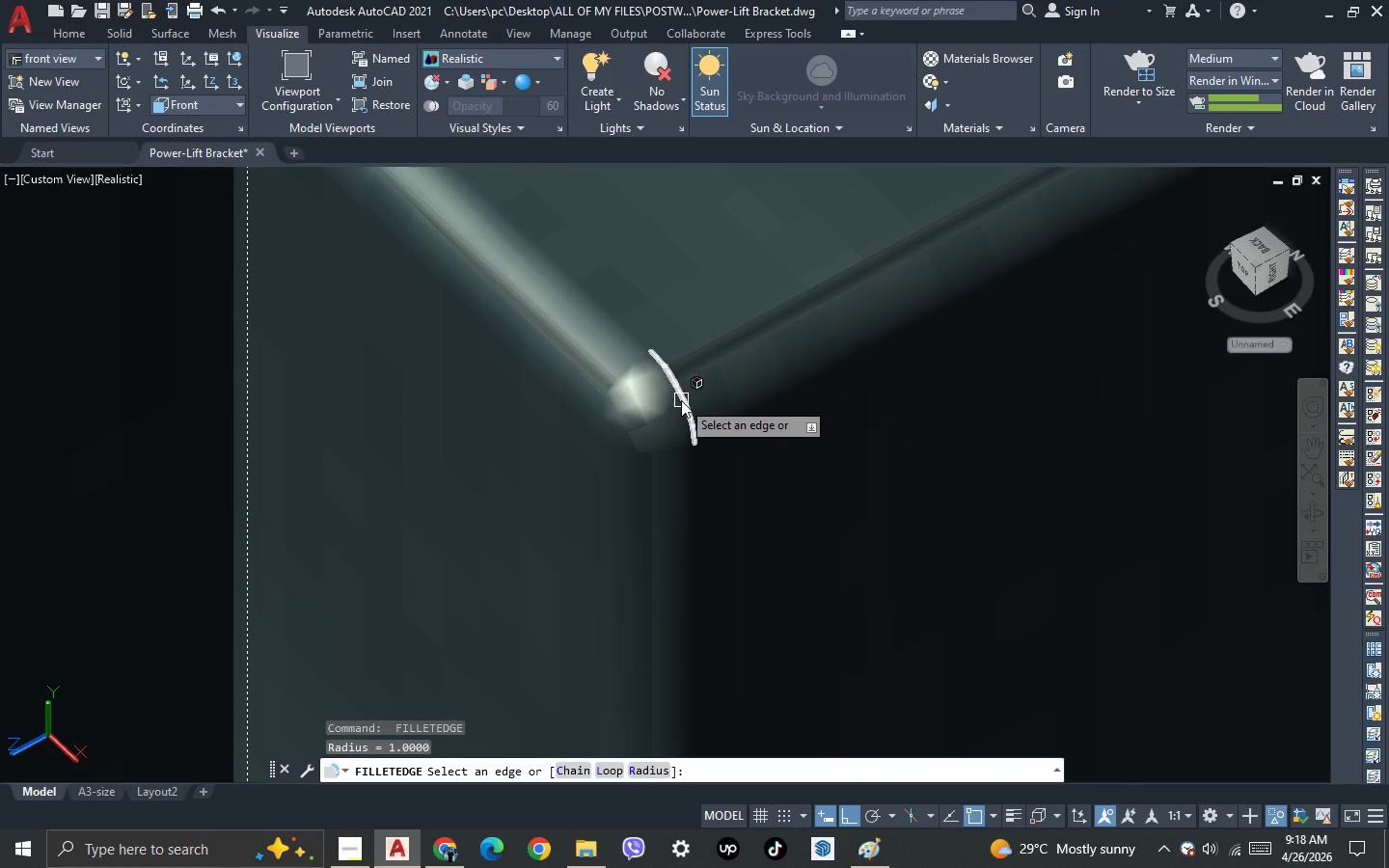 
left_click([681, 400])
 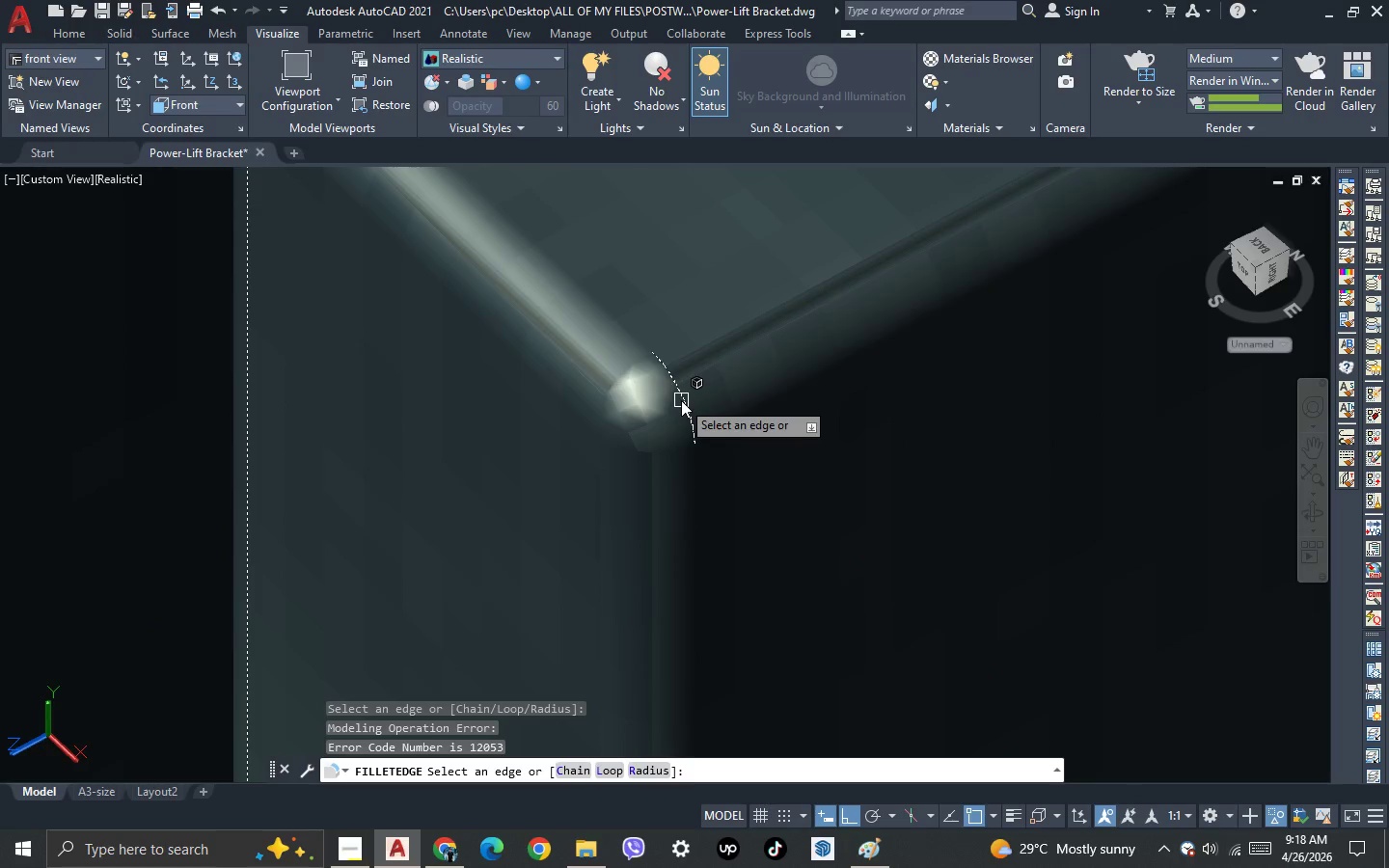 
key(Space)
 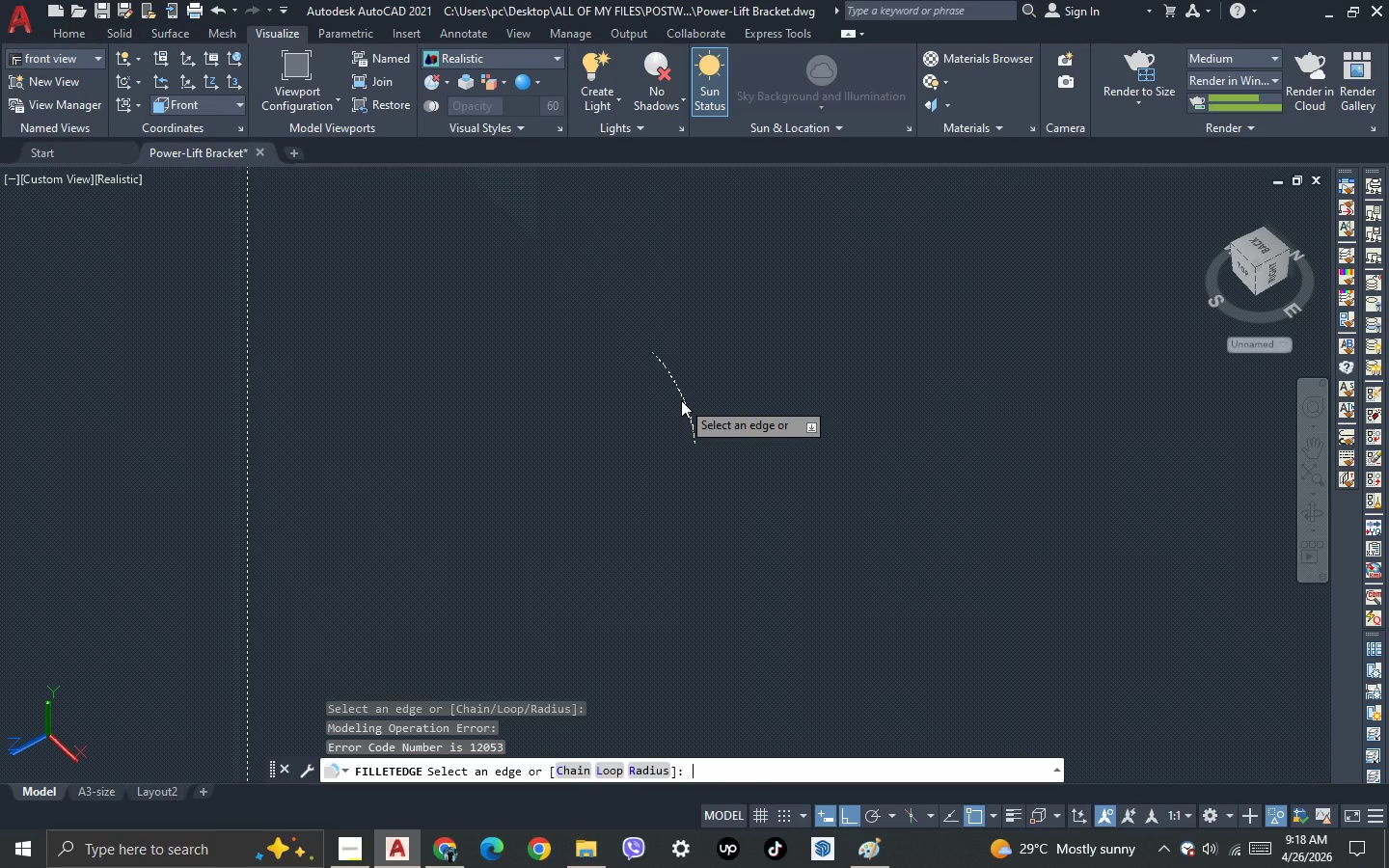 
key(Space)
 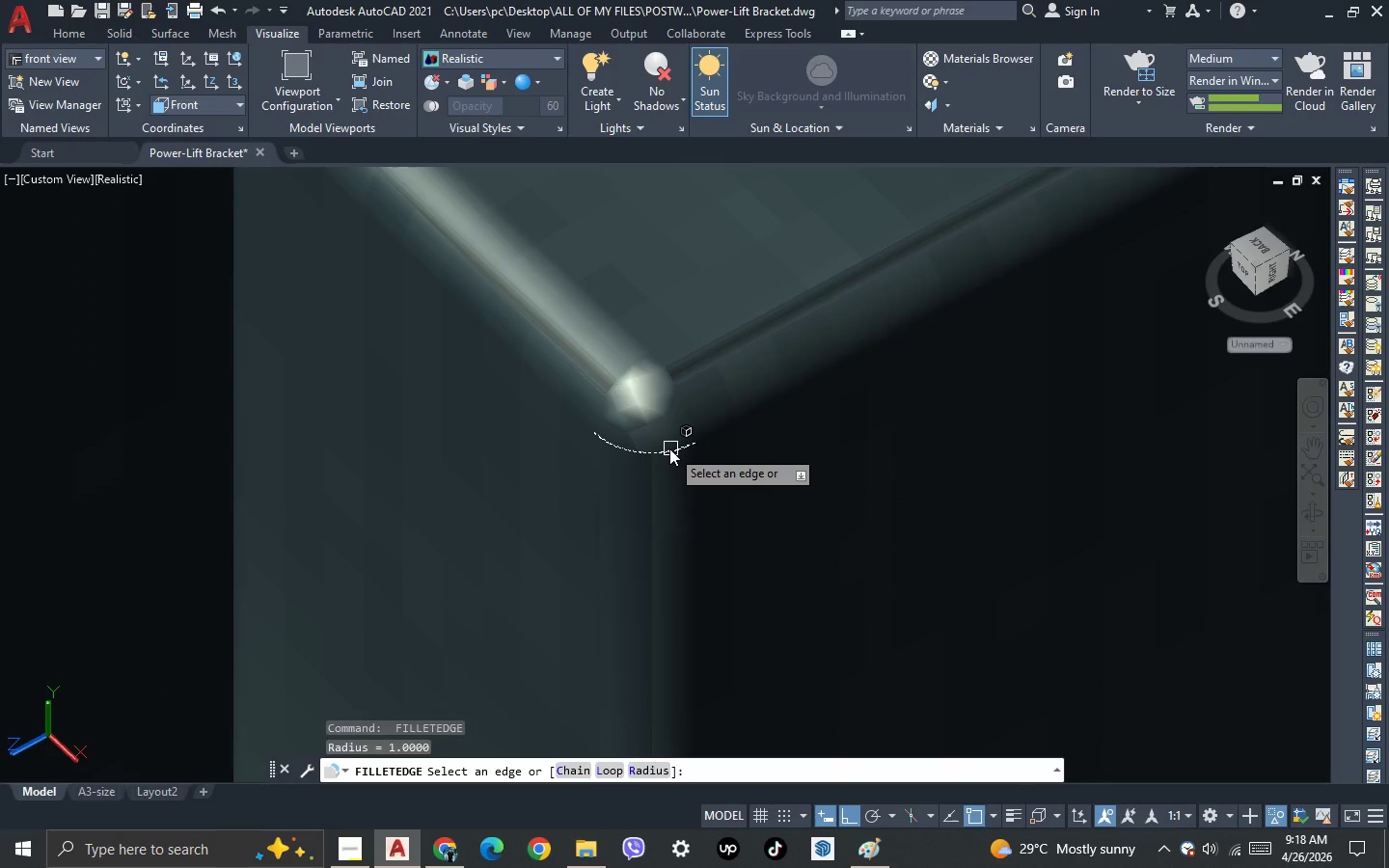 
key(Space)
 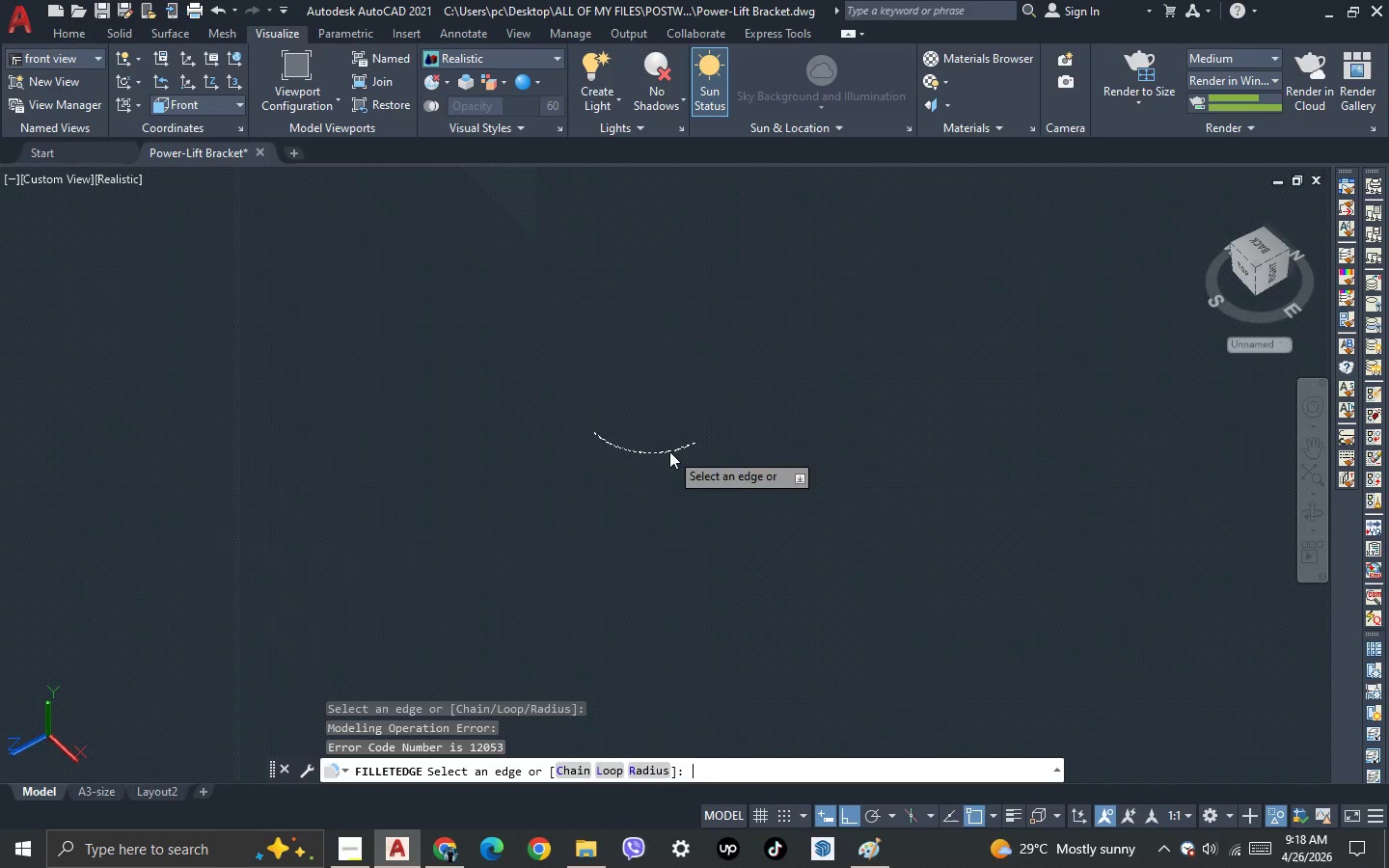 
key(Space)
 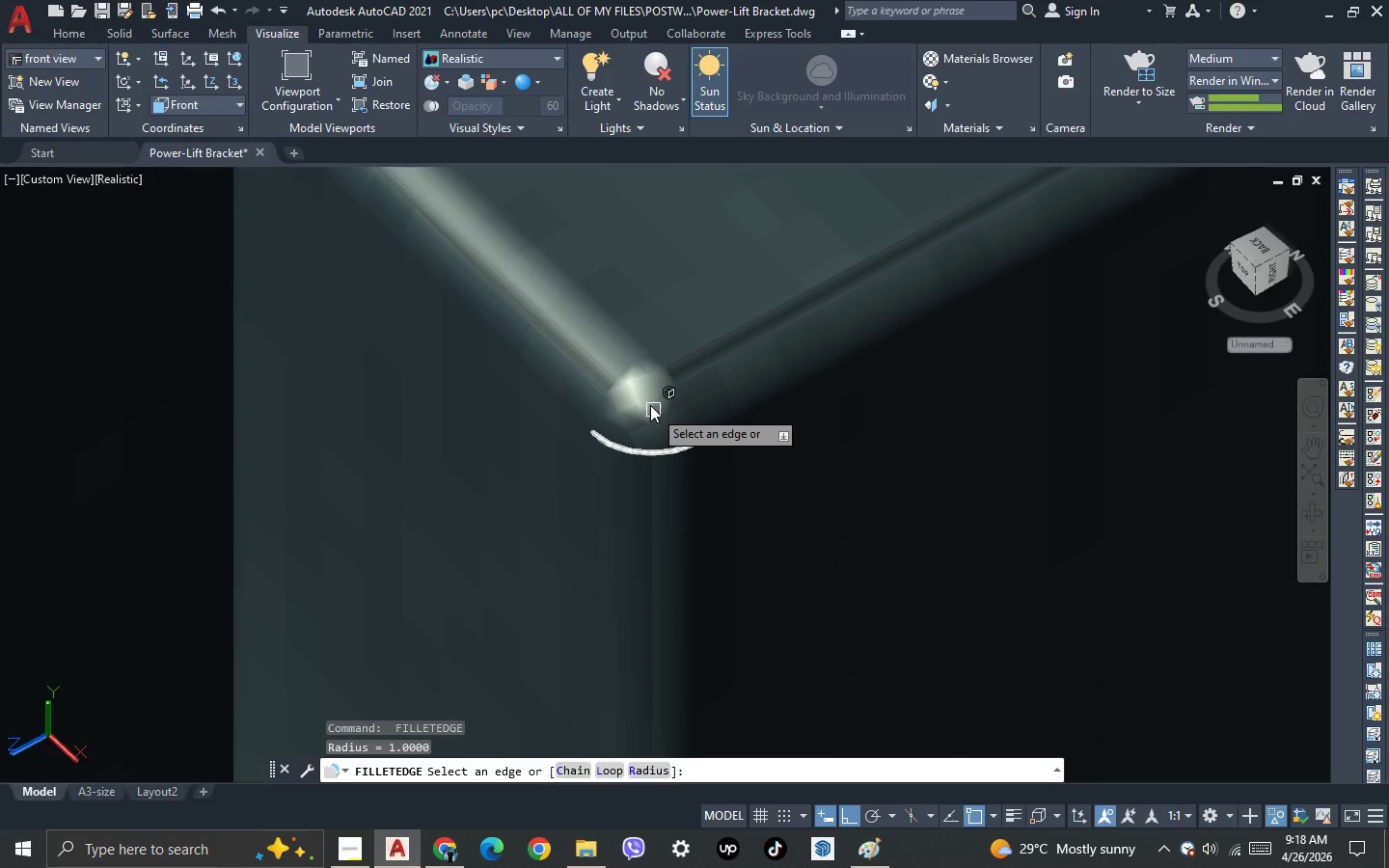 
scroll: coordinate [533, 352], scroll_direction: down, amount: 6.0
 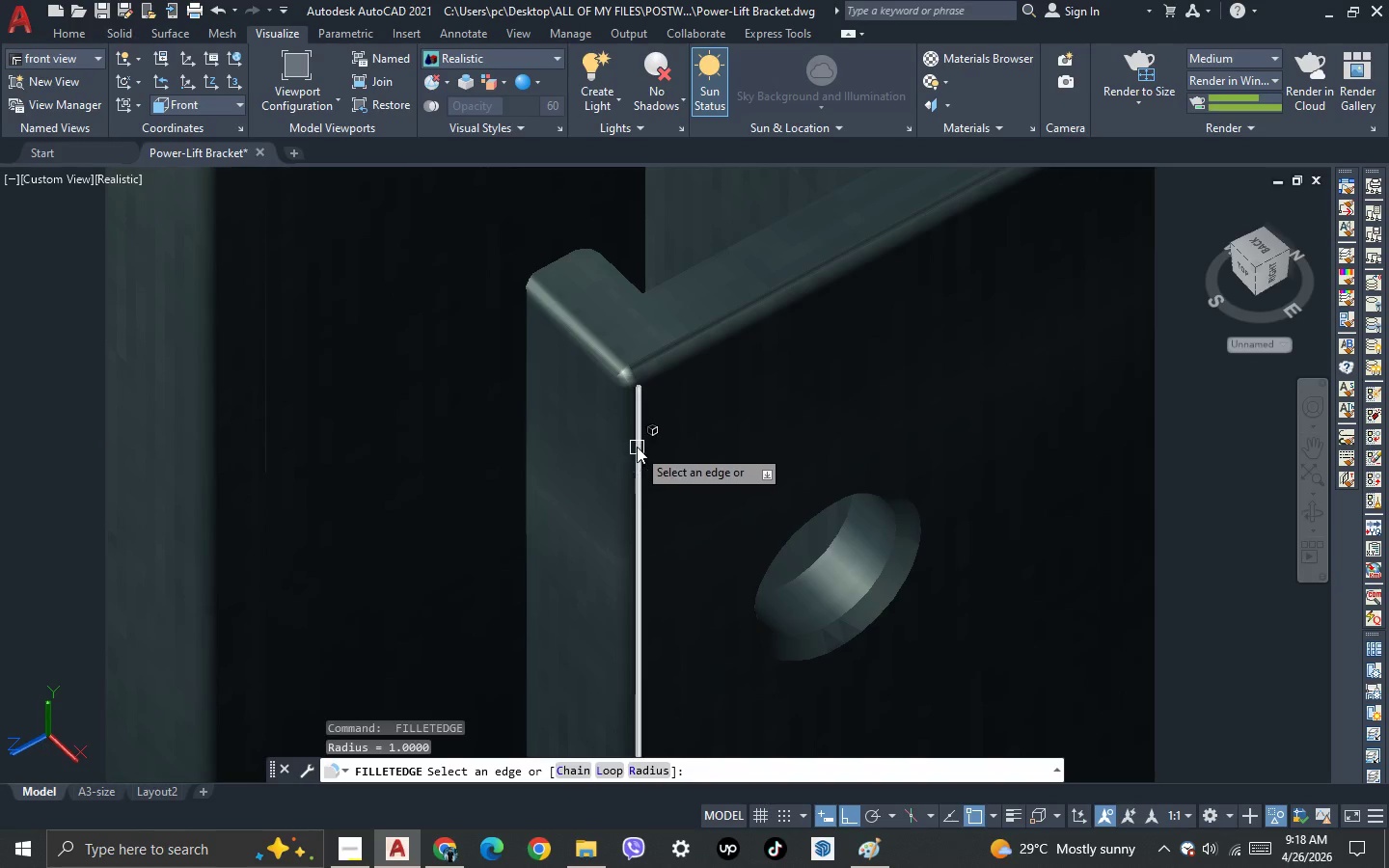 
key(Escape)
 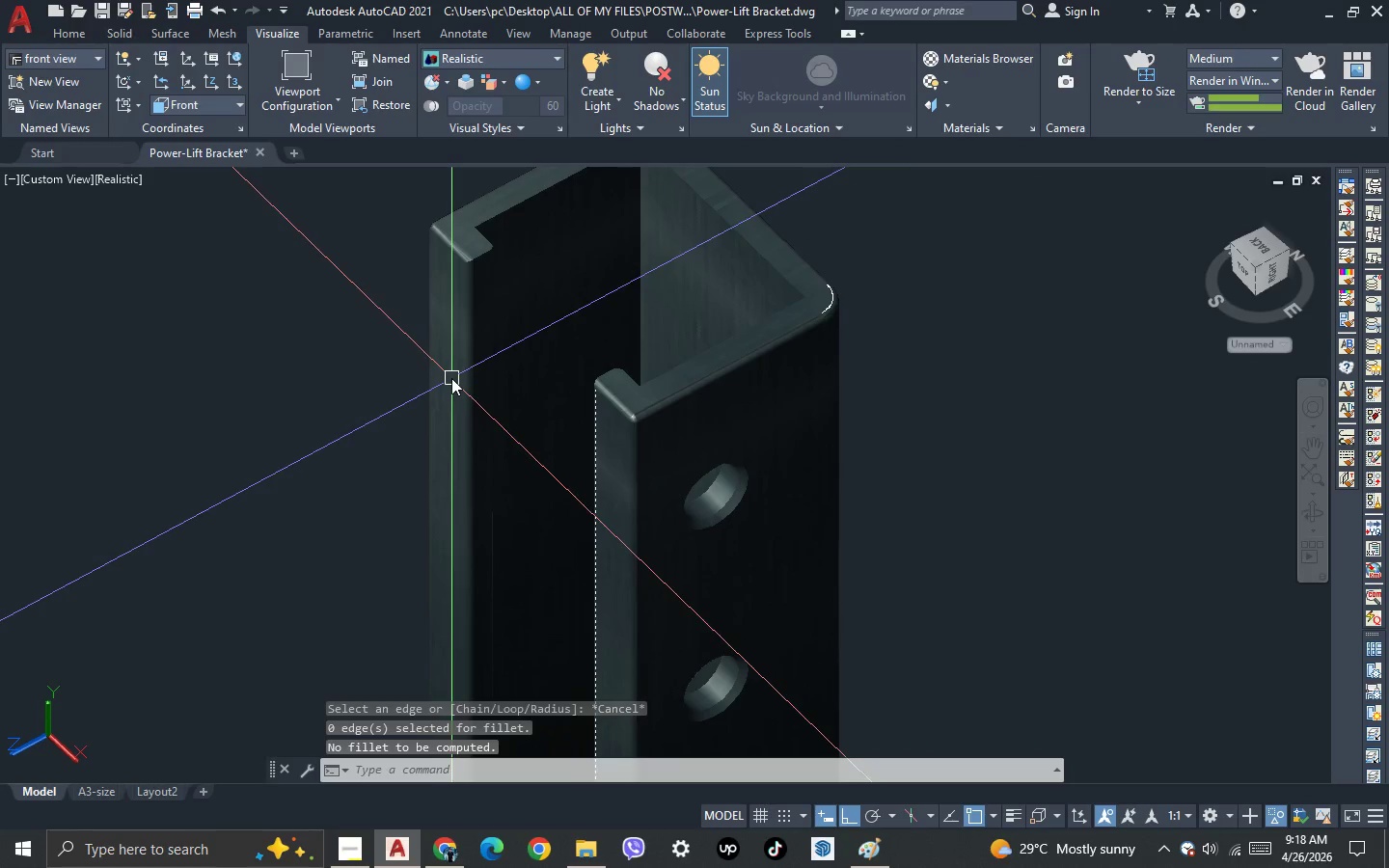 
scroll: coordinate [638, 446], scroll_direction: down, amount: 2.0
 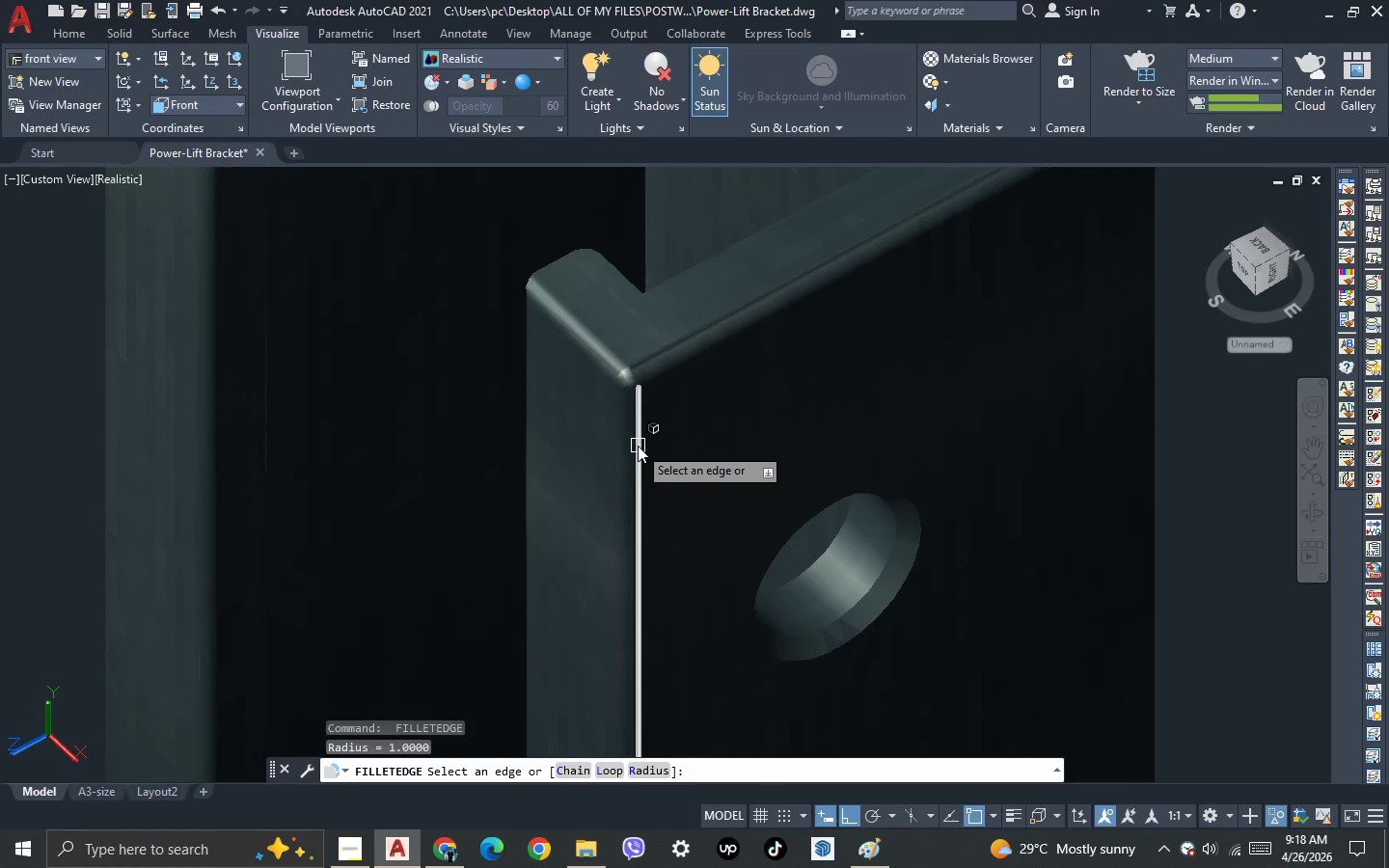 
key(3)
 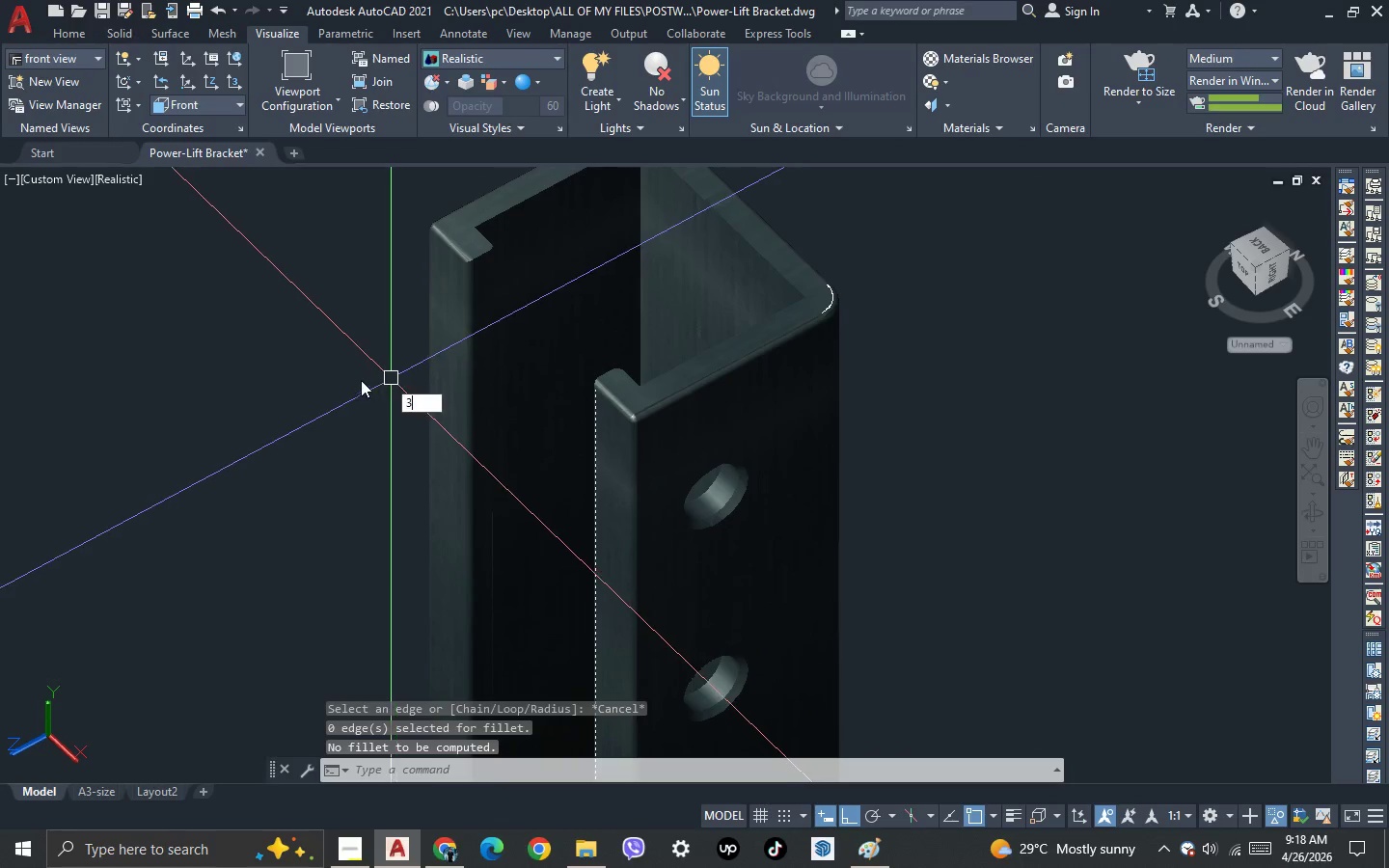 
key(Space)
 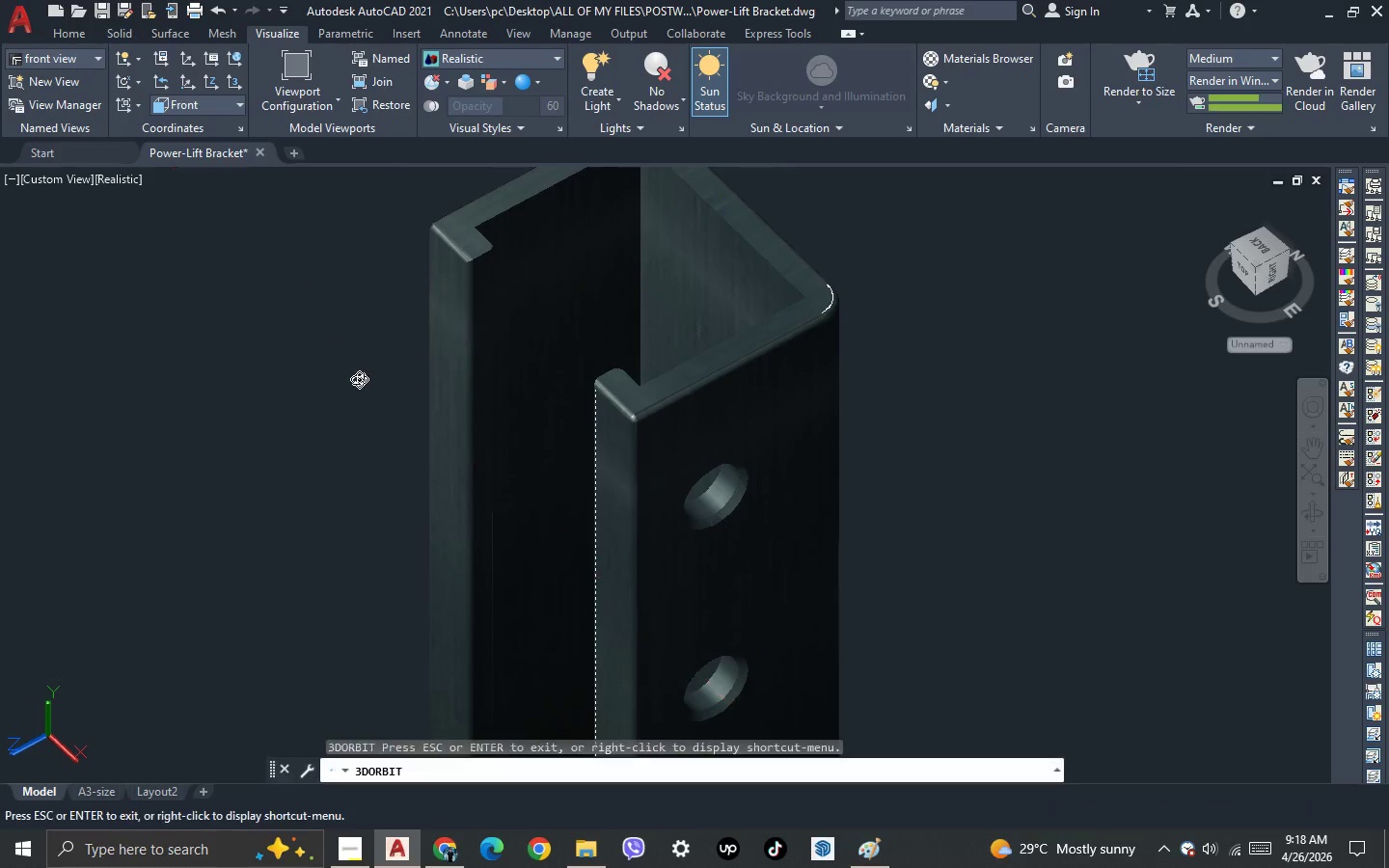 
left_click_drag(start_coordinate=[359, 379], to_coordinate=[591, 425])
 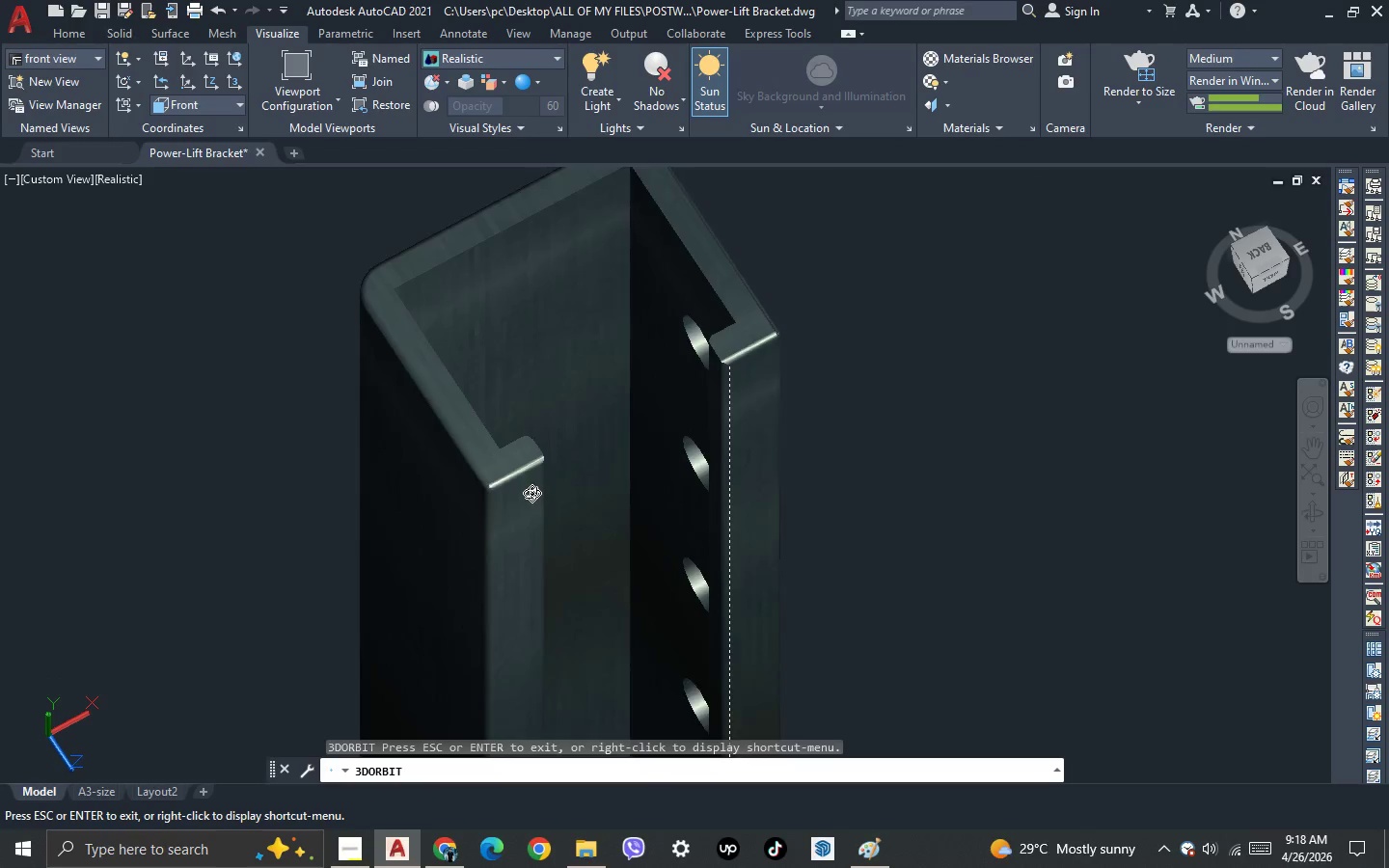 
left_click_drag(start_coordinate=[522, 508], to_coordinate=[578, 438])
 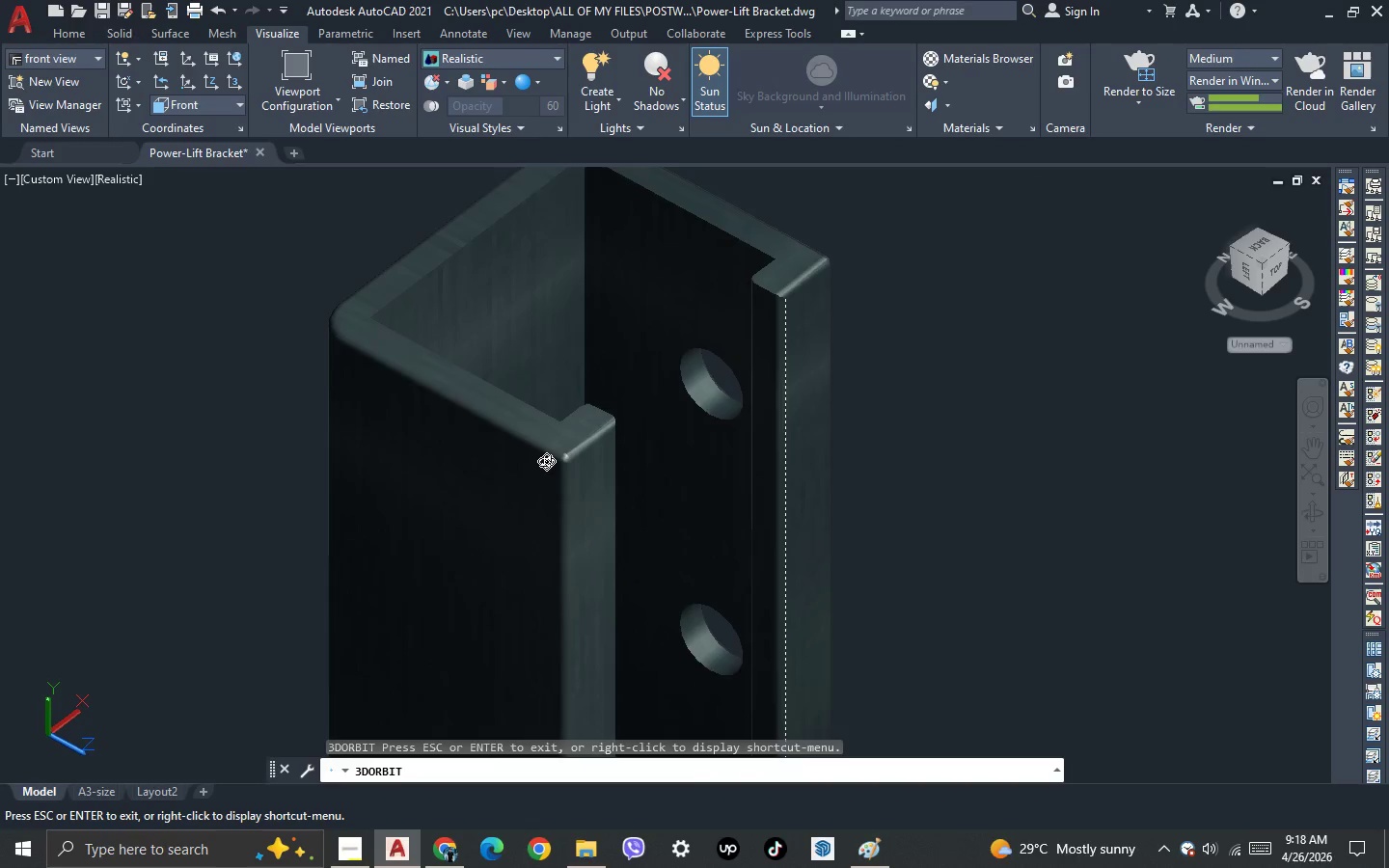 
scroll: coordinate [531, 493], scroll_direction: up, amount: 2.0
 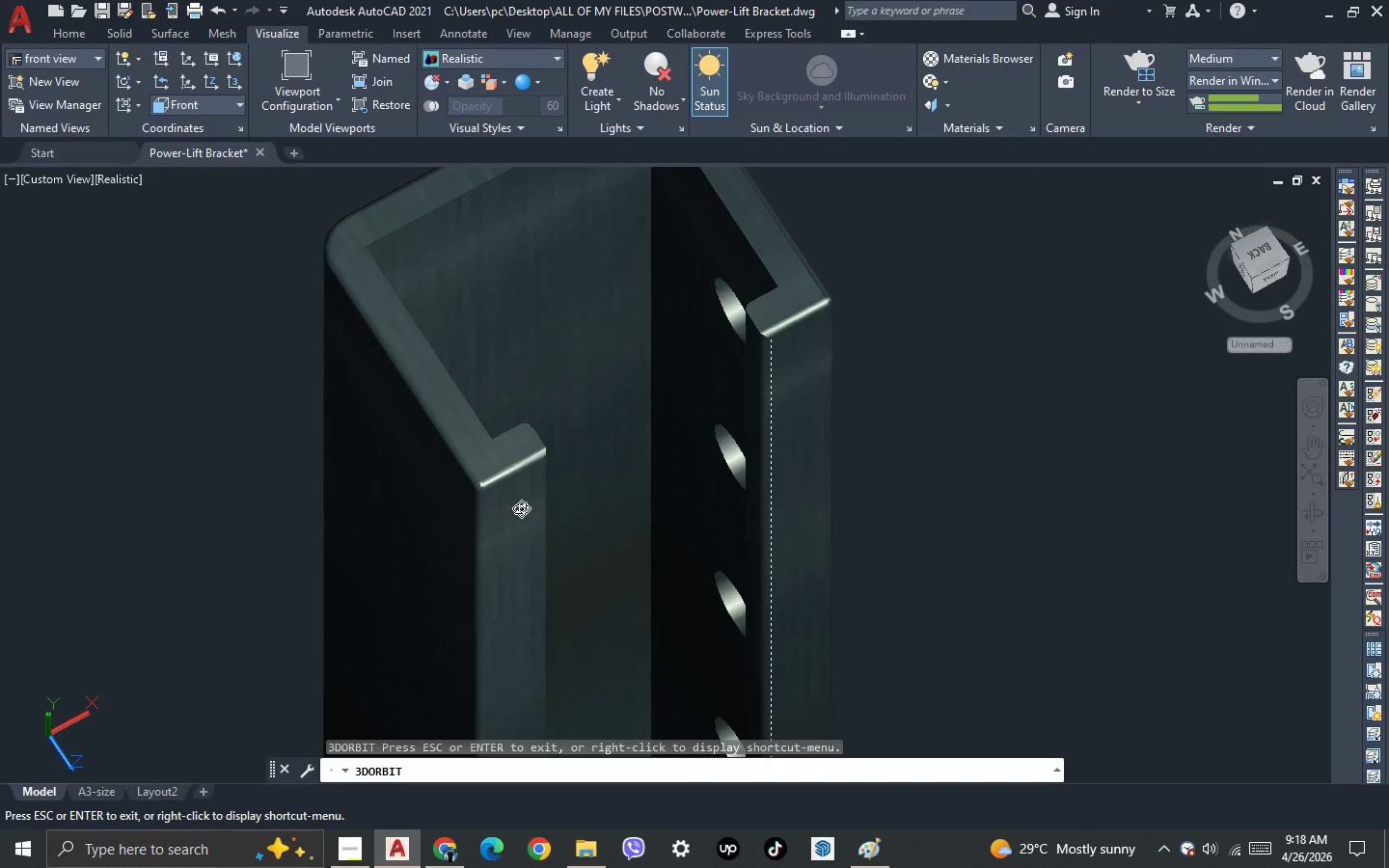 
left_click_drag(start_coordinate=[725, 395], to_coordinate=[727, 441])
 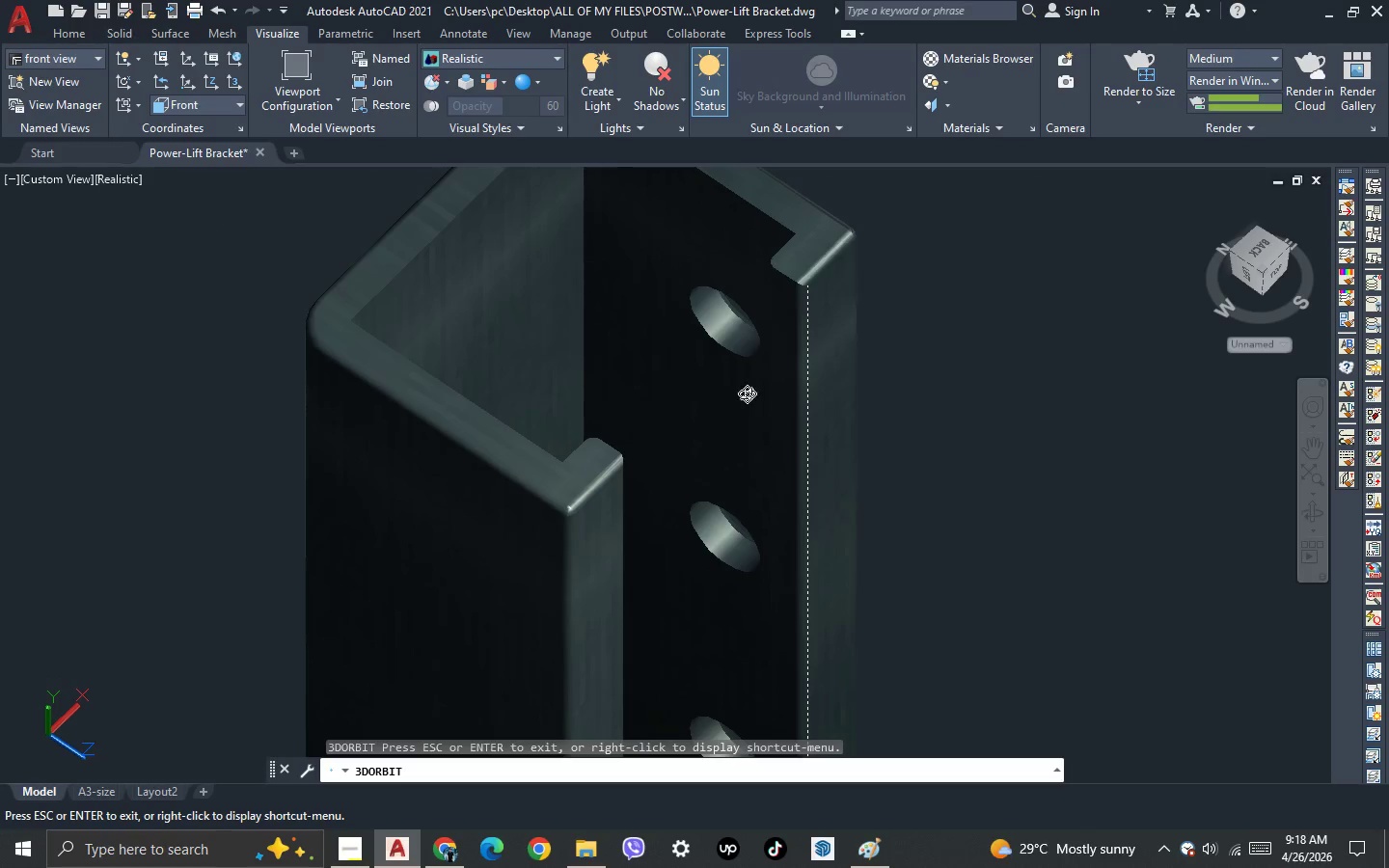 
scroll: coordinate [533, 474], scroll_direction: none, amount: 0.0
 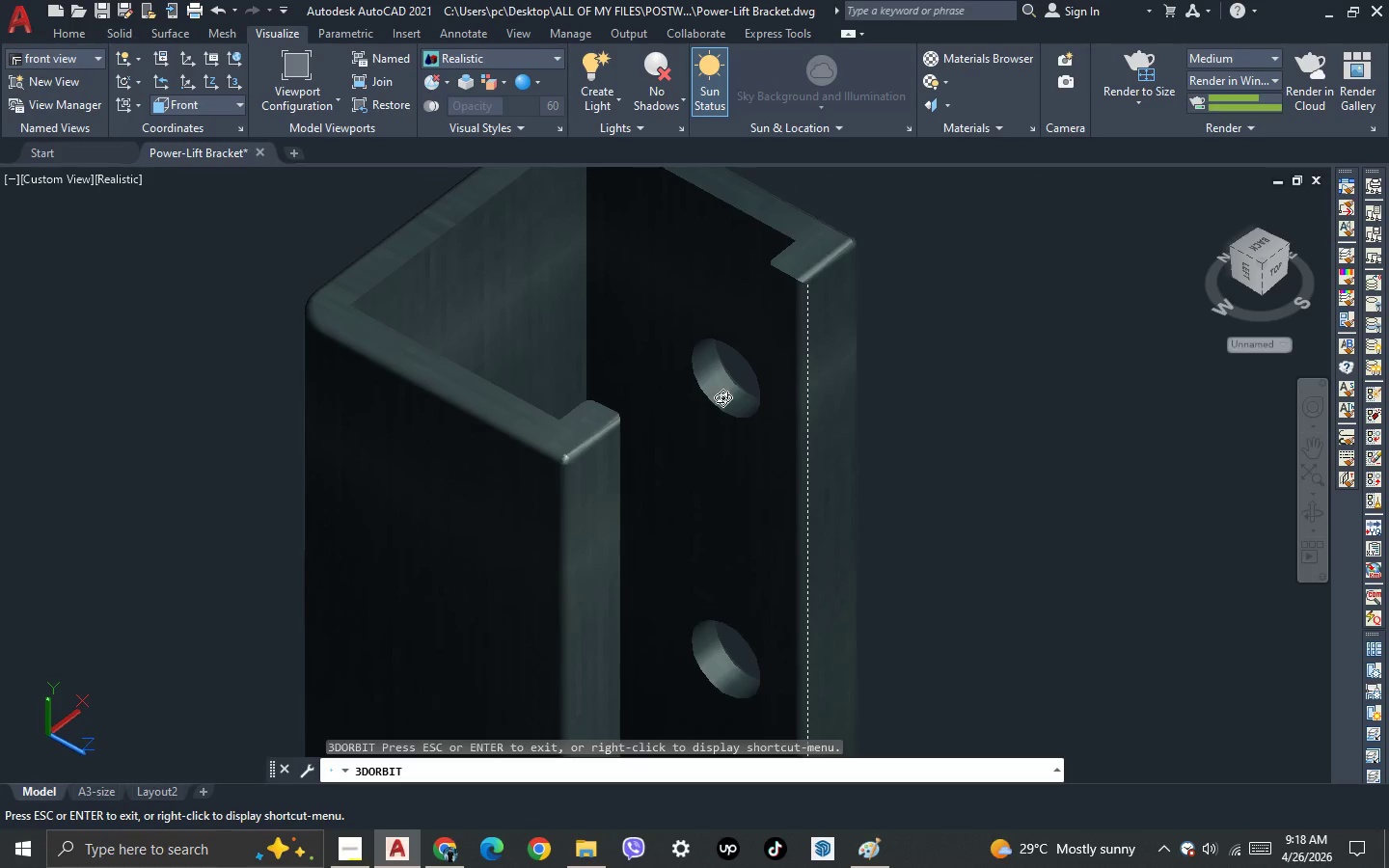 
key(Escape)
 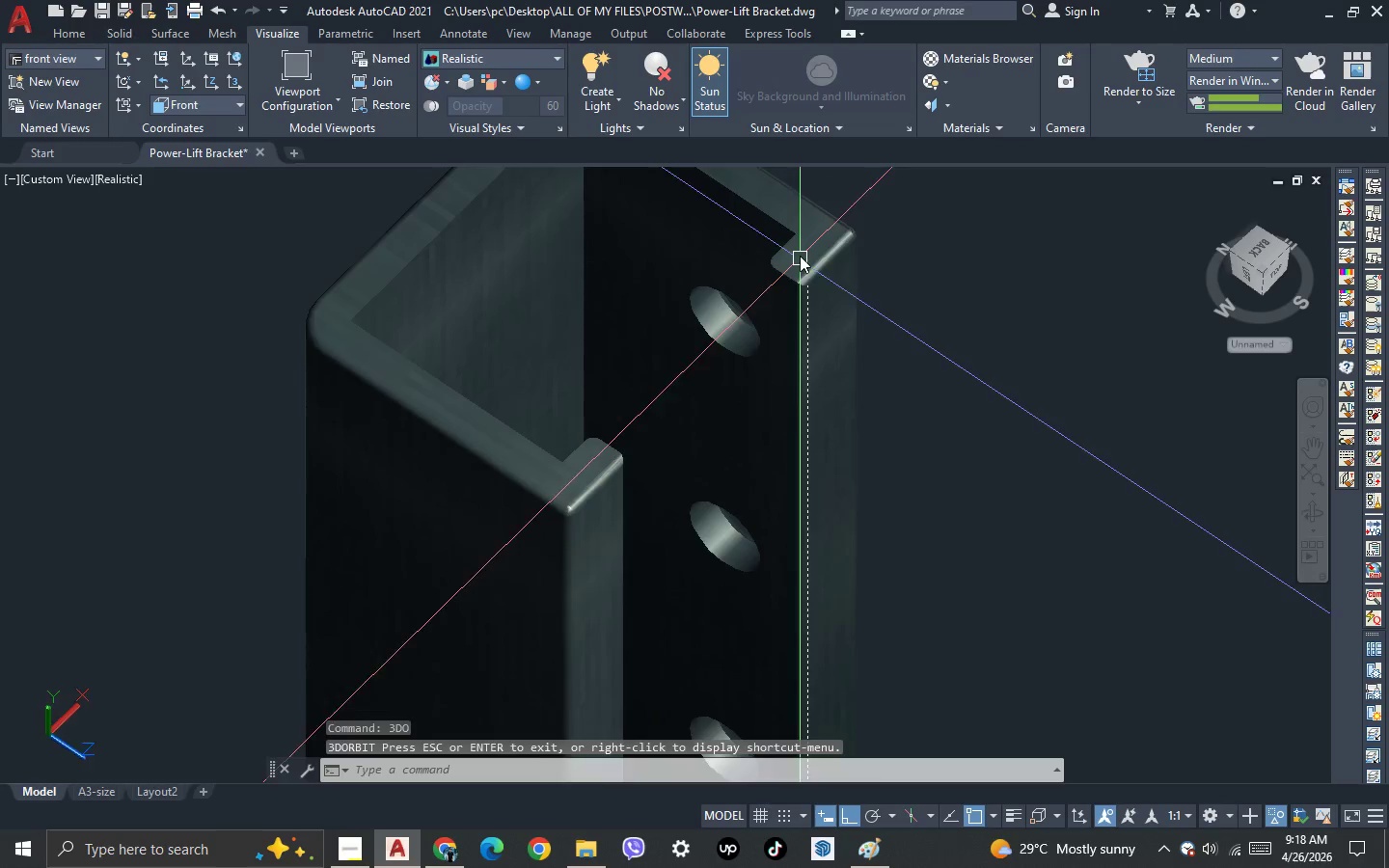 
scroll: coordinate [785, 260], scroll_direction: up, amount: 4.0
 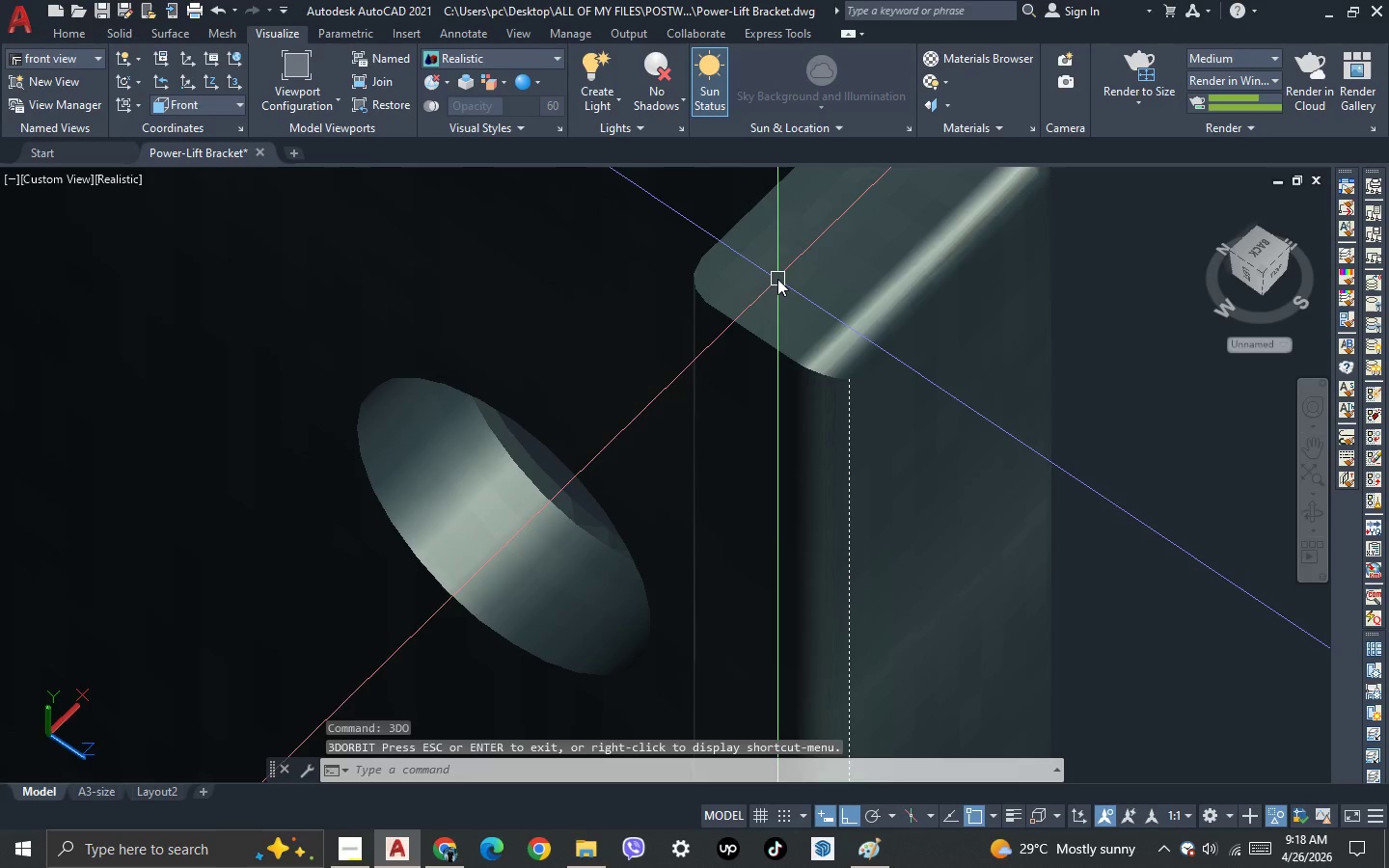 
key(F)
 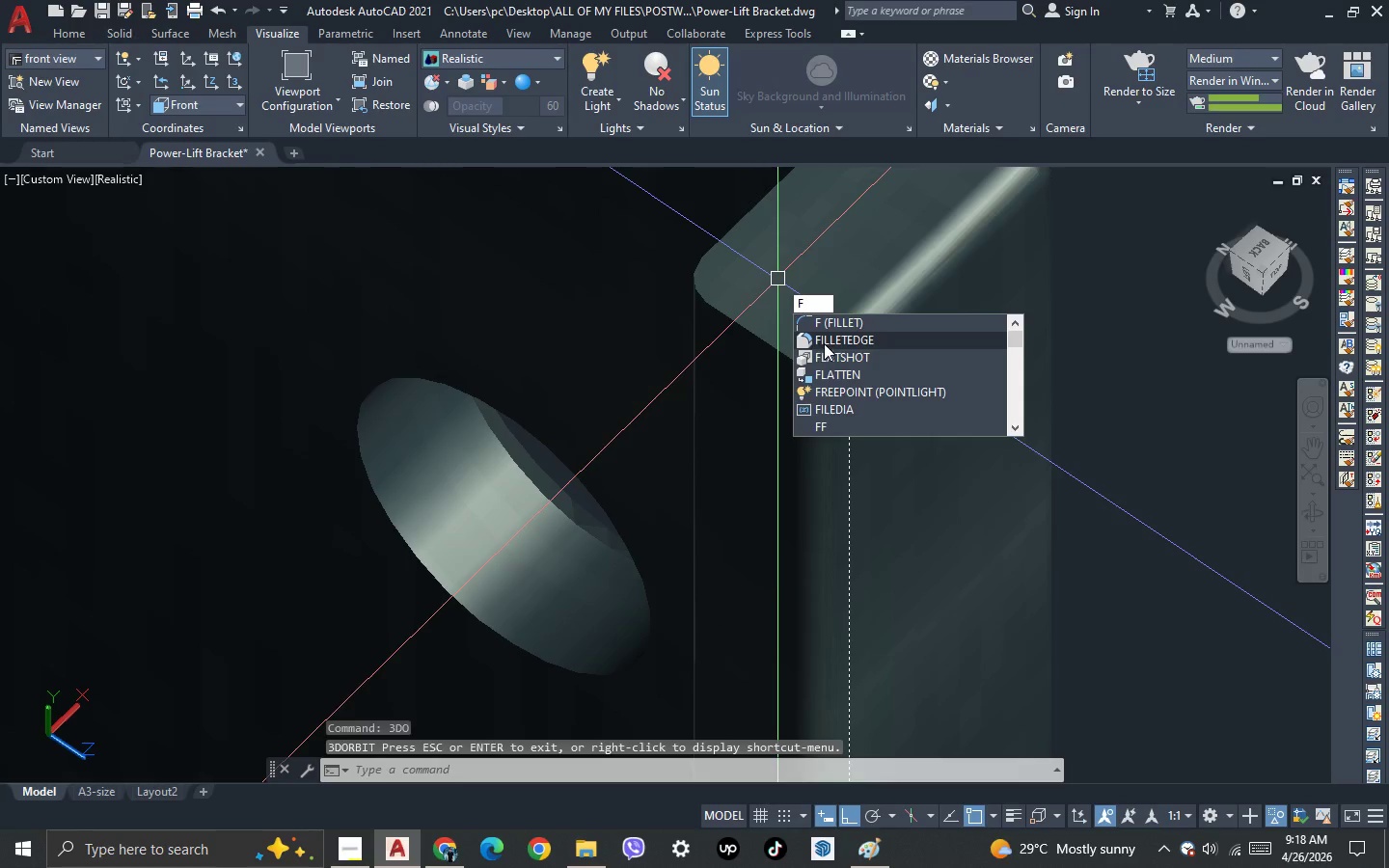 
left_click([825, 341])
 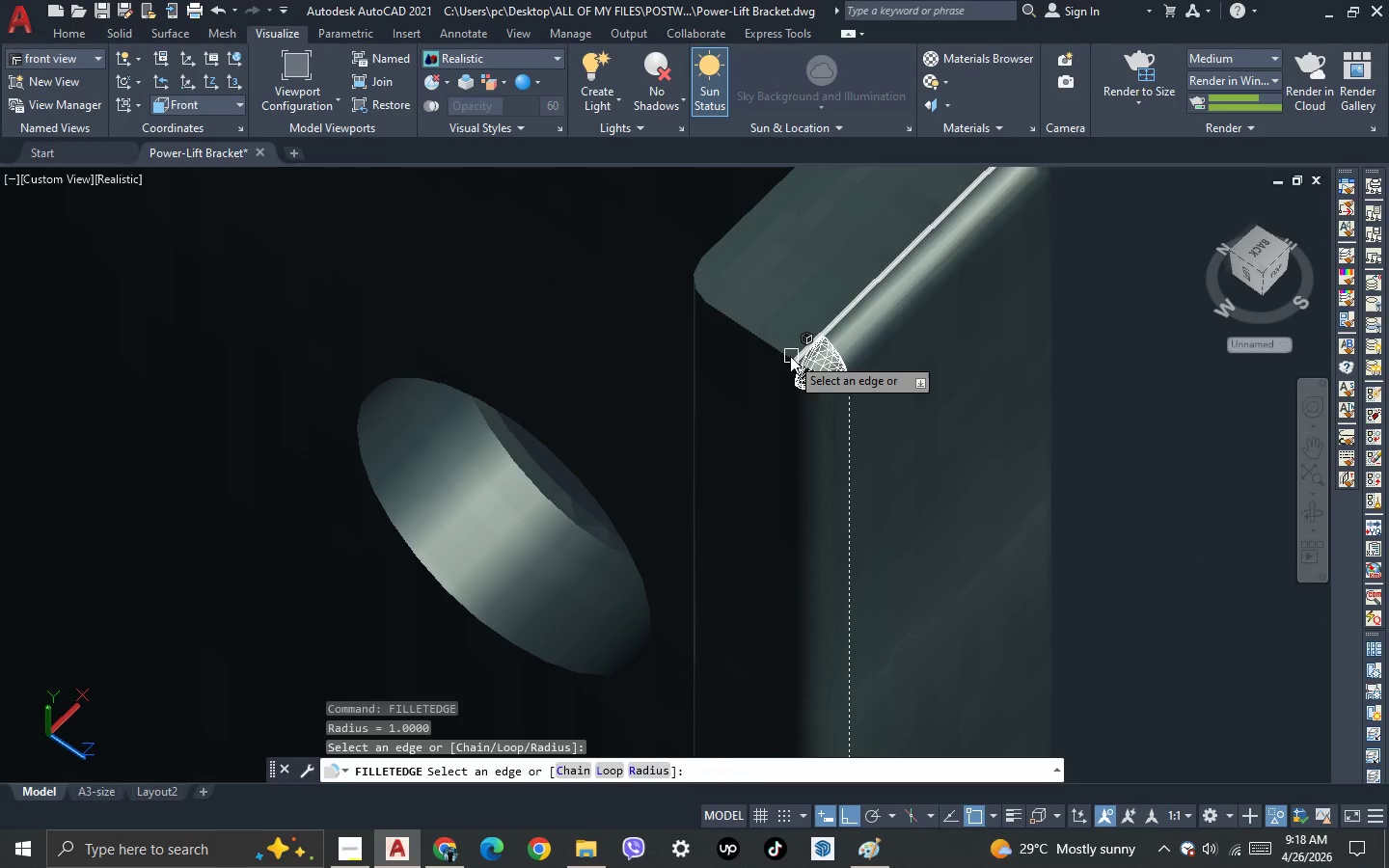 
left_click([776, 349])
 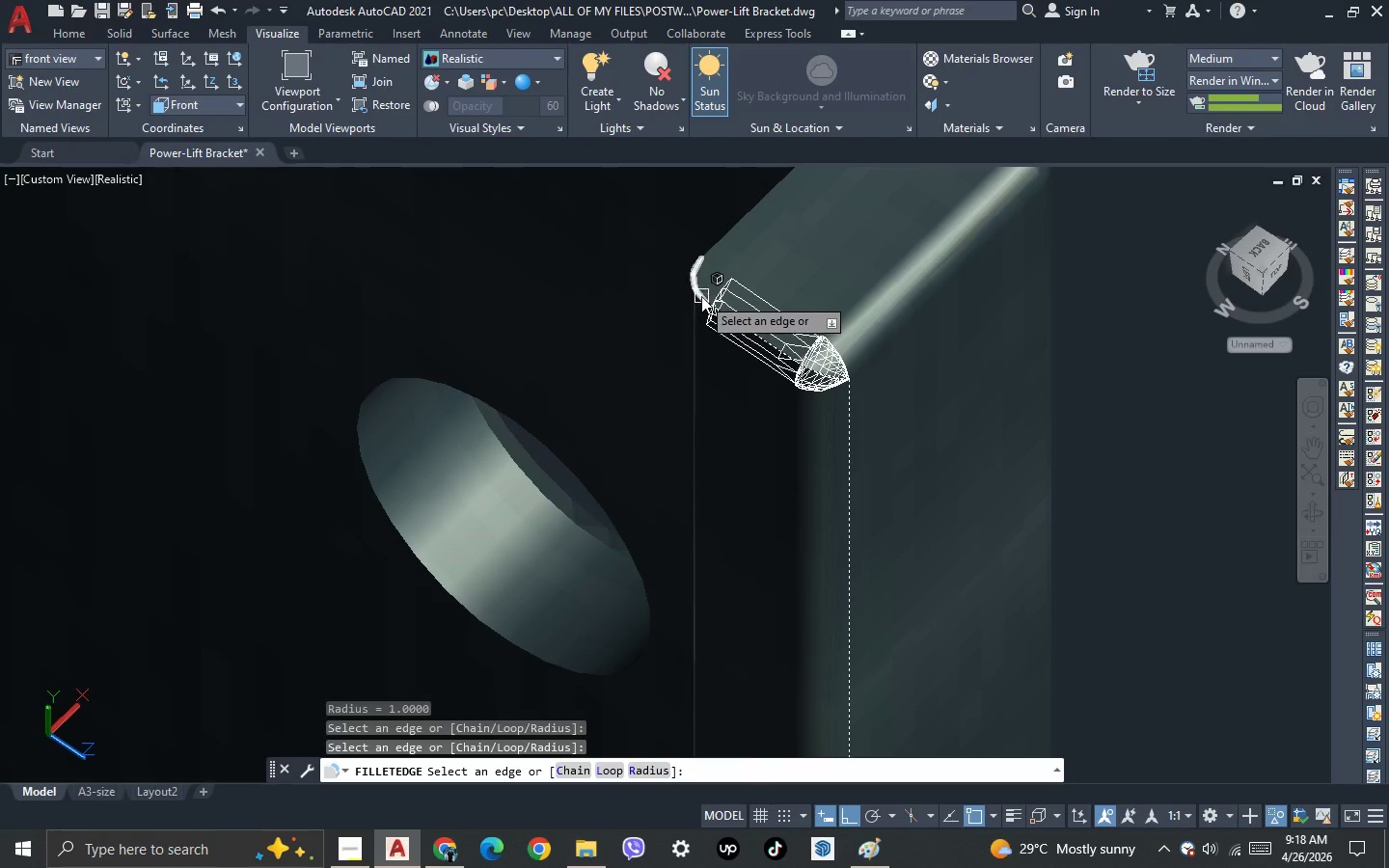 
left_click([701, 296])
 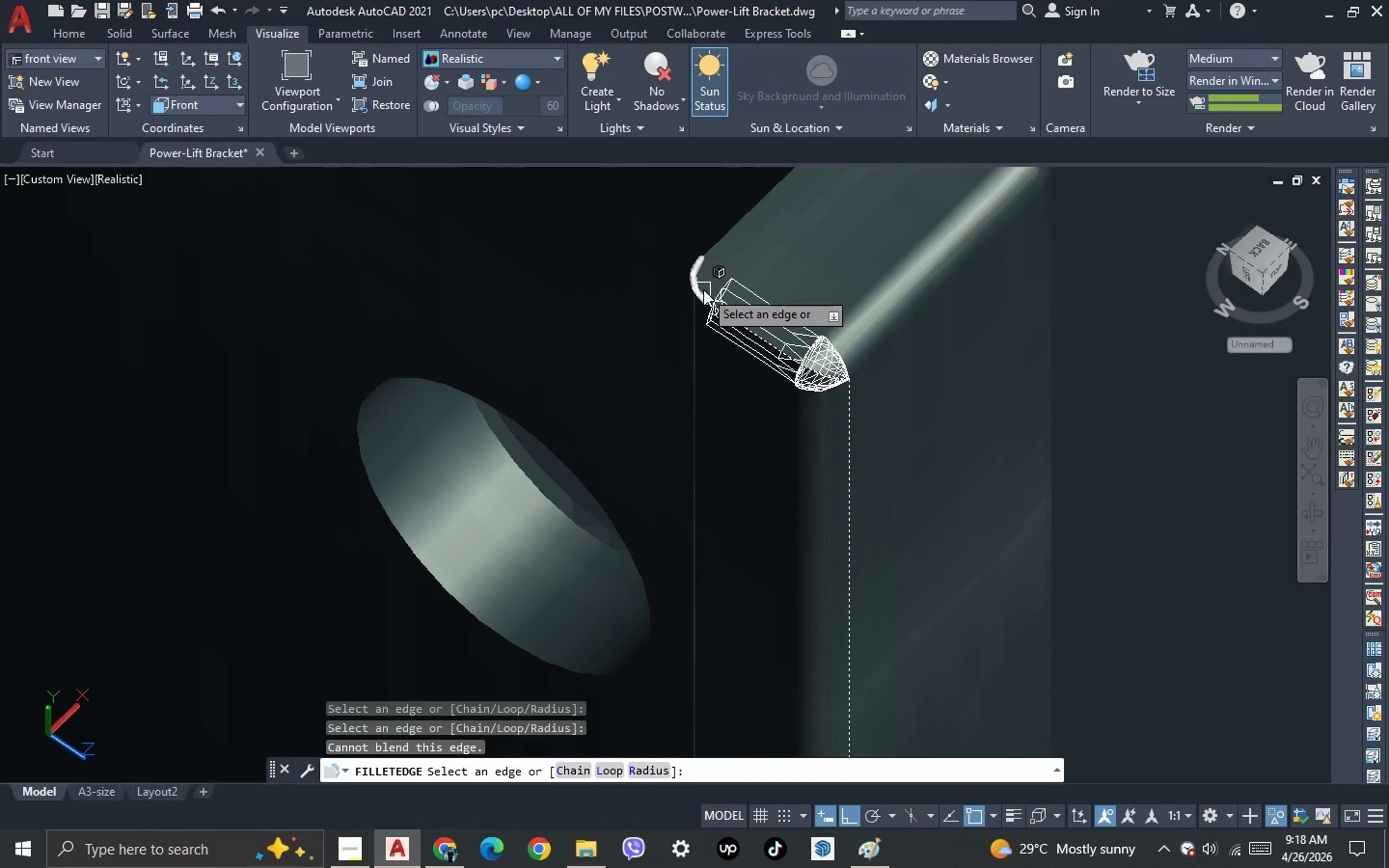 
left_click([703, 289])
 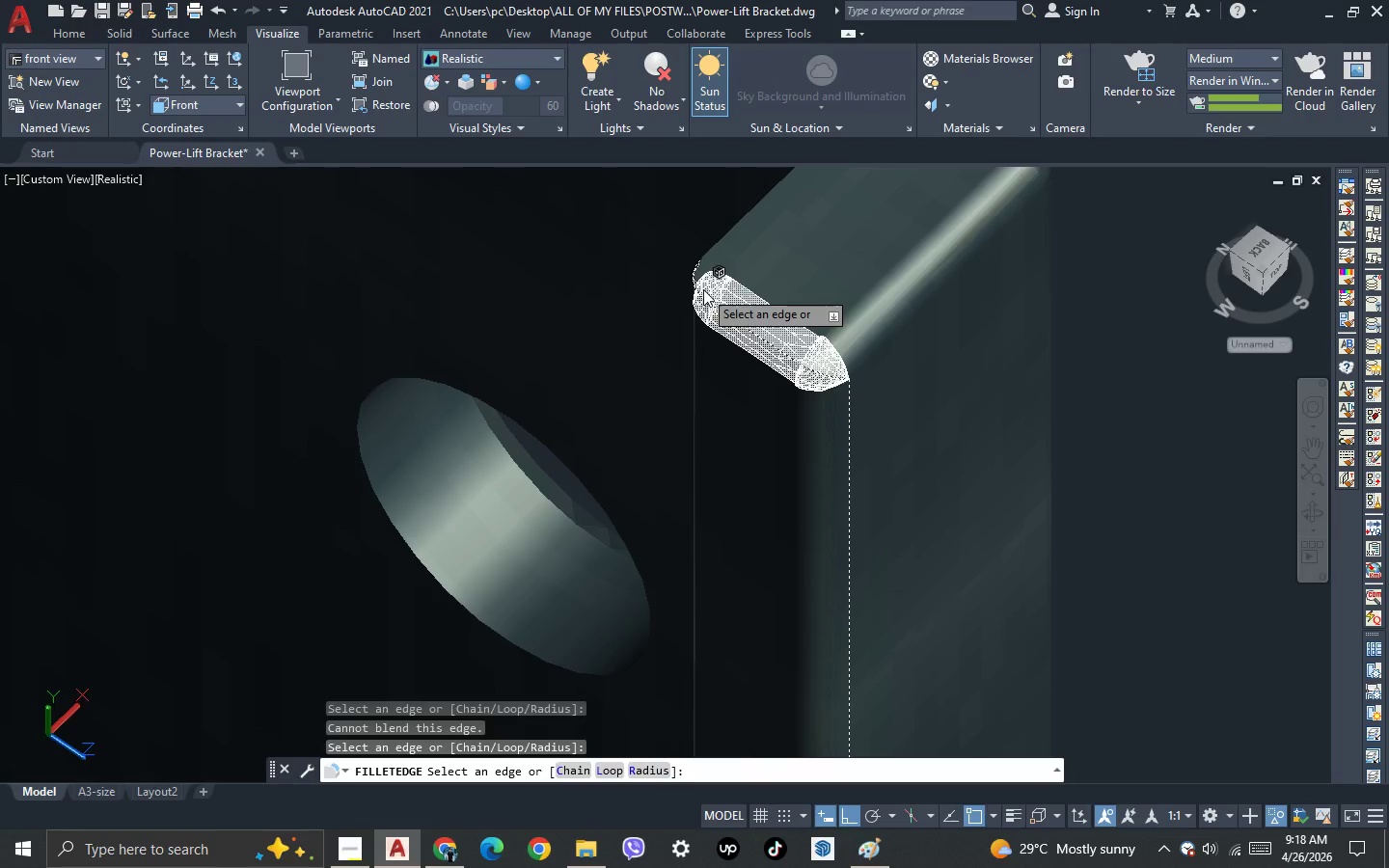 
scroll: coordinate [722, 313], scroll_direction: down, amount: 2.0
 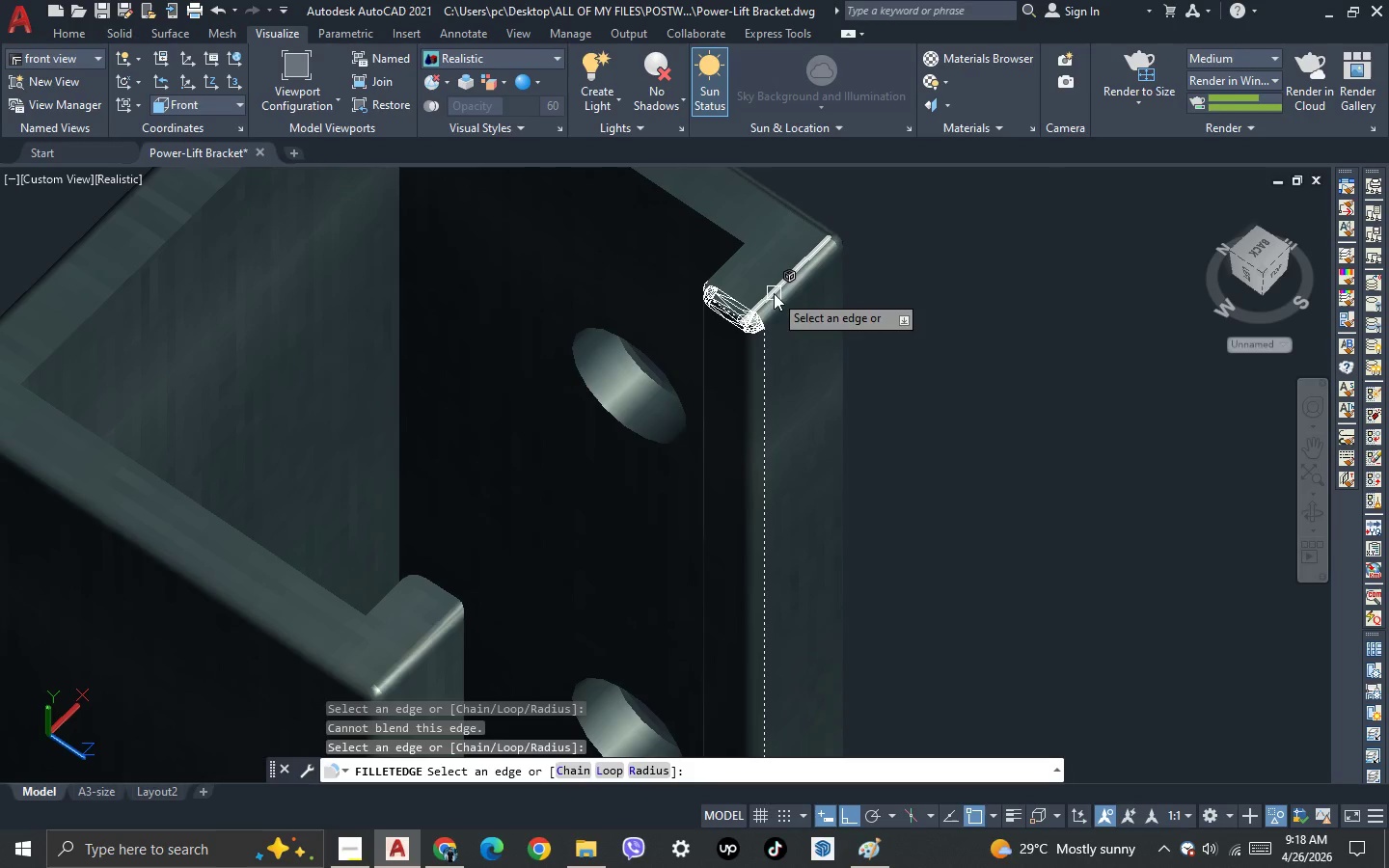 
key(Space)
 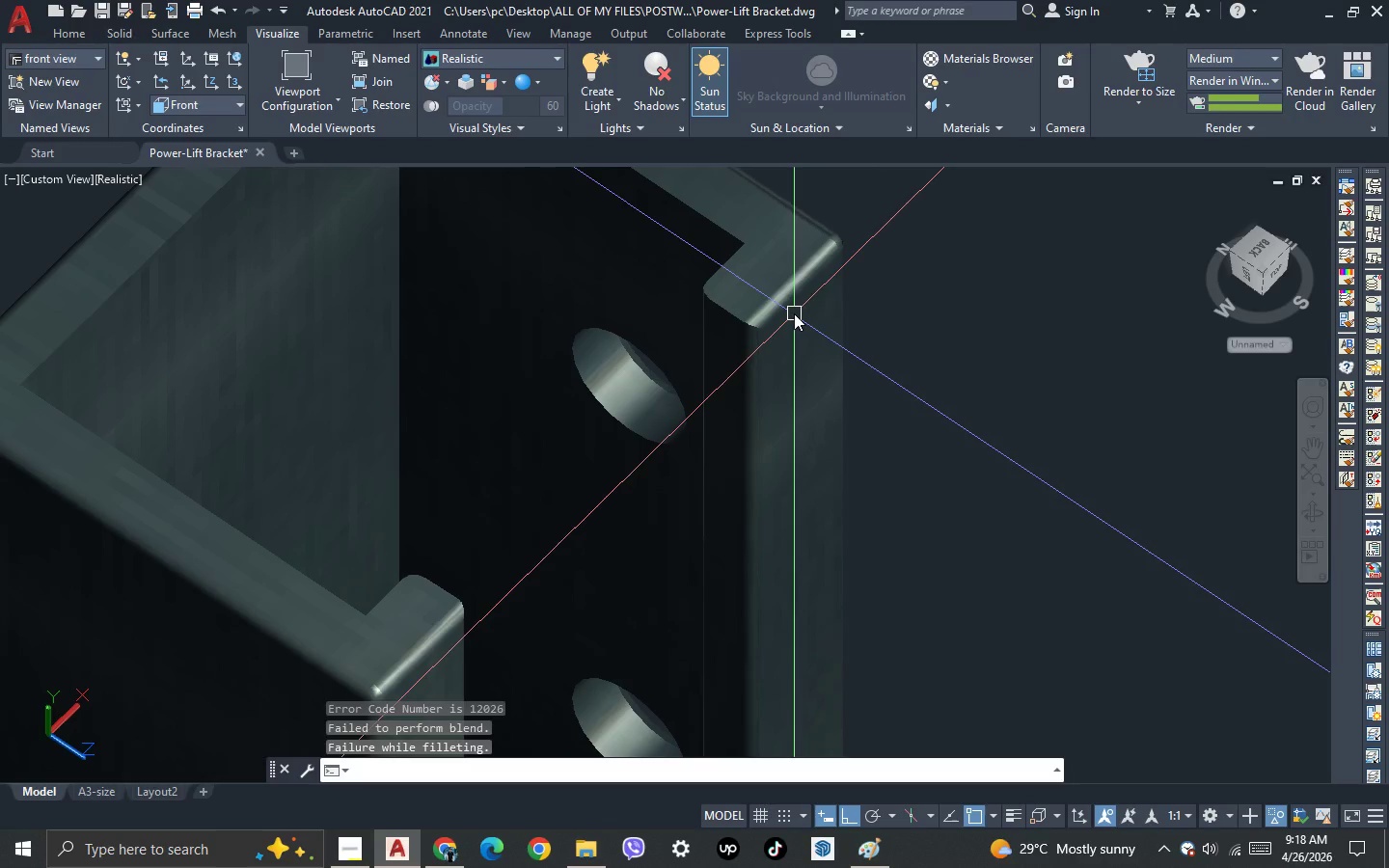 
scroll: coordinate [794, 321], scroll_direction: down, amount: 1.0
 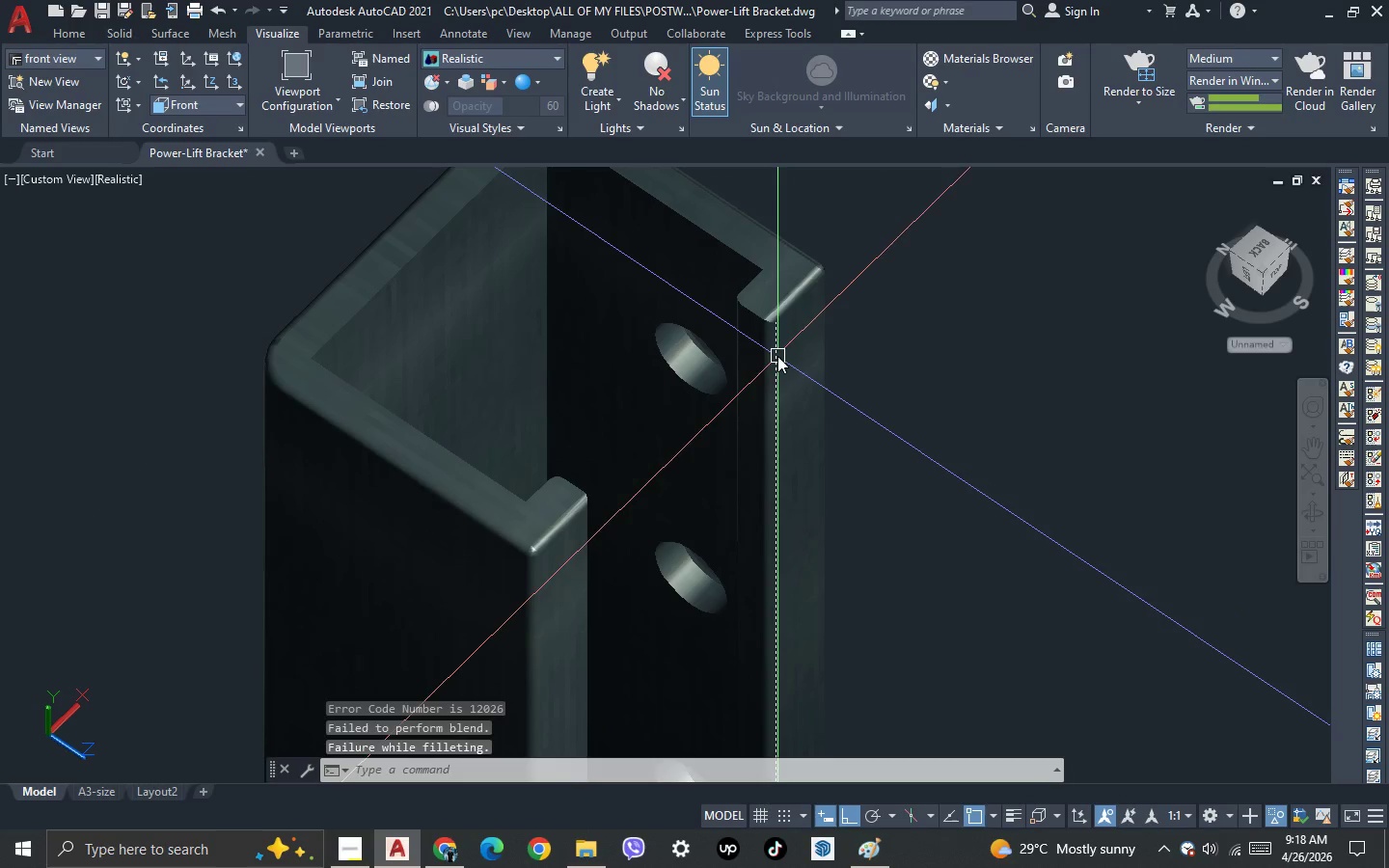 
key(3)
 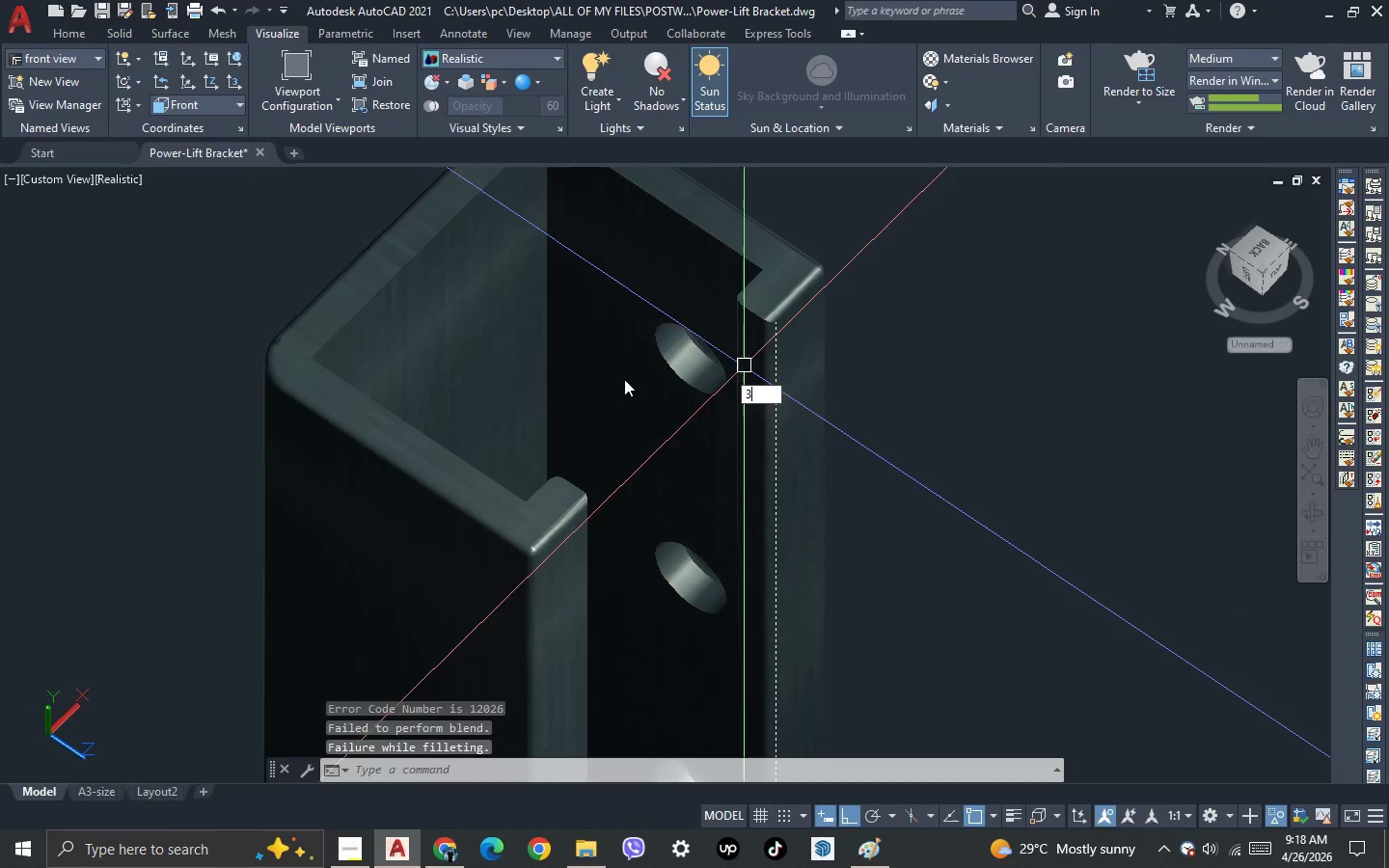 
key(Space)
 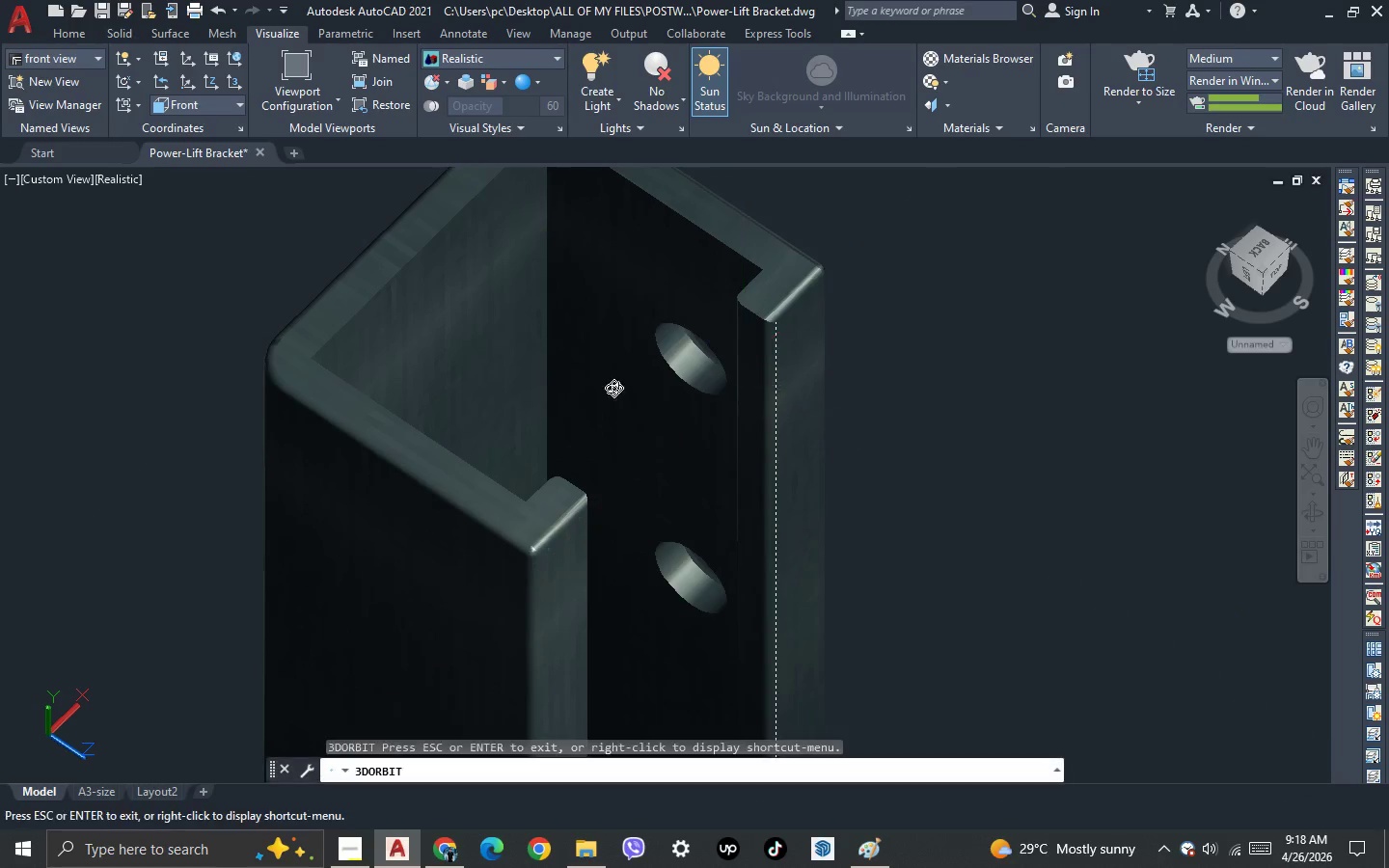 
left_click_drag(start_coordinate=[613, 388], to_coordinate=[297, 389])
 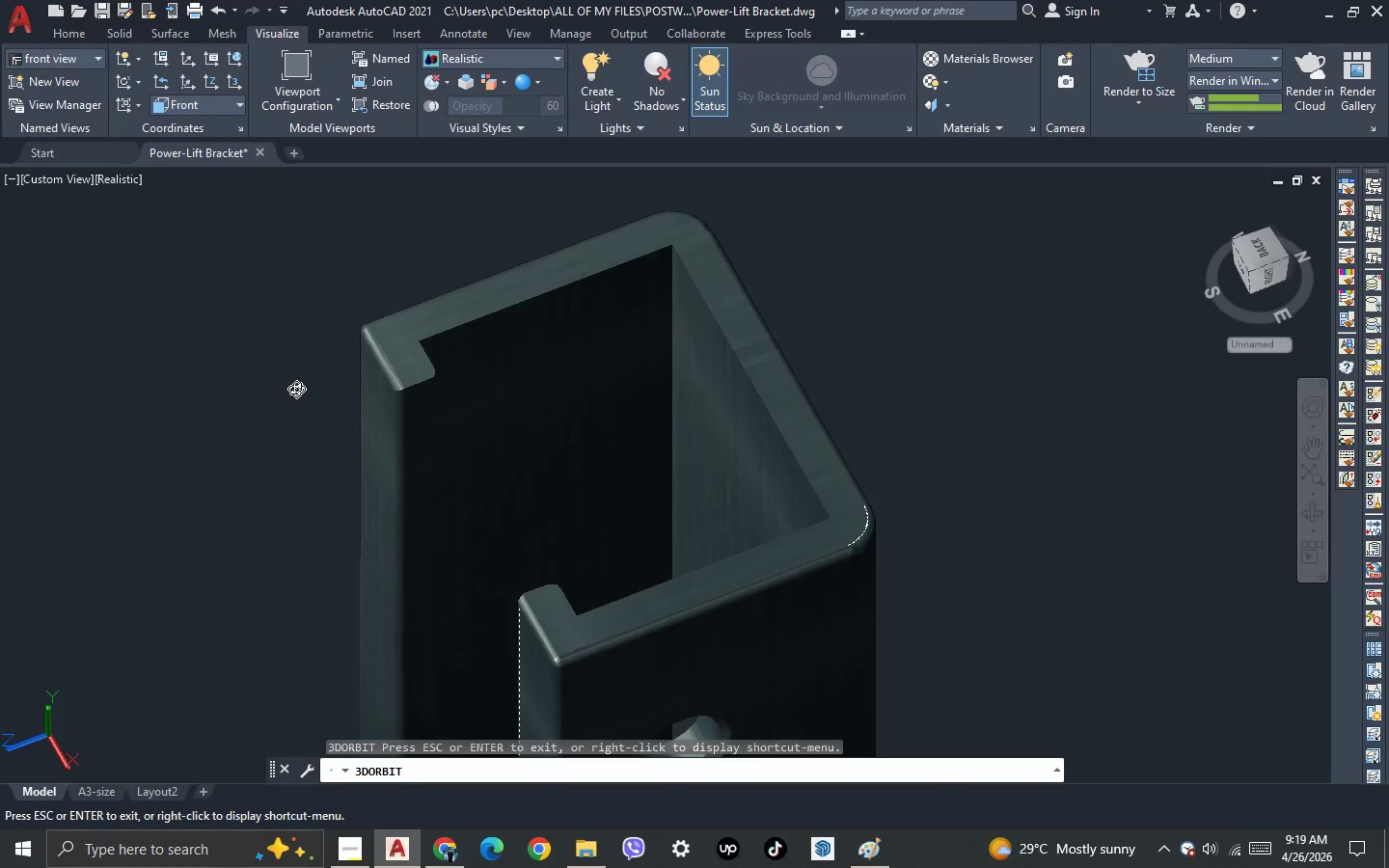 
scroll: coordinate [296, 389], scroll_direction: down, amount: 3.0
 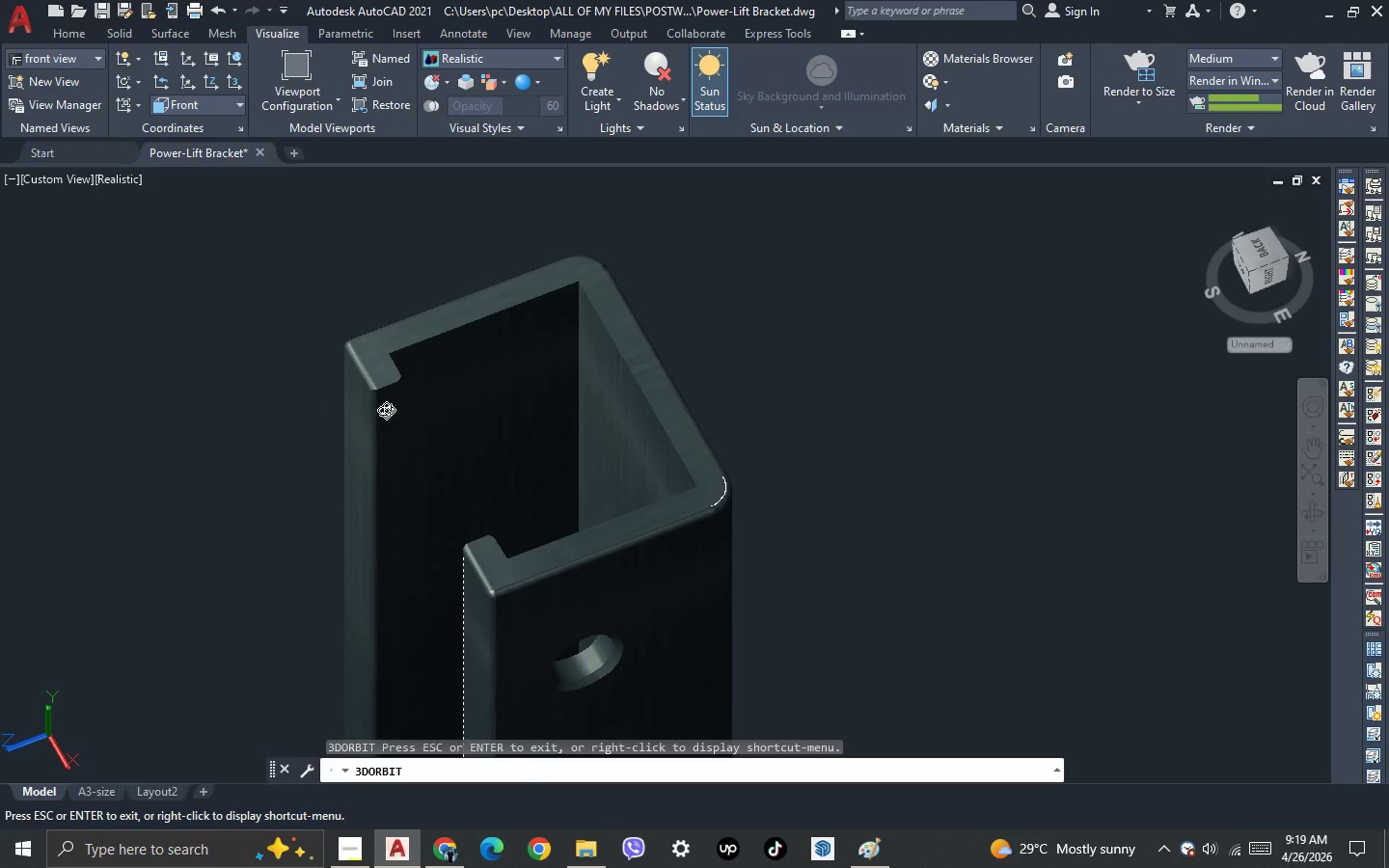 
left_click_drag(start_coordinate=[445, 421], to_coordinate=[340, 424])
 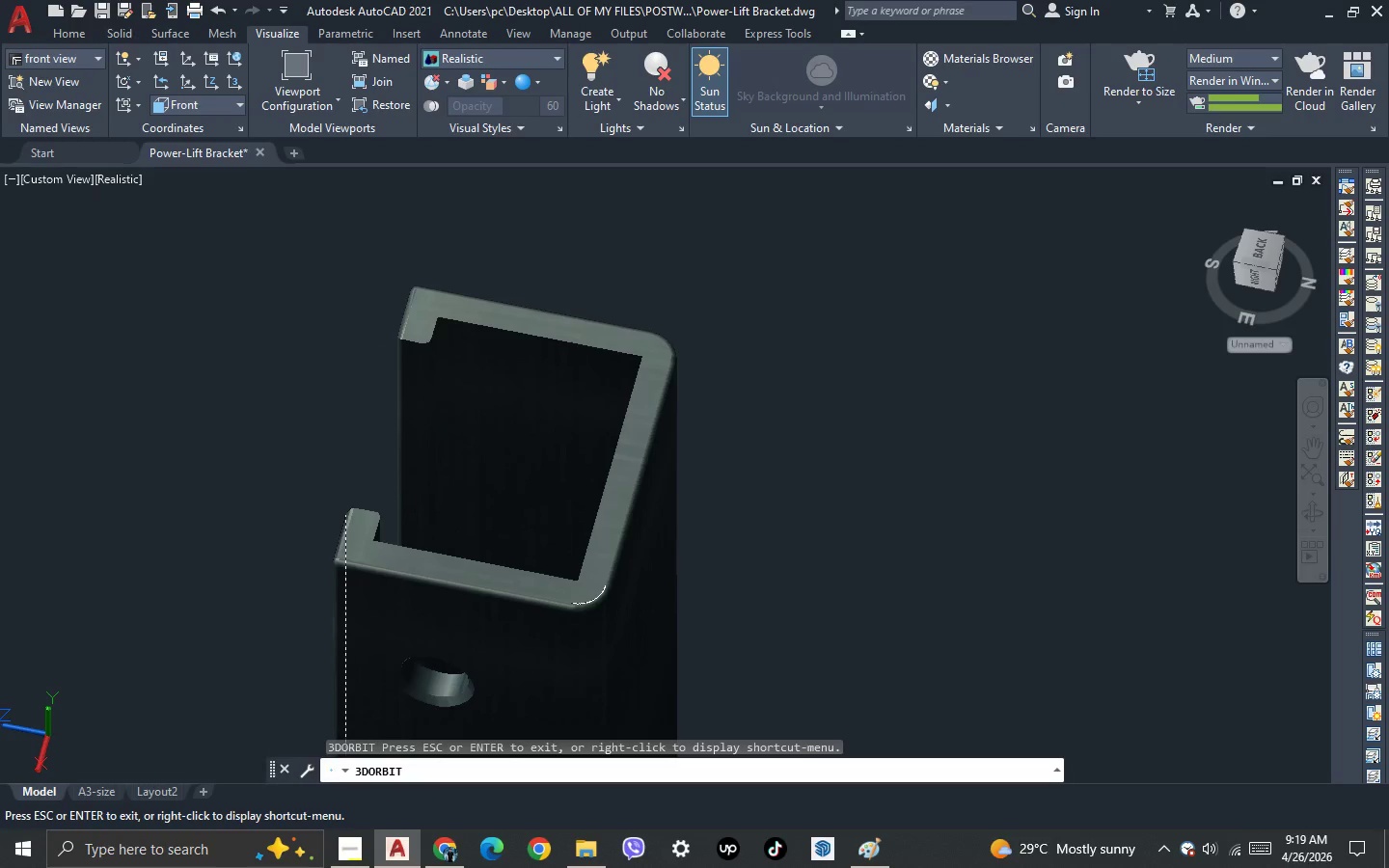 
key(Escape)
 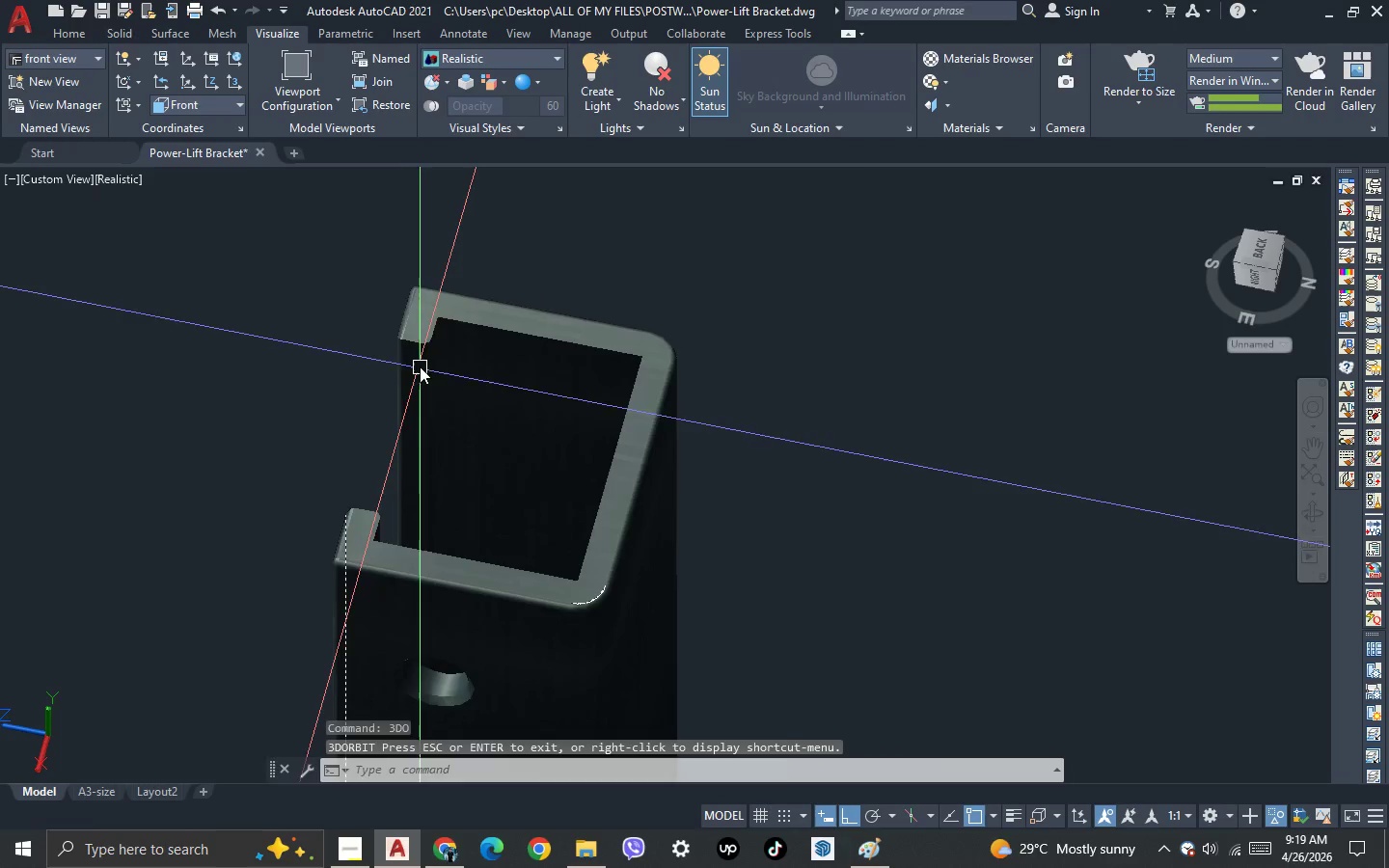 
scroll: coordinate [393, 281], scroll_direction: up, amount: 3.0
 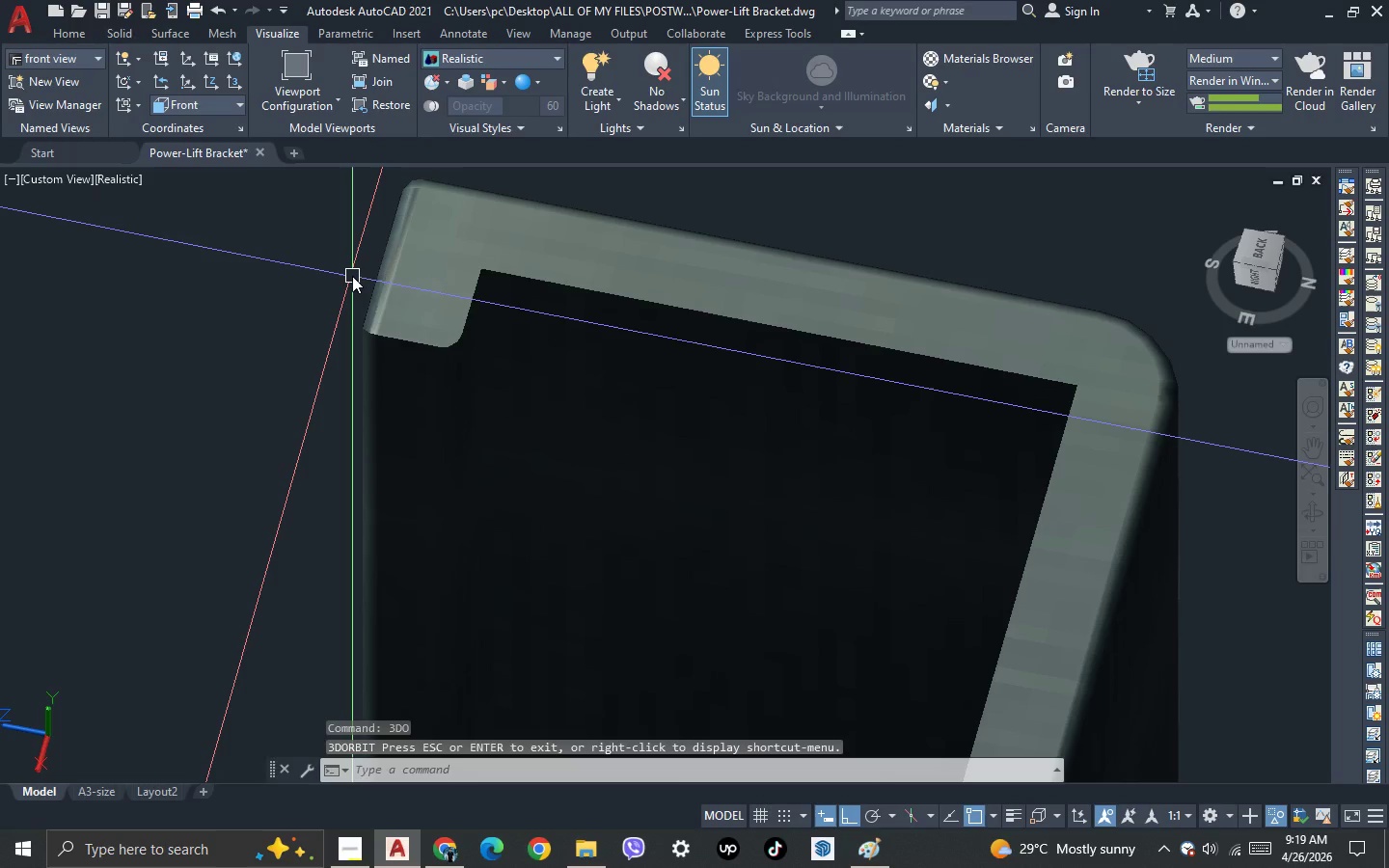 
key(F)
 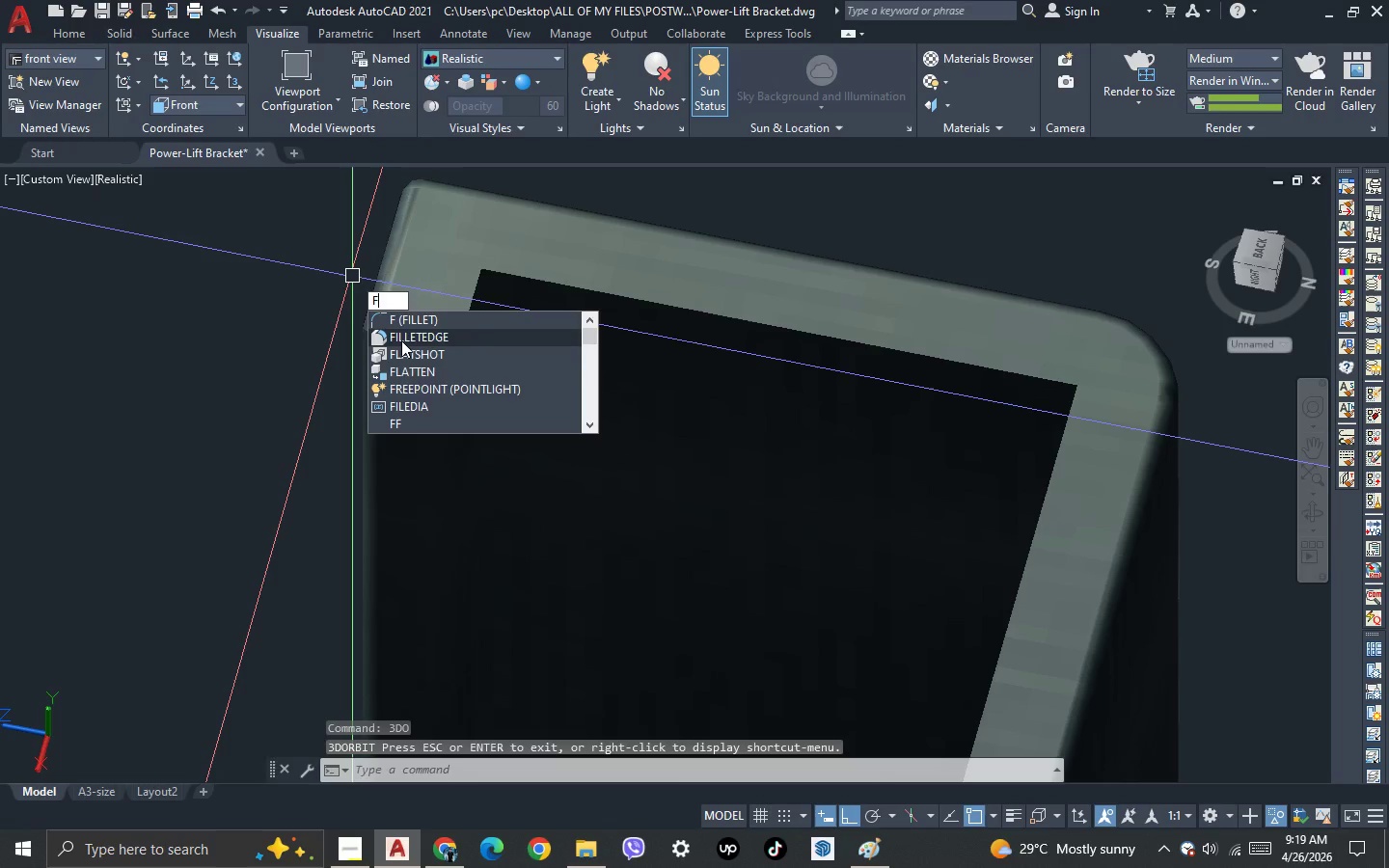 
left_click([401, 340])
 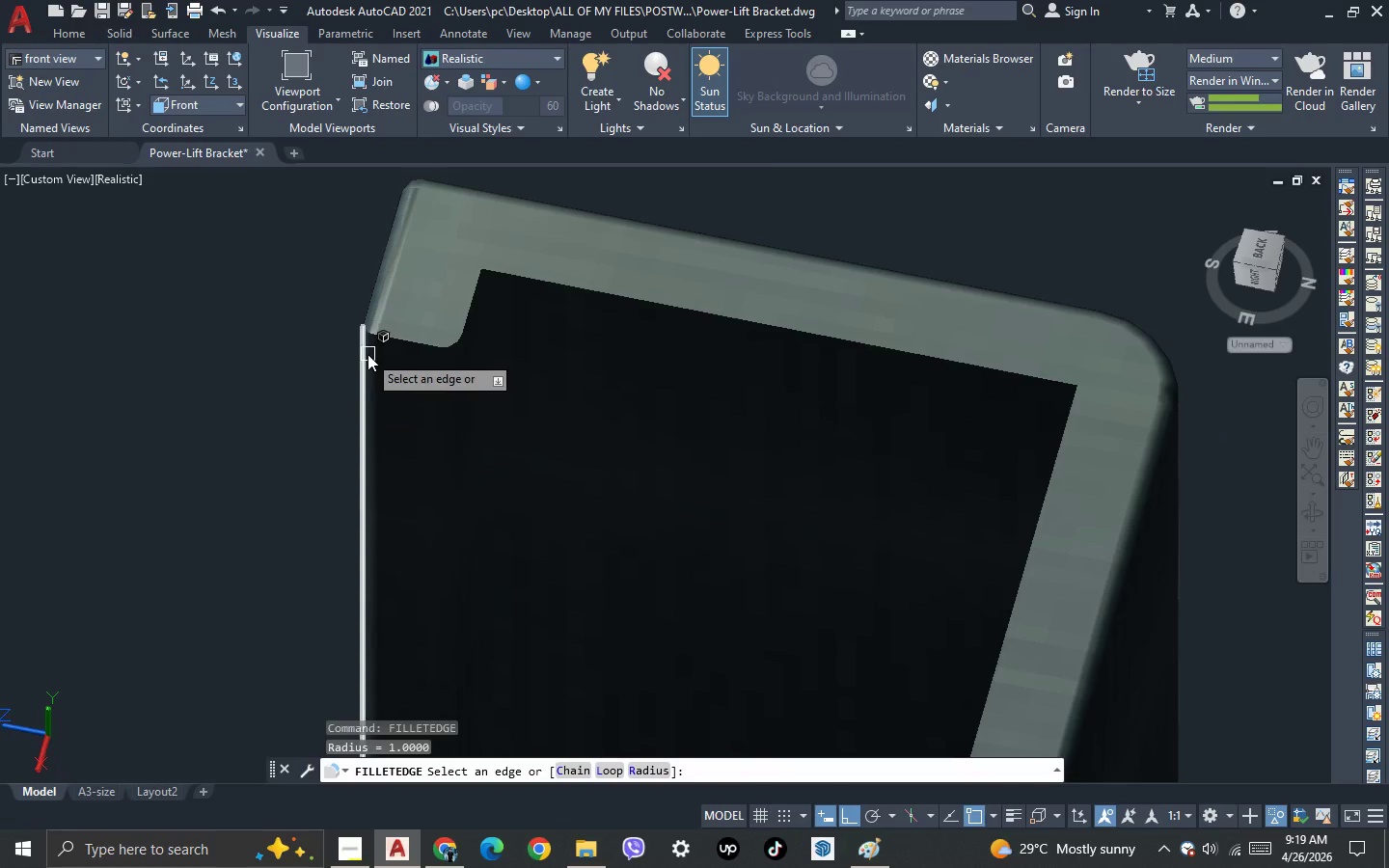 
scroll: coordinate [368, 354], scroll_direction: up, amount: 2.0
 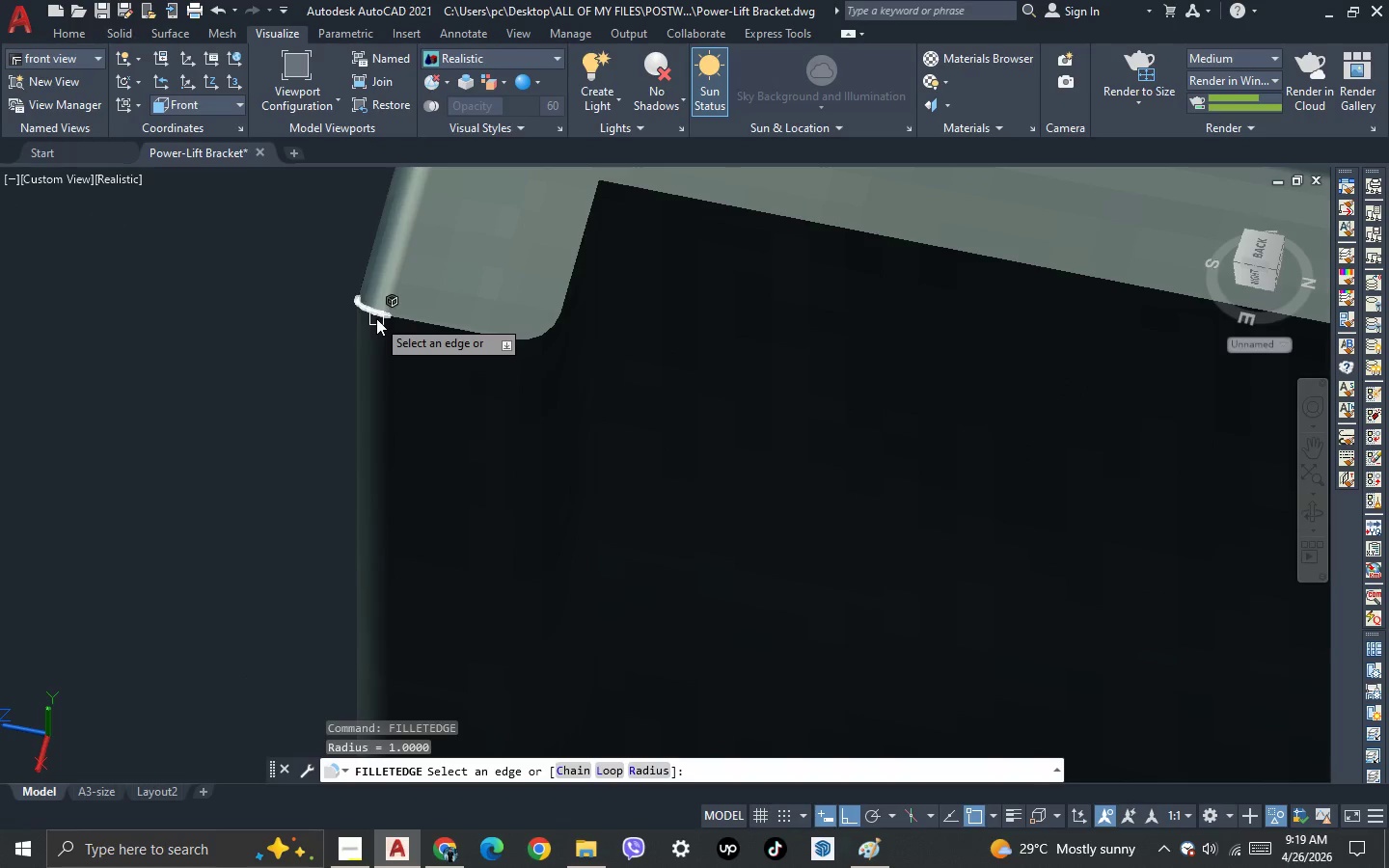 
left_click([376, 318])
 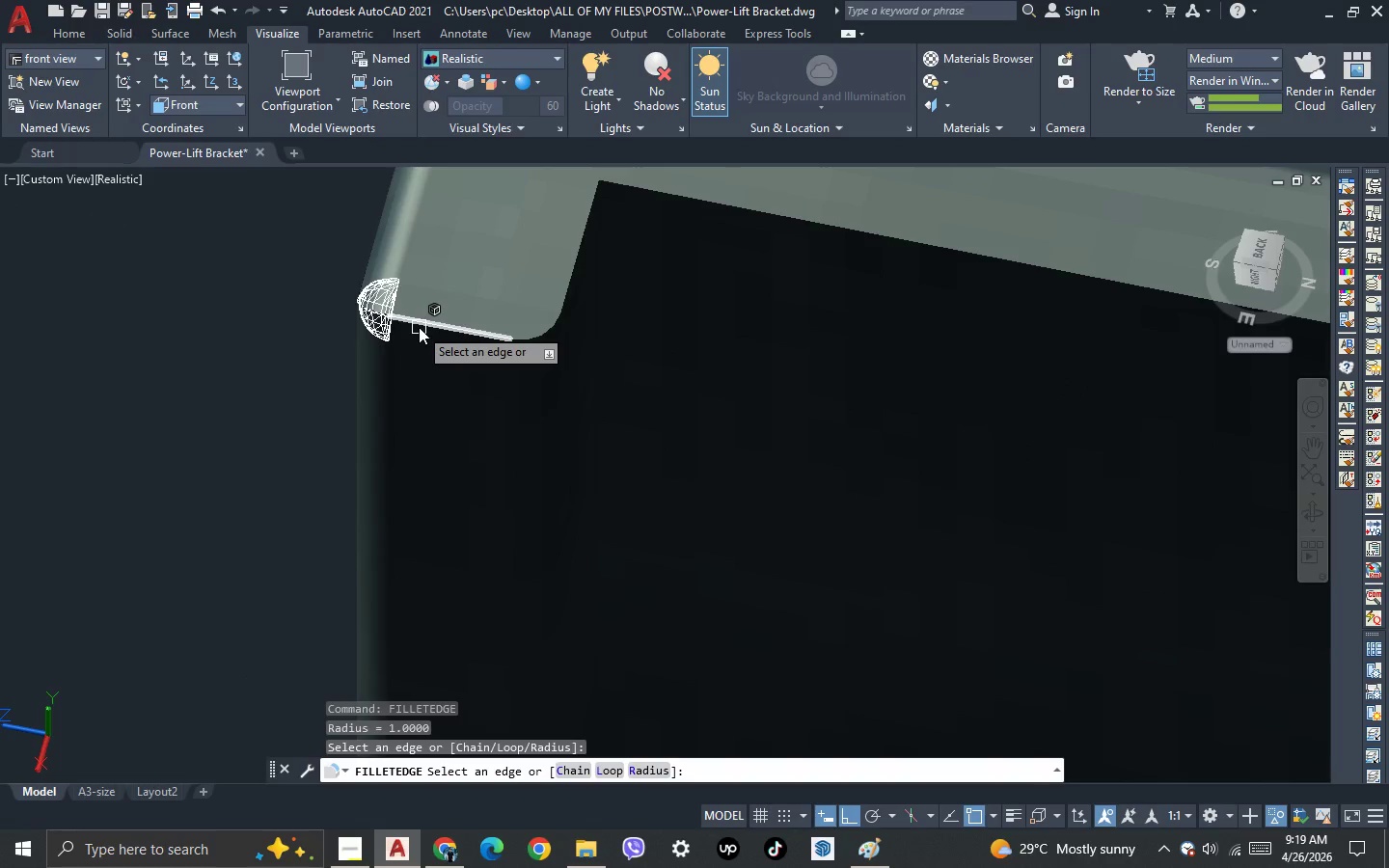 
left_click([419, 327])
 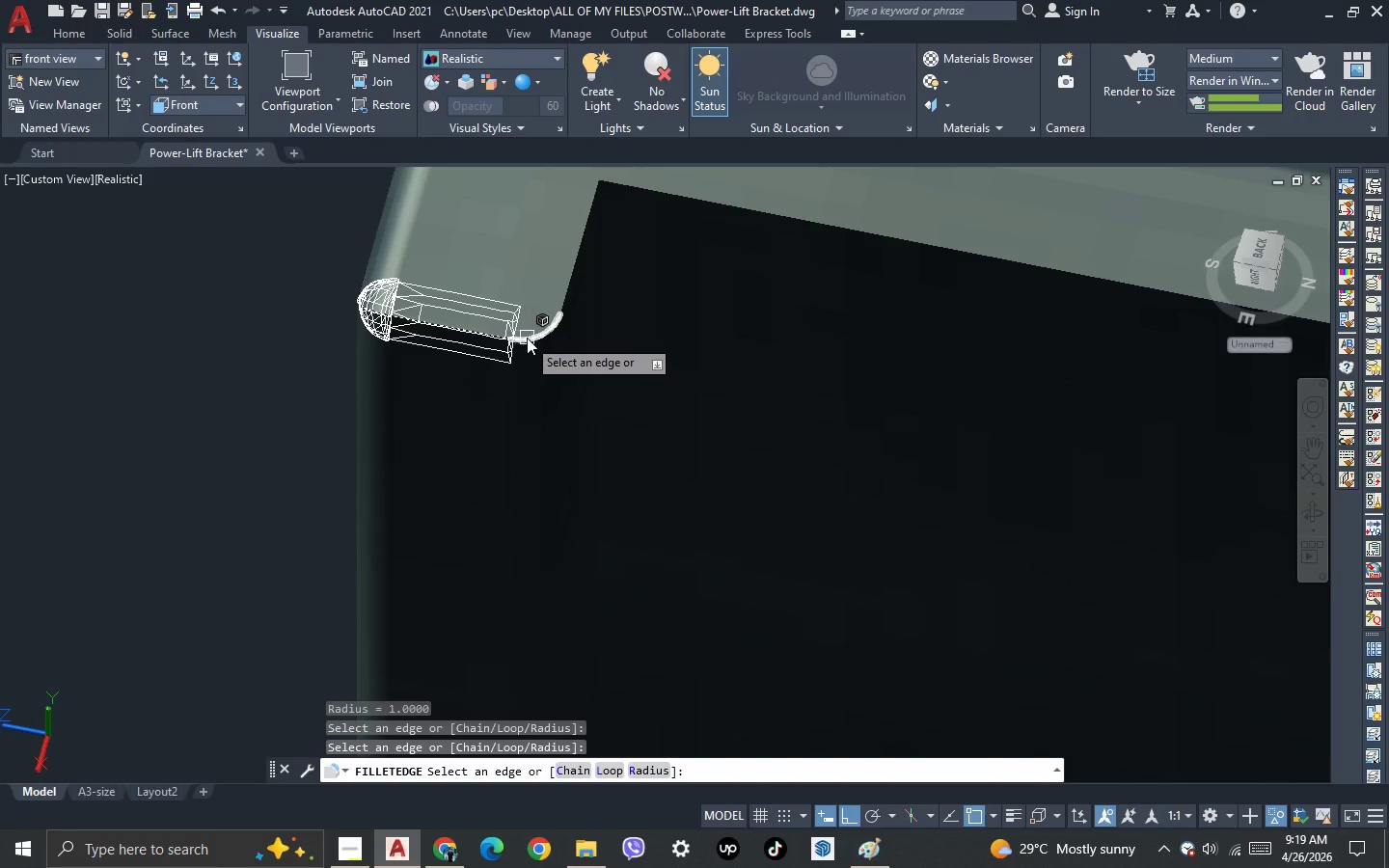 
left_click([527, 338])
 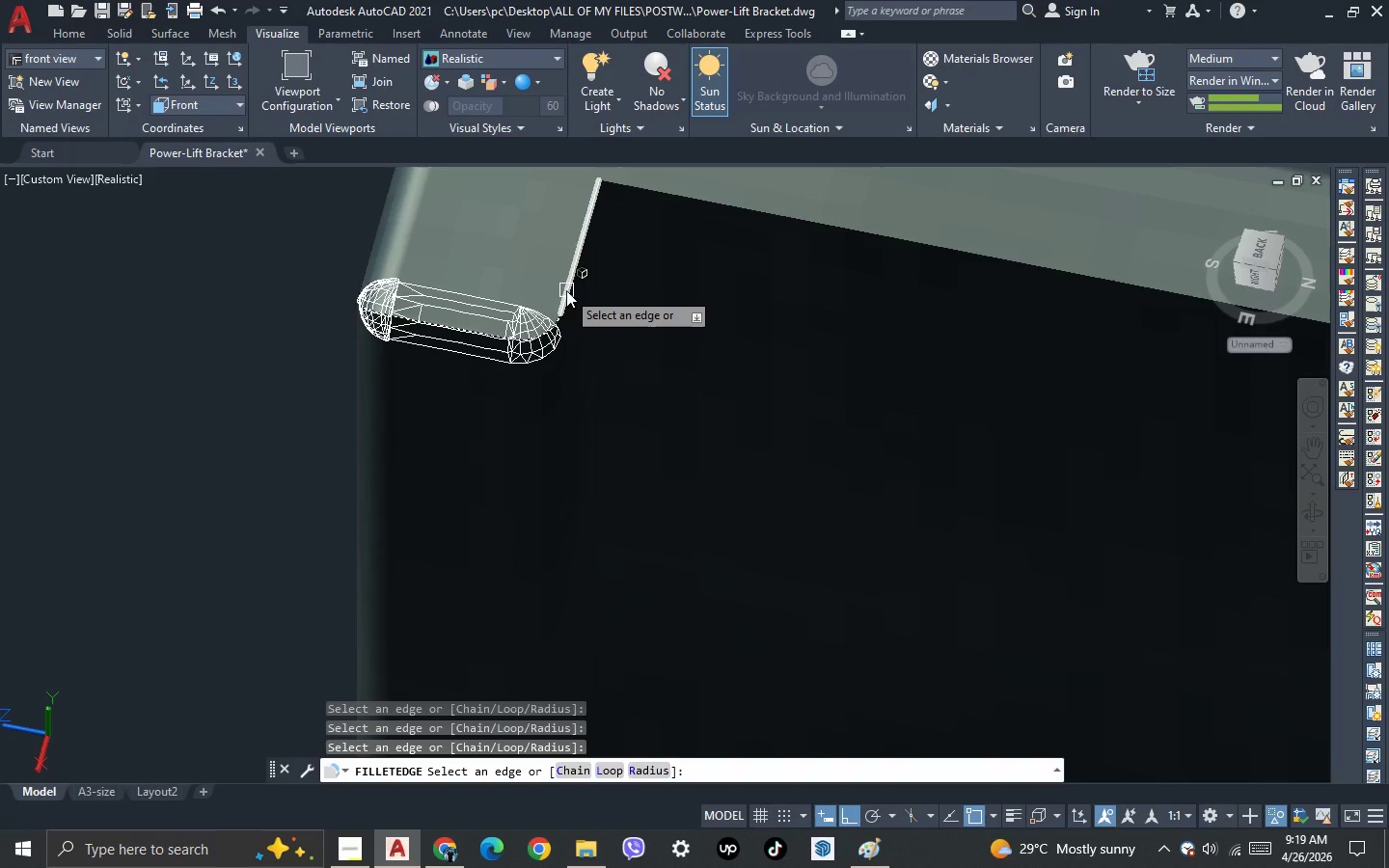 
left_click([566, 290])
 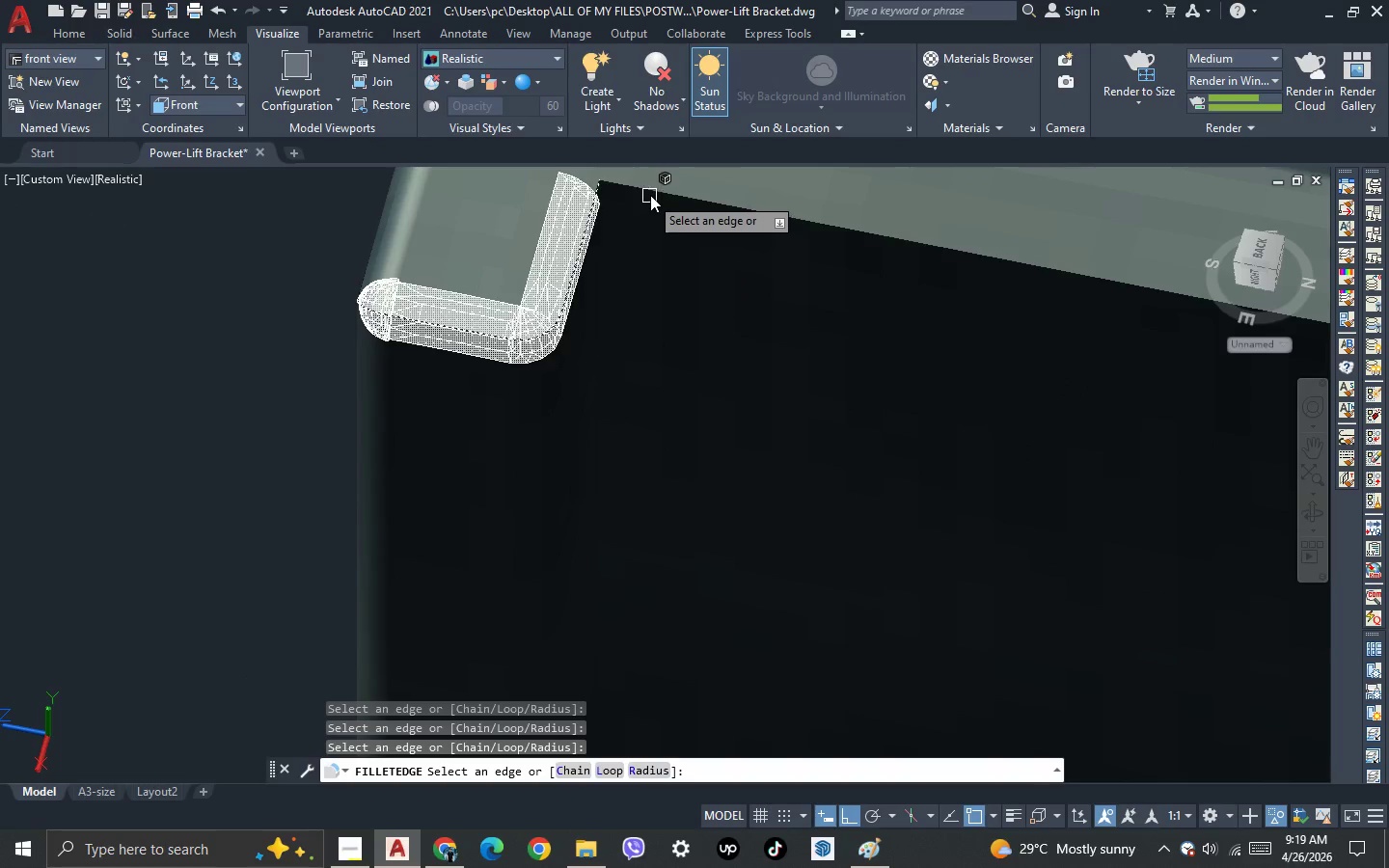 
left_click([650, 195])
 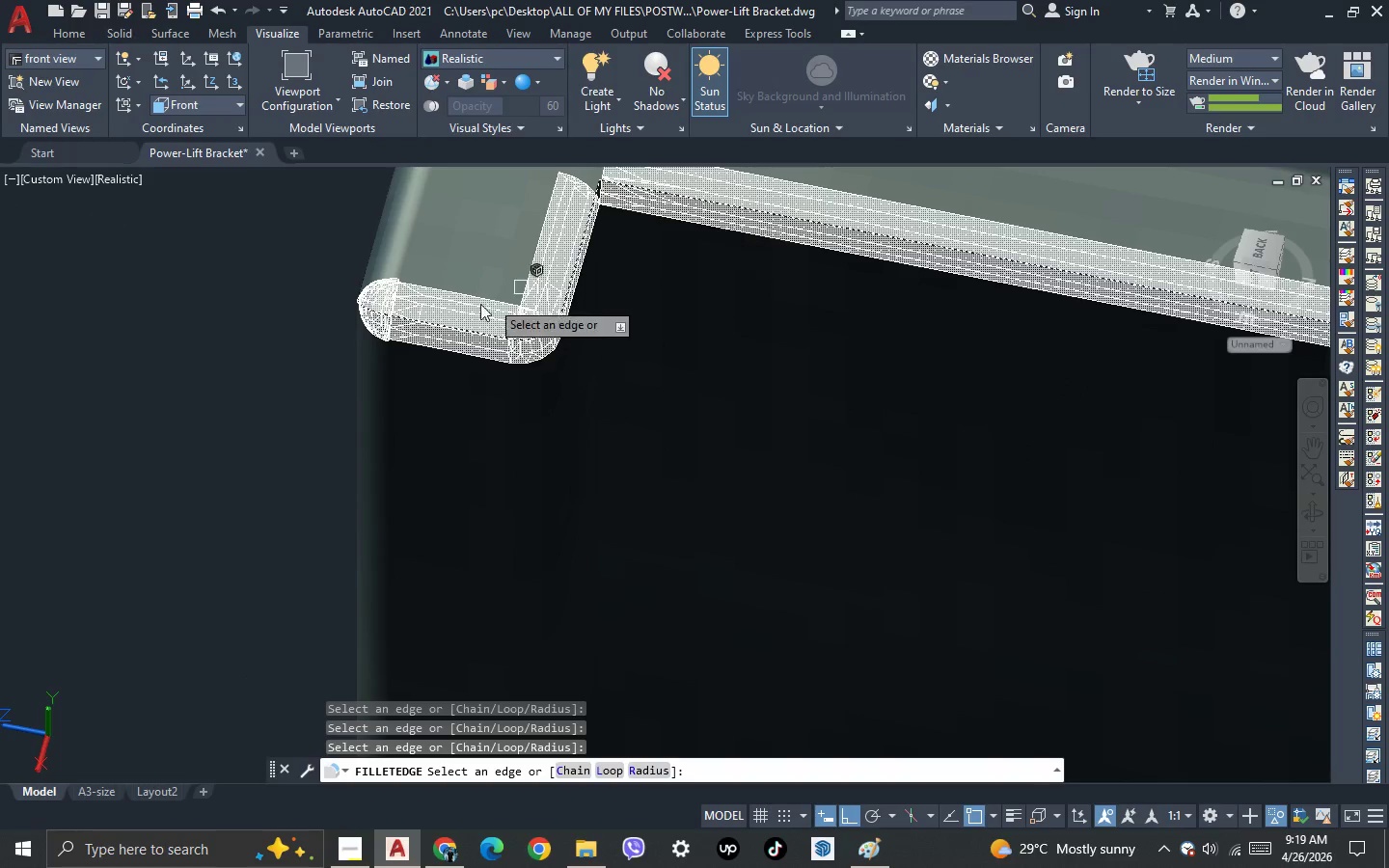 
scroll: coordinate [470, 306], scroll_direction: down, amount: 3.0
 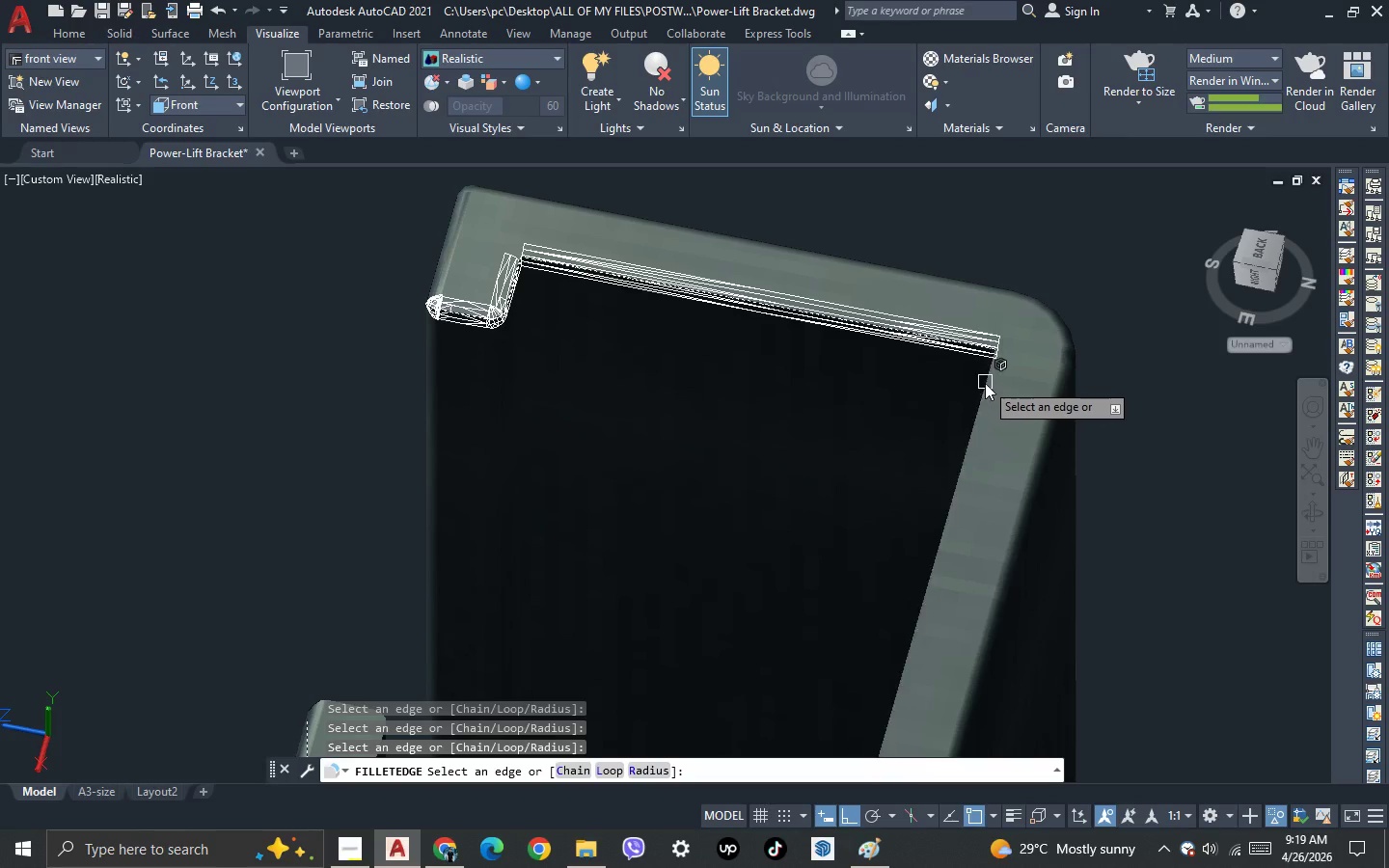 
left_click([986, 385])
 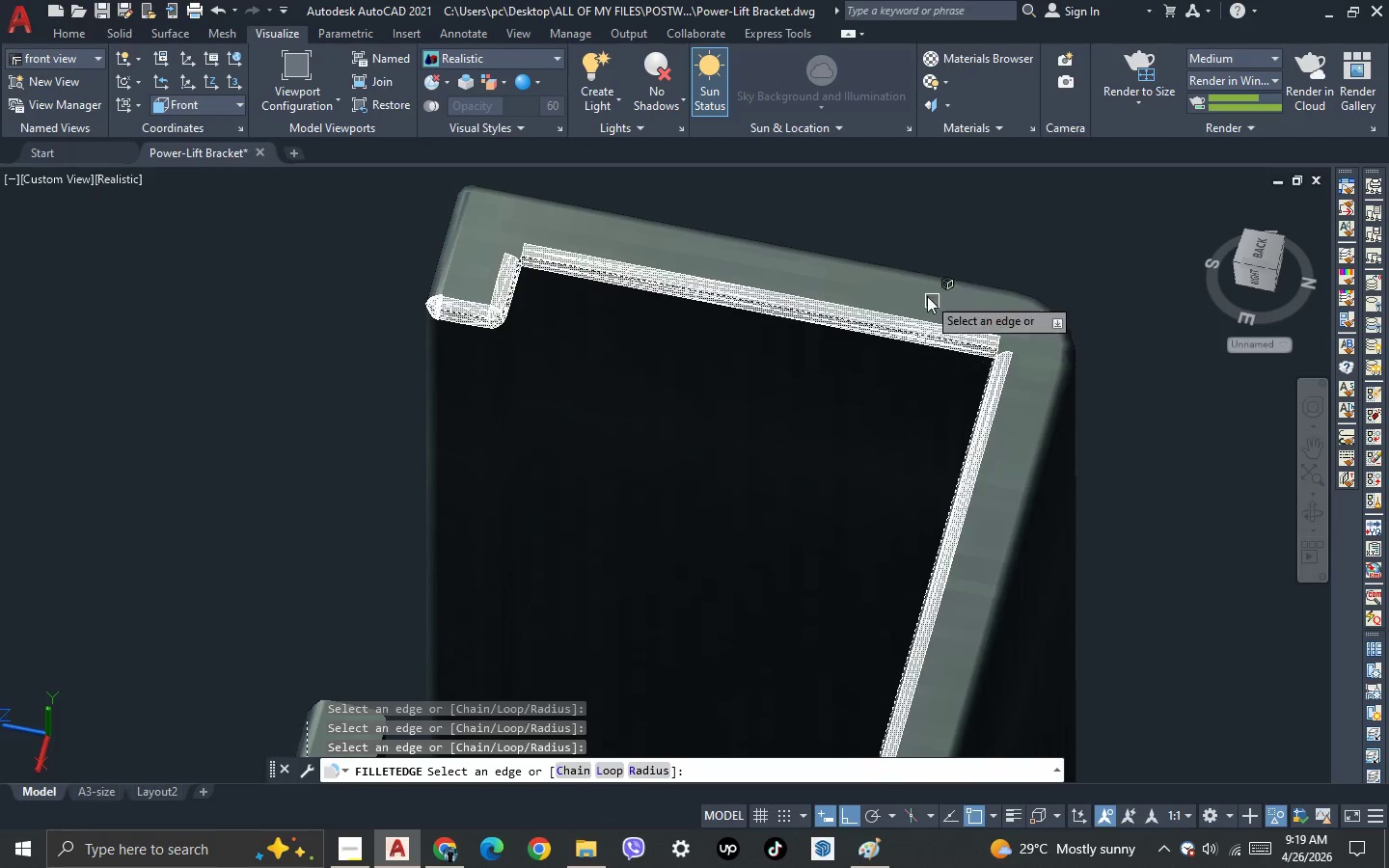 
scroll: coordinate [889, 258], scroll_direction: down, amount: 3.0
 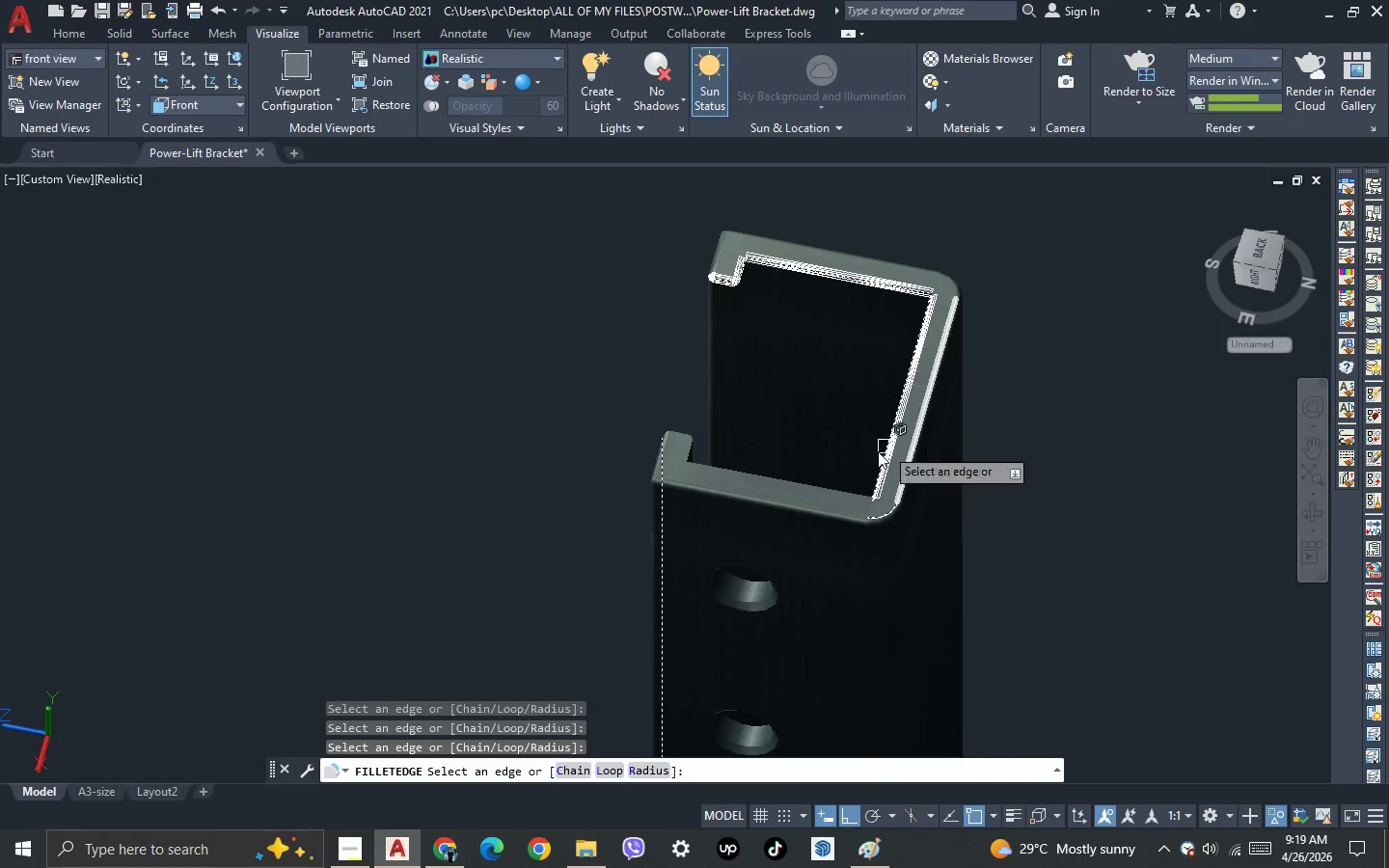 
scroll: coordinate [833, 481], scroll_direction: up, amount: 1.0
 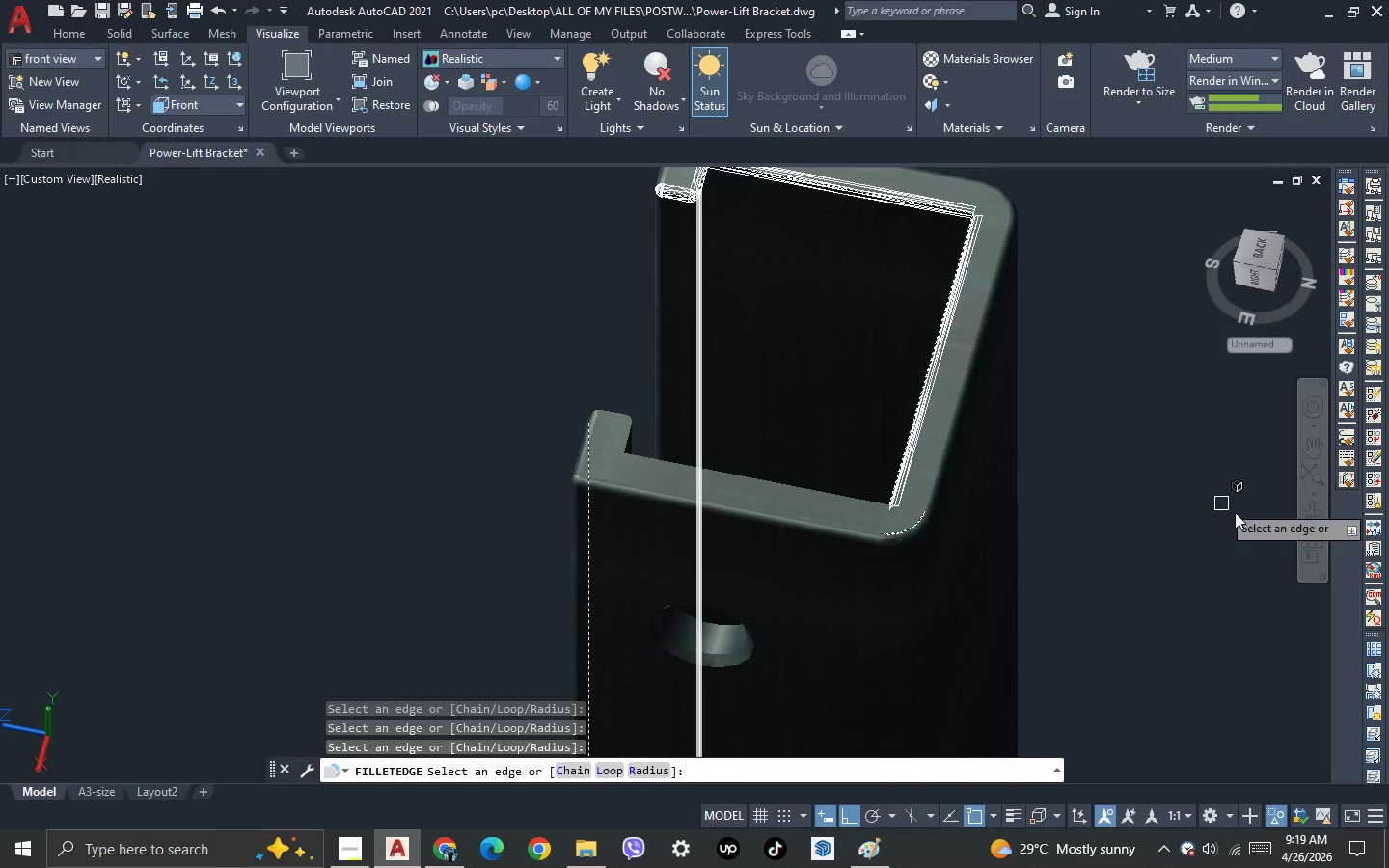 
left_click([1320, 513])
 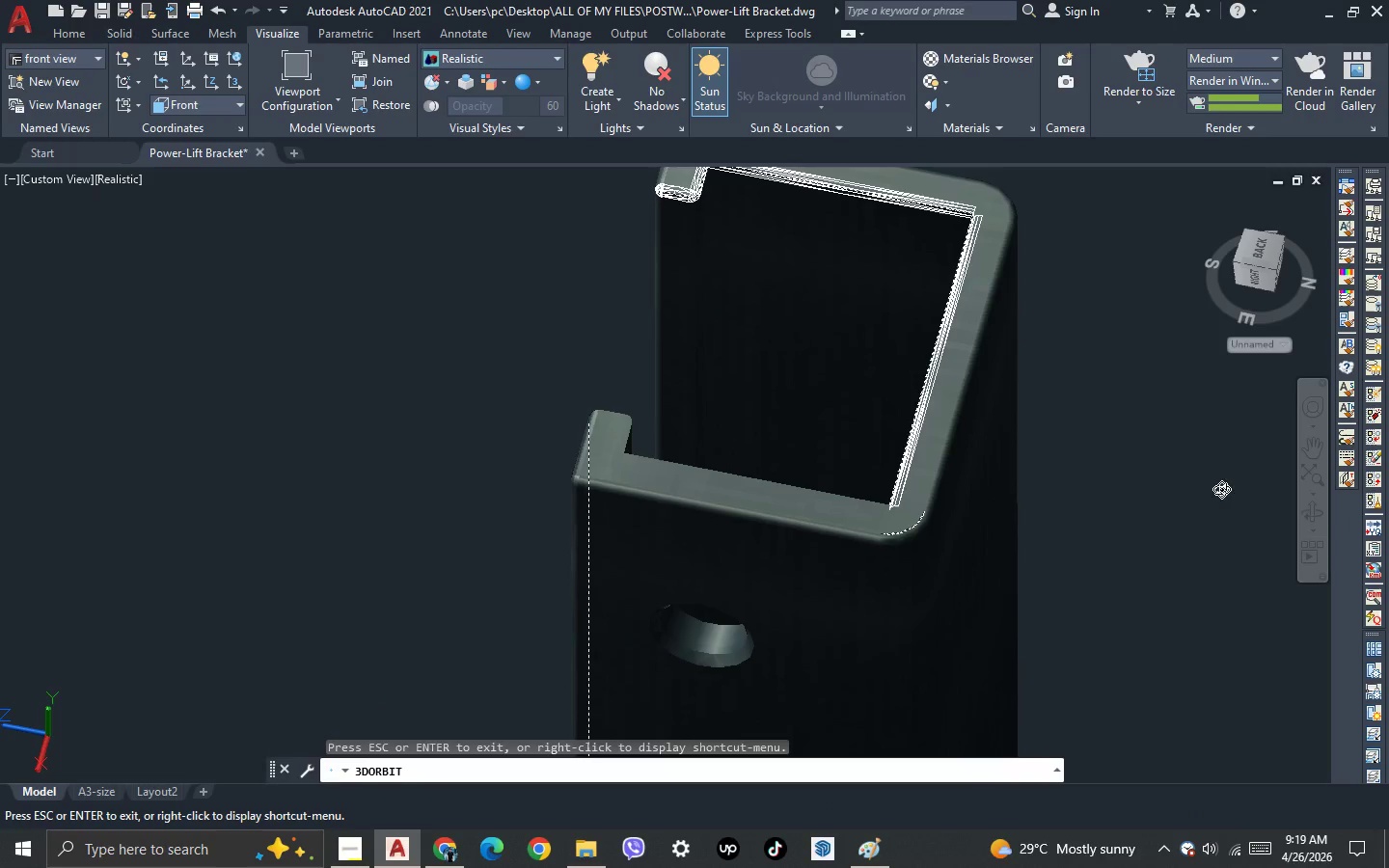 
left_click_drag(start_coordinate=[1198, 480], to_coordinate=[797, 489])
 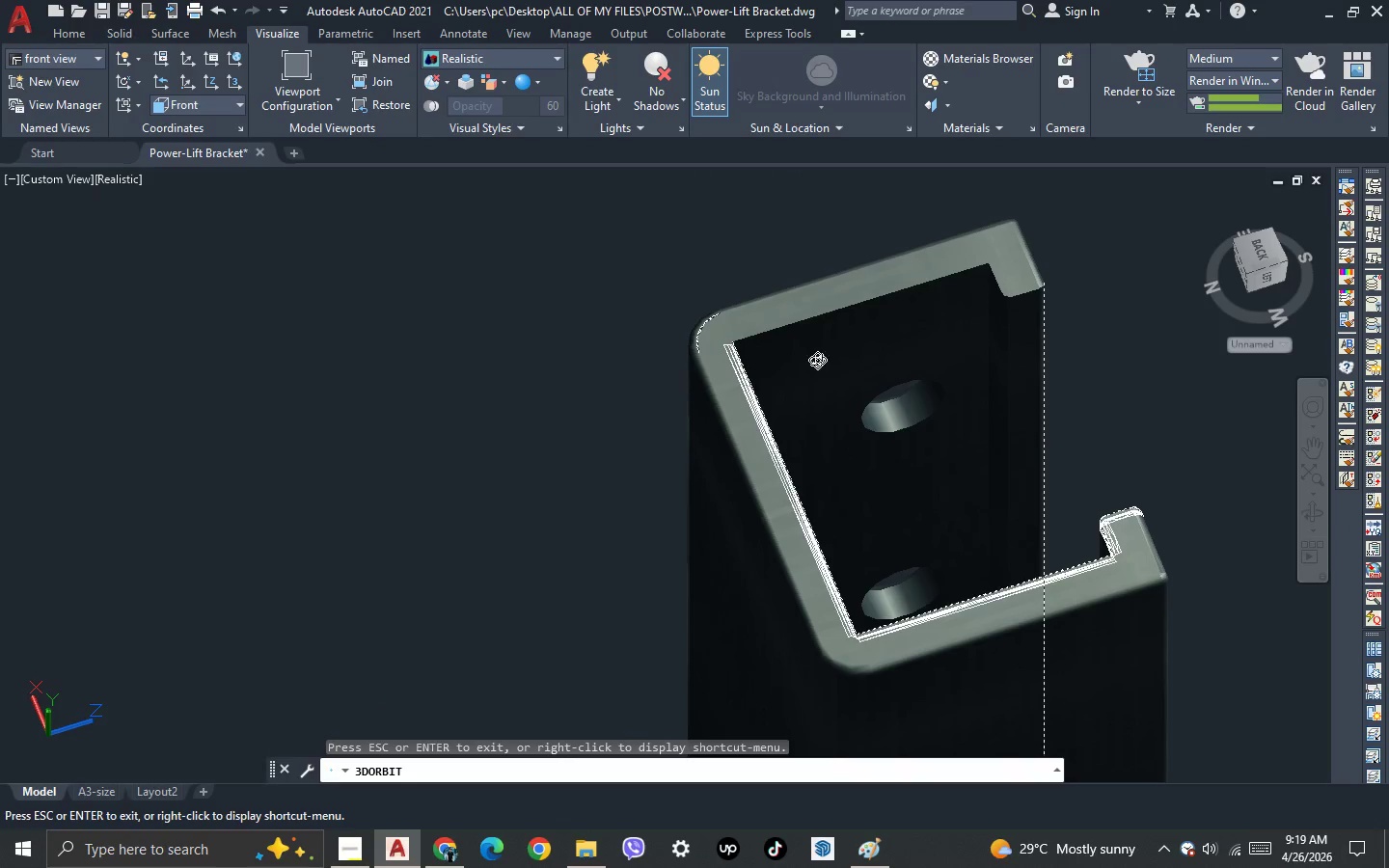 
key(Escape)
 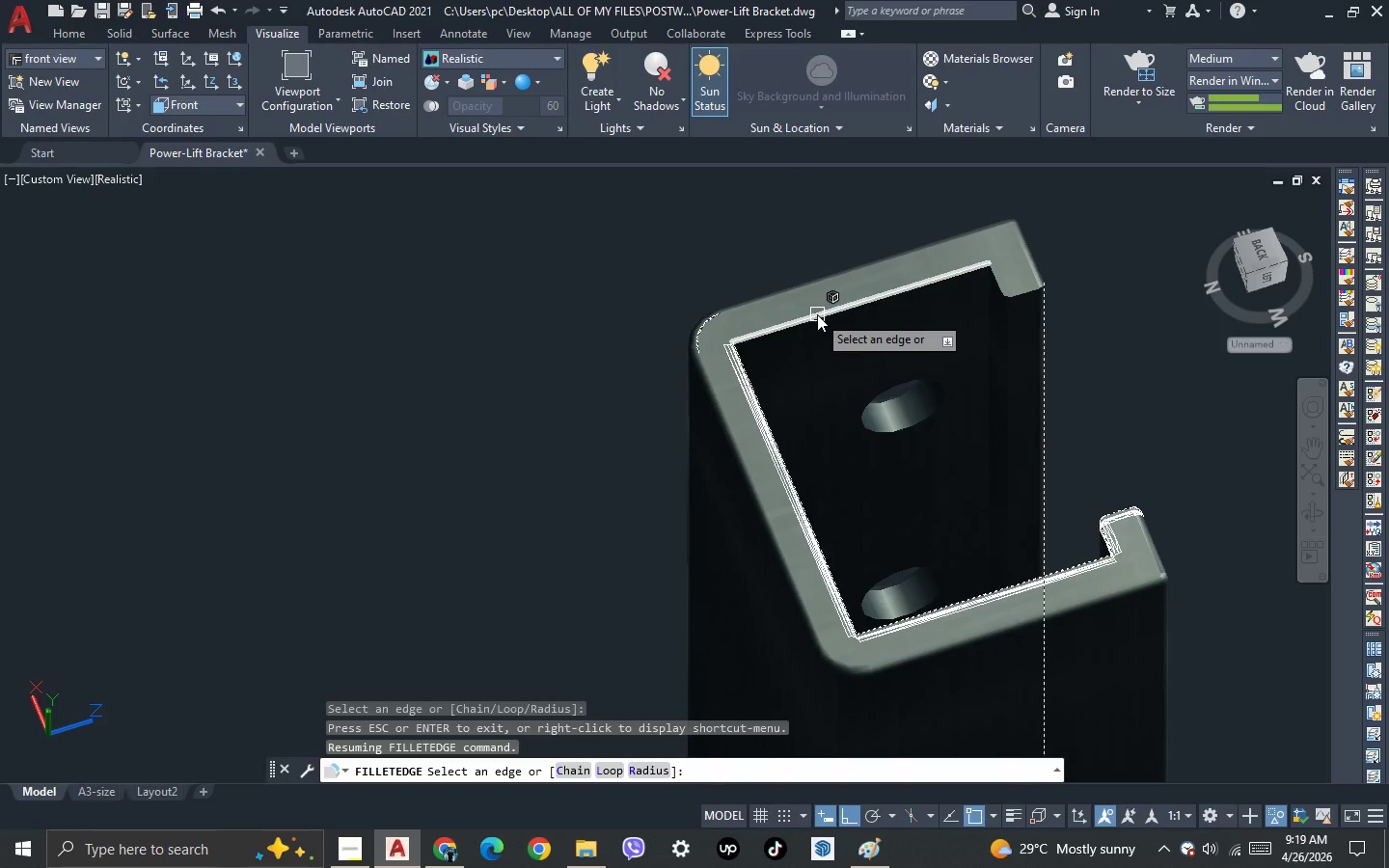 
left_click([817, 314])
 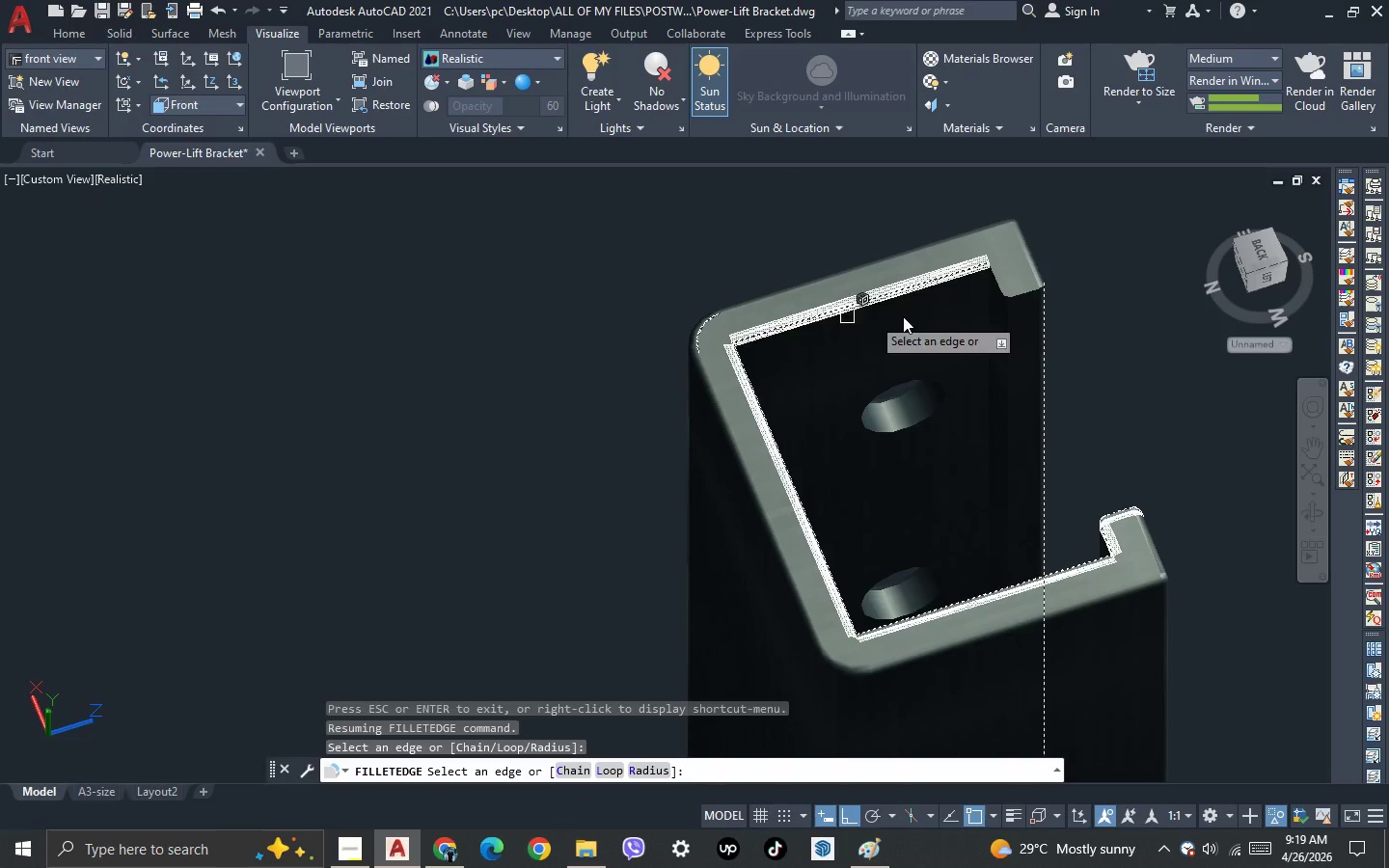 
scroll: coordinate [1028, 278], scroll_direction: up, amount: 2.0
 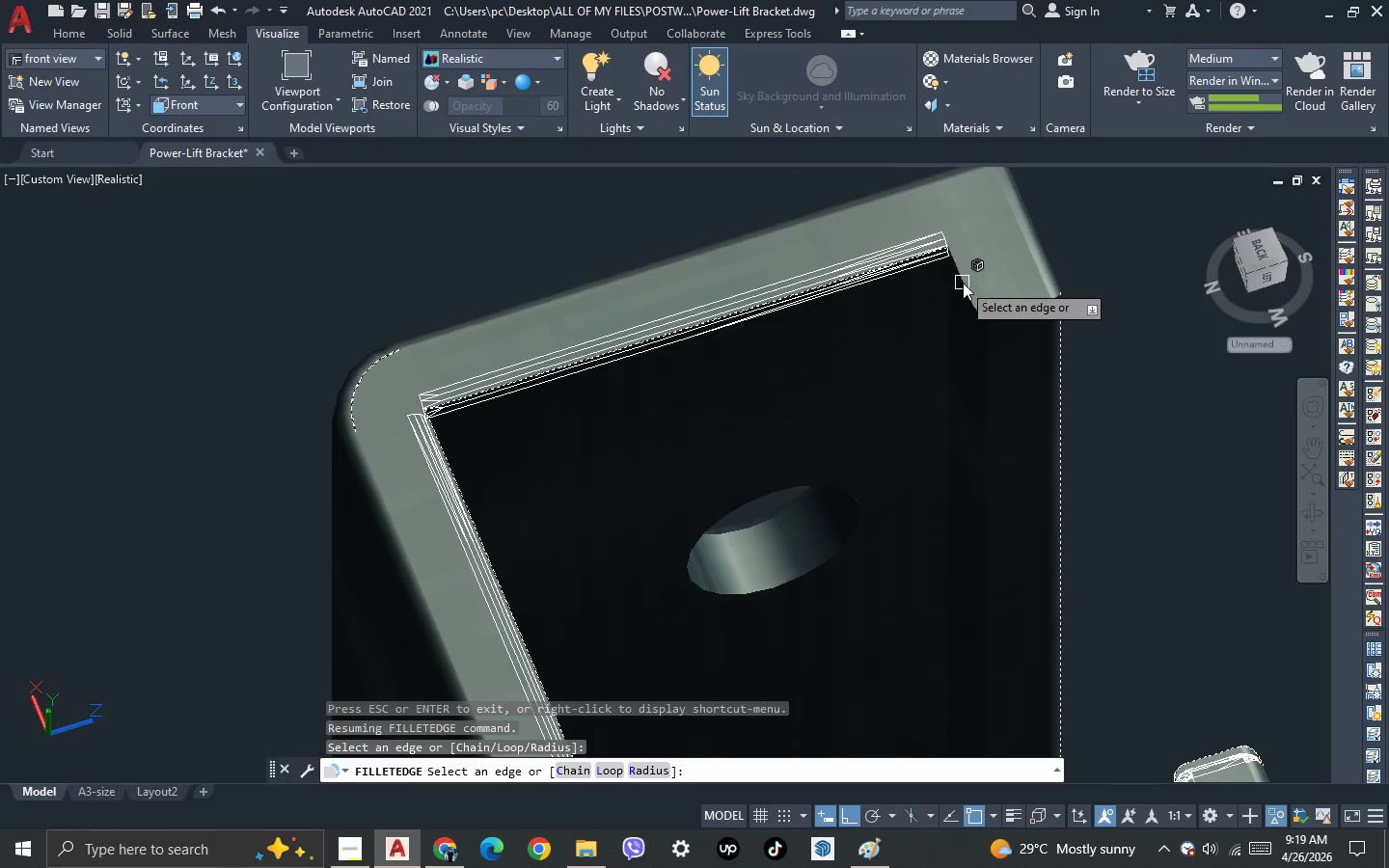 
left_click([964, 282])
 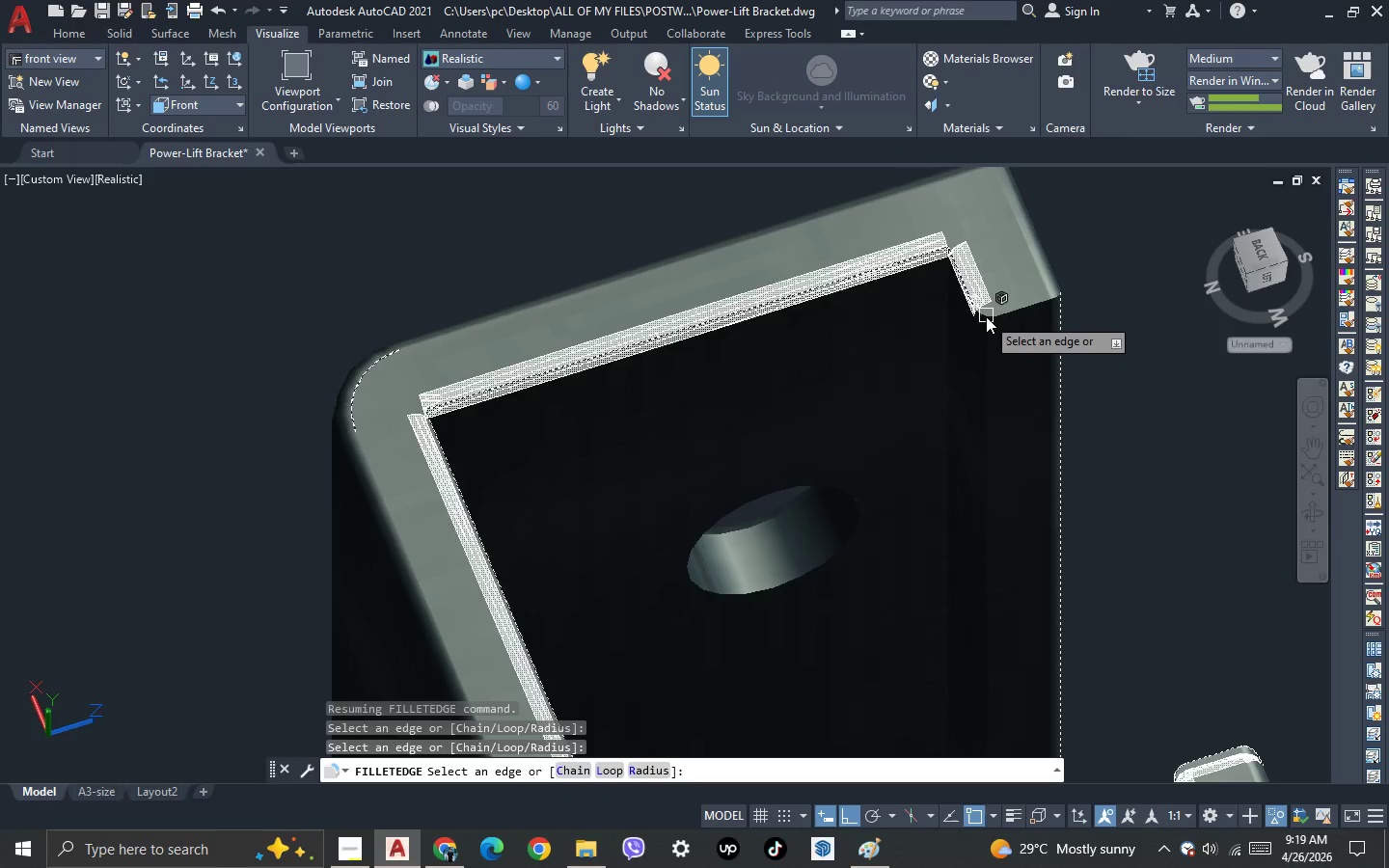 
scroll: coordinate [987, 317], scroll_direction: up, amount: 2.0
 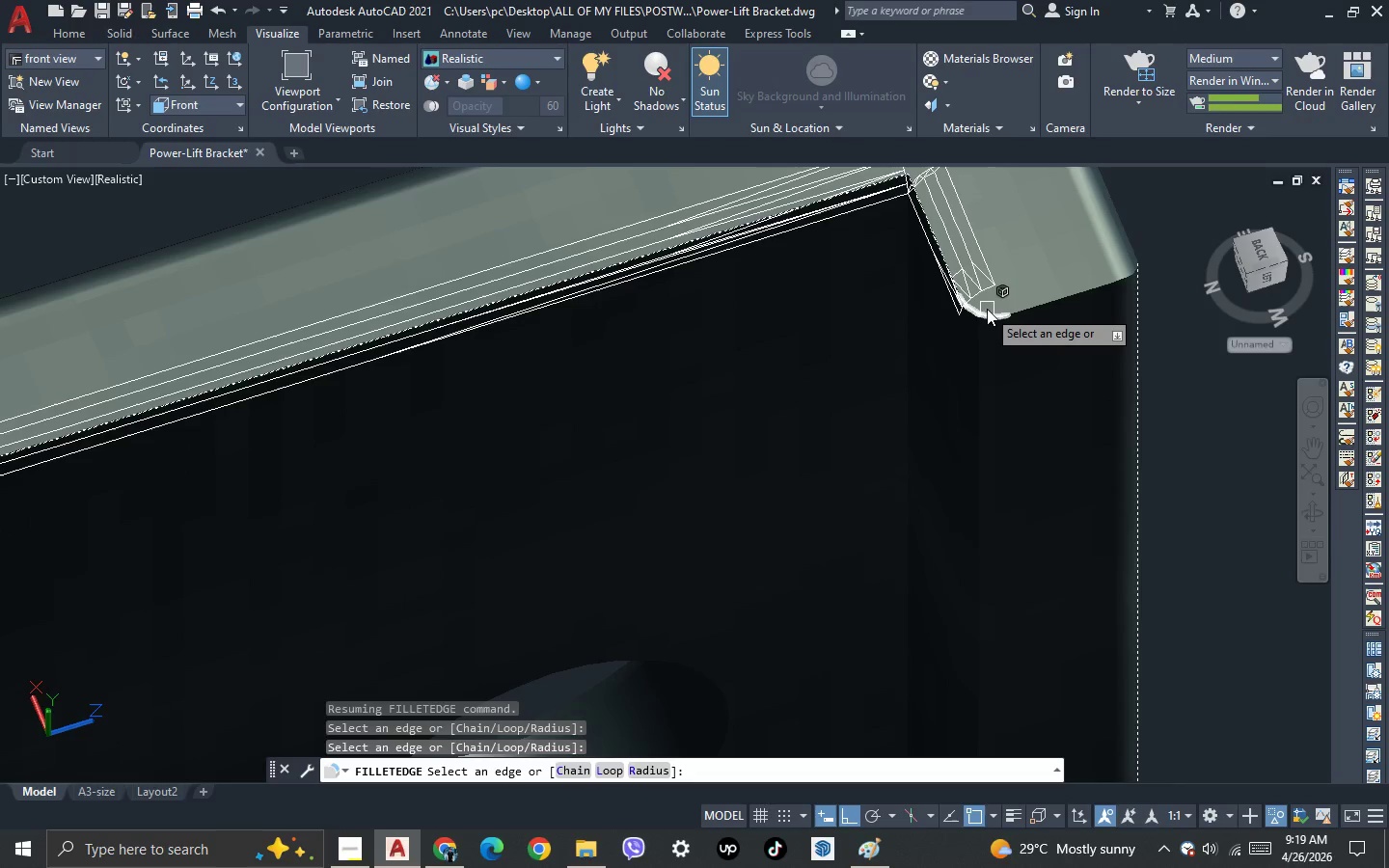 
left_click([986, 311])
 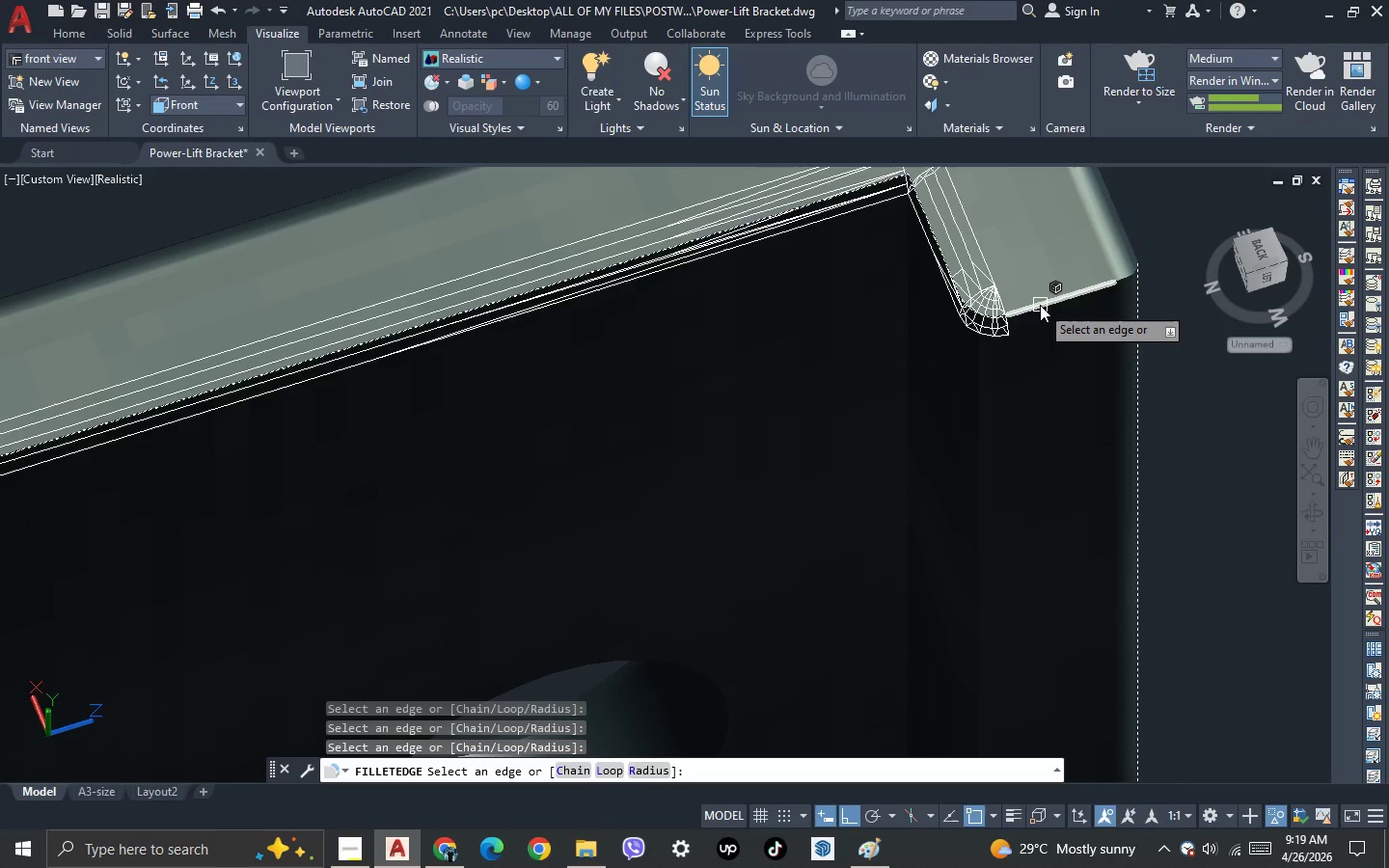 
left_click([1041, 305])
 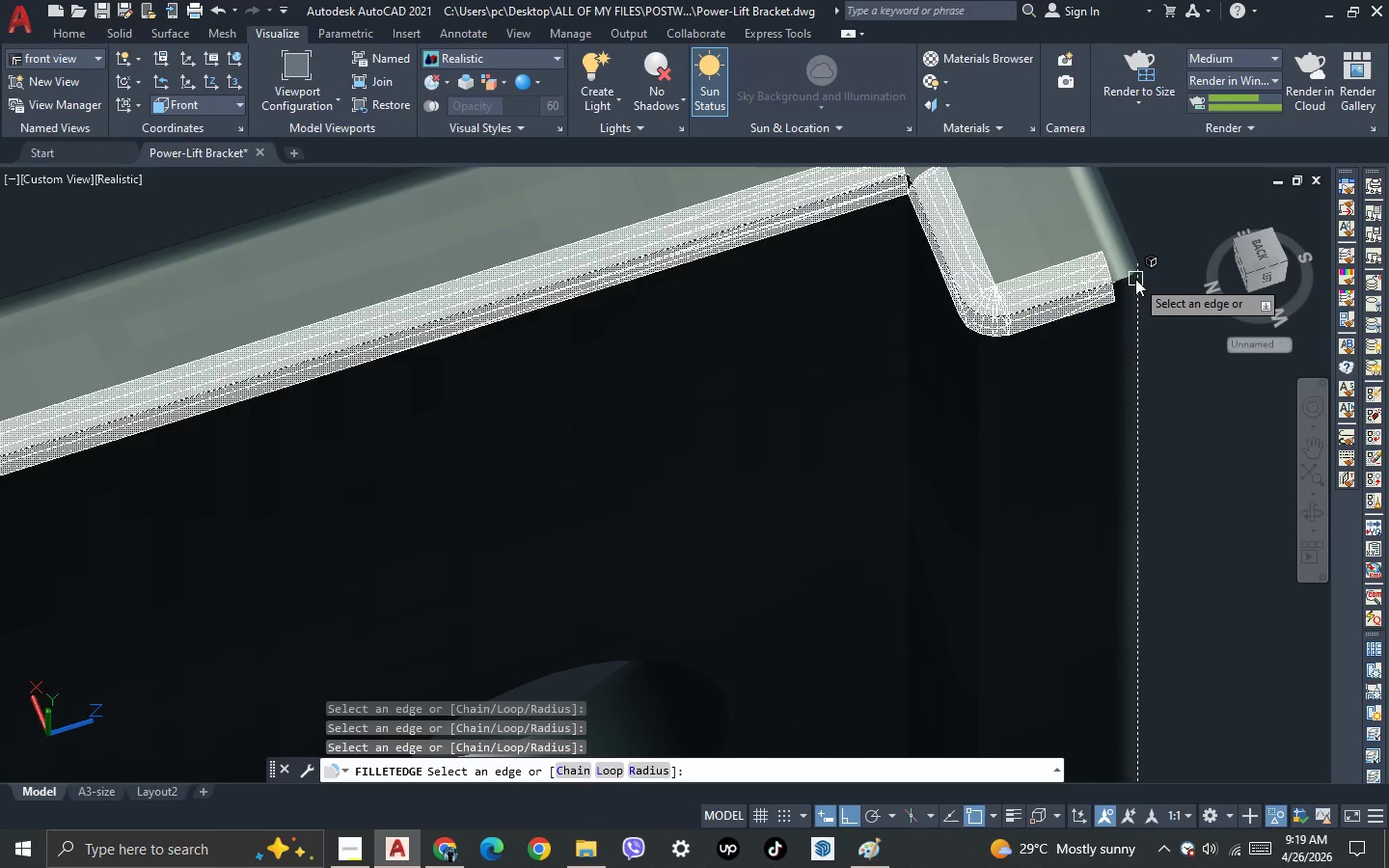 
left_click([1134, 278])
 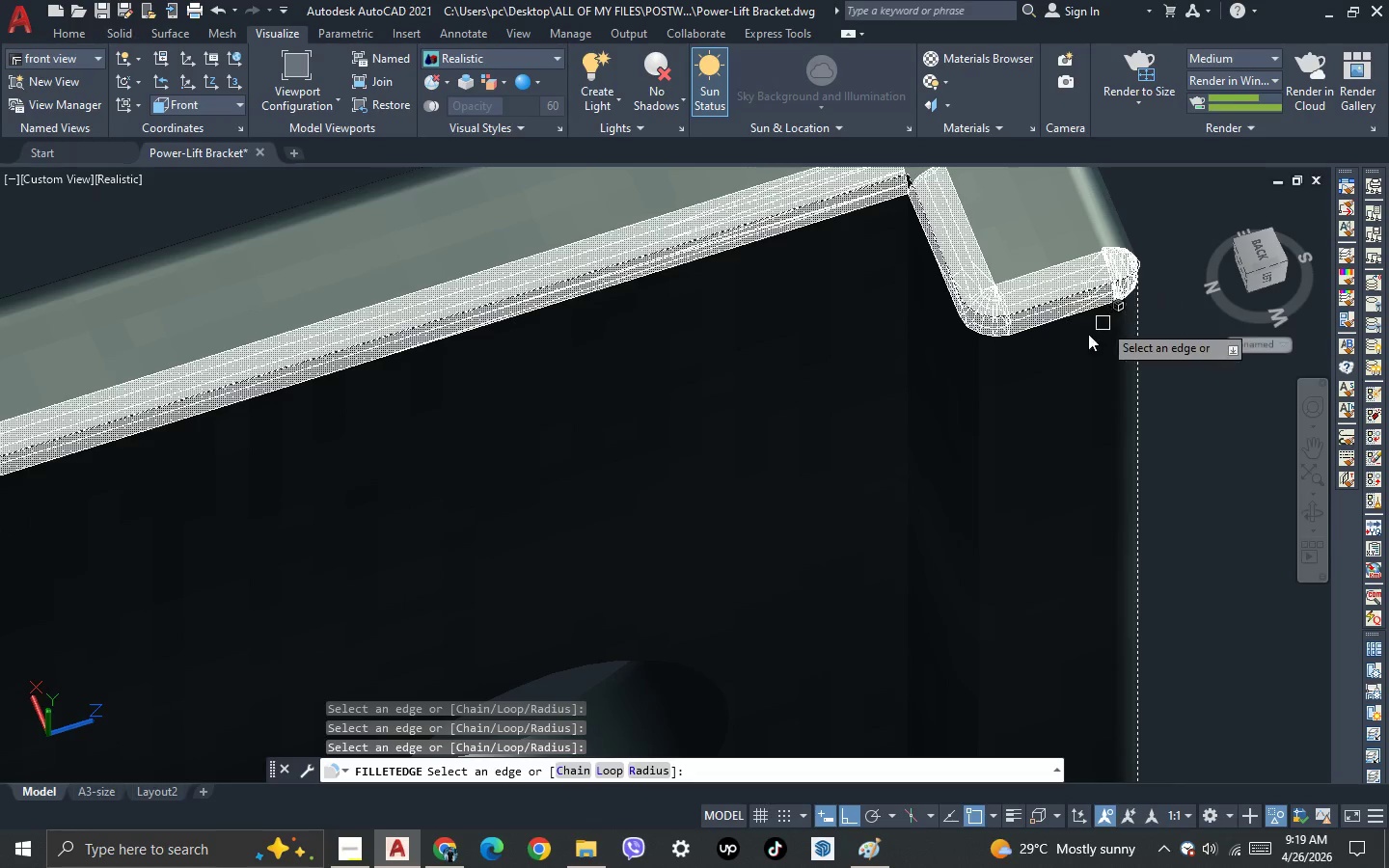 
scroll: coordinate [965, 383], scroll_direction: down, amount: 2.0
 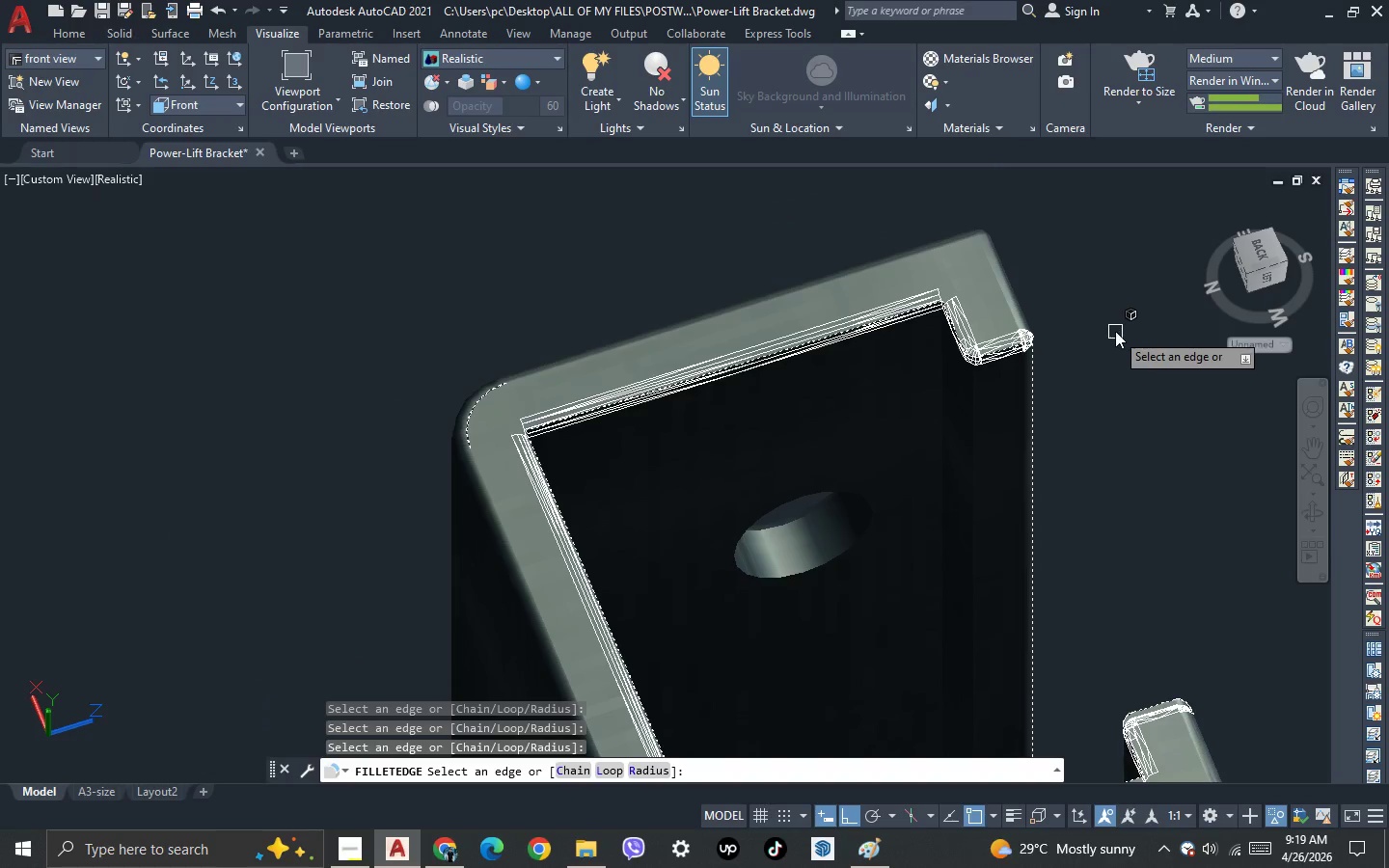 
key(Space)
 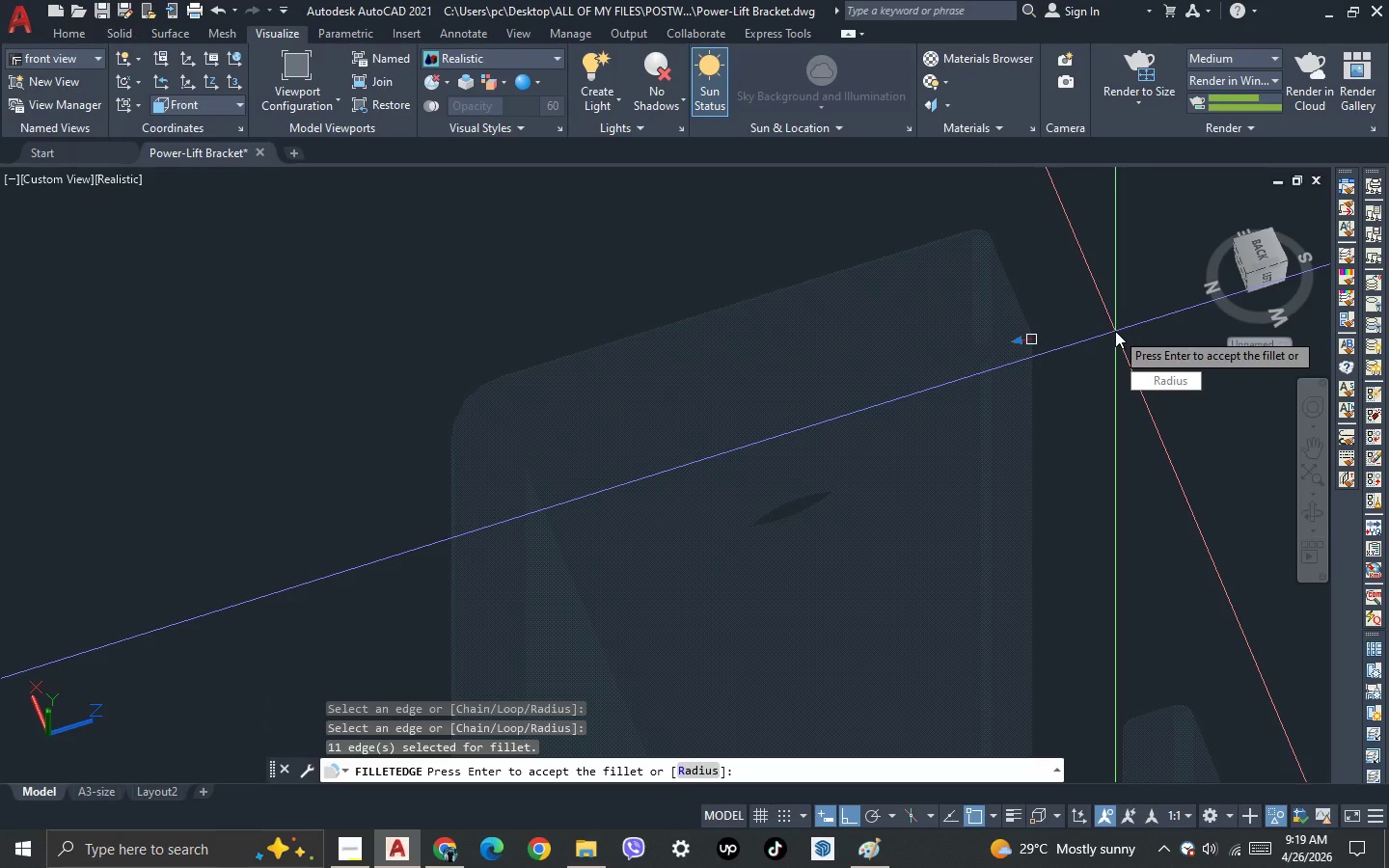 
key(Space)
 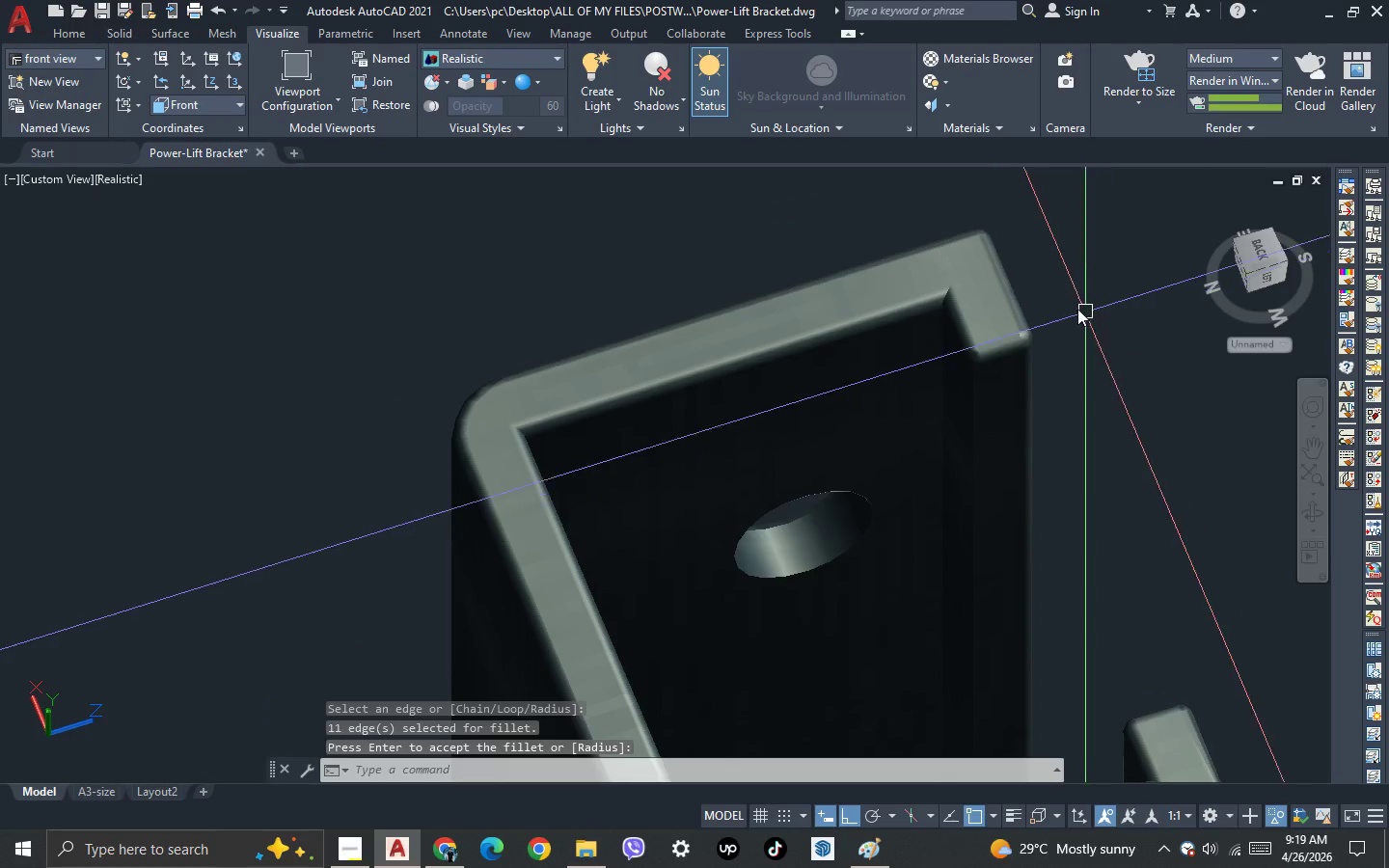 
scroll: coordinate [755, 279], scroll_direction: down, amount: 2.0
 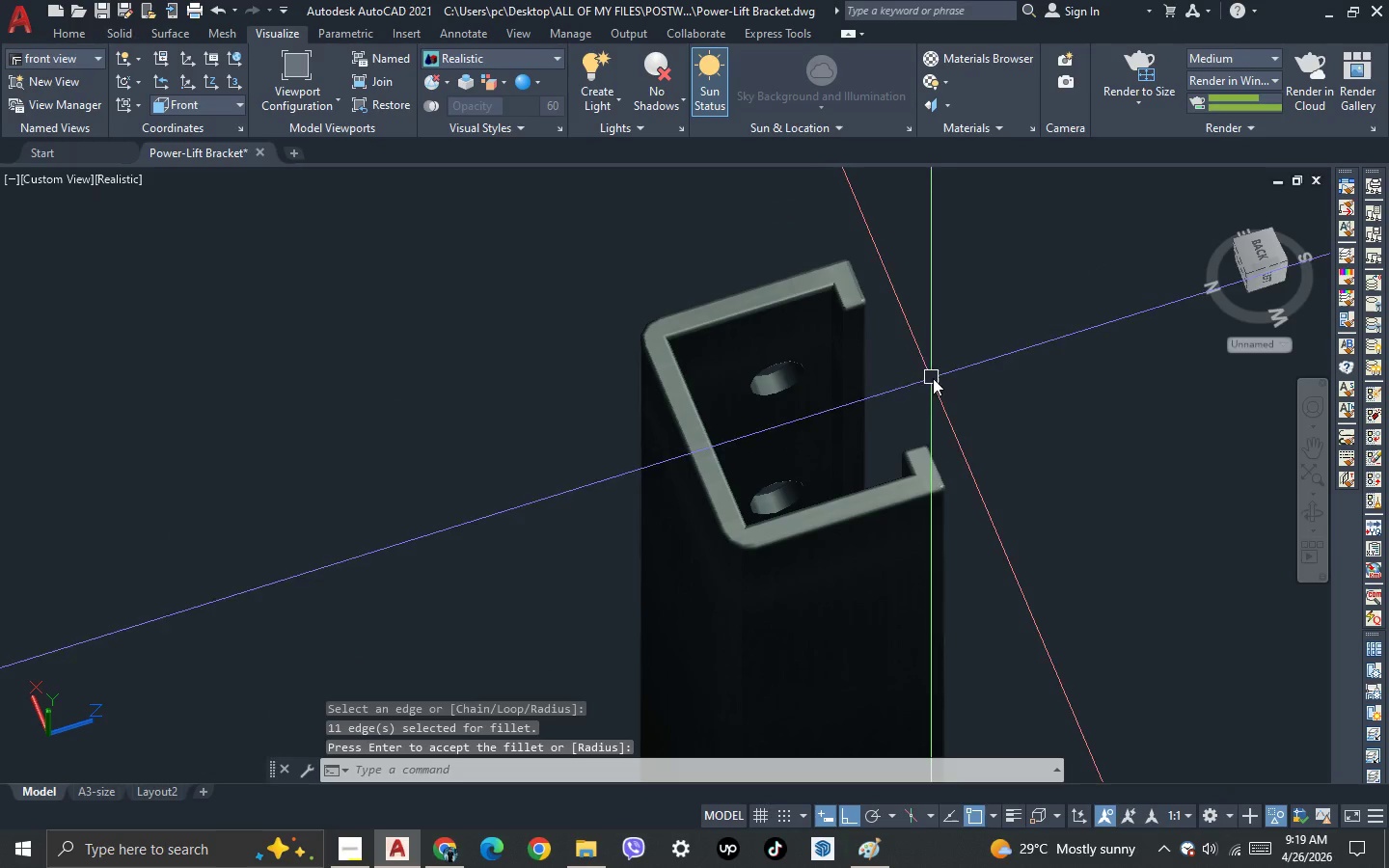 
key(3)
 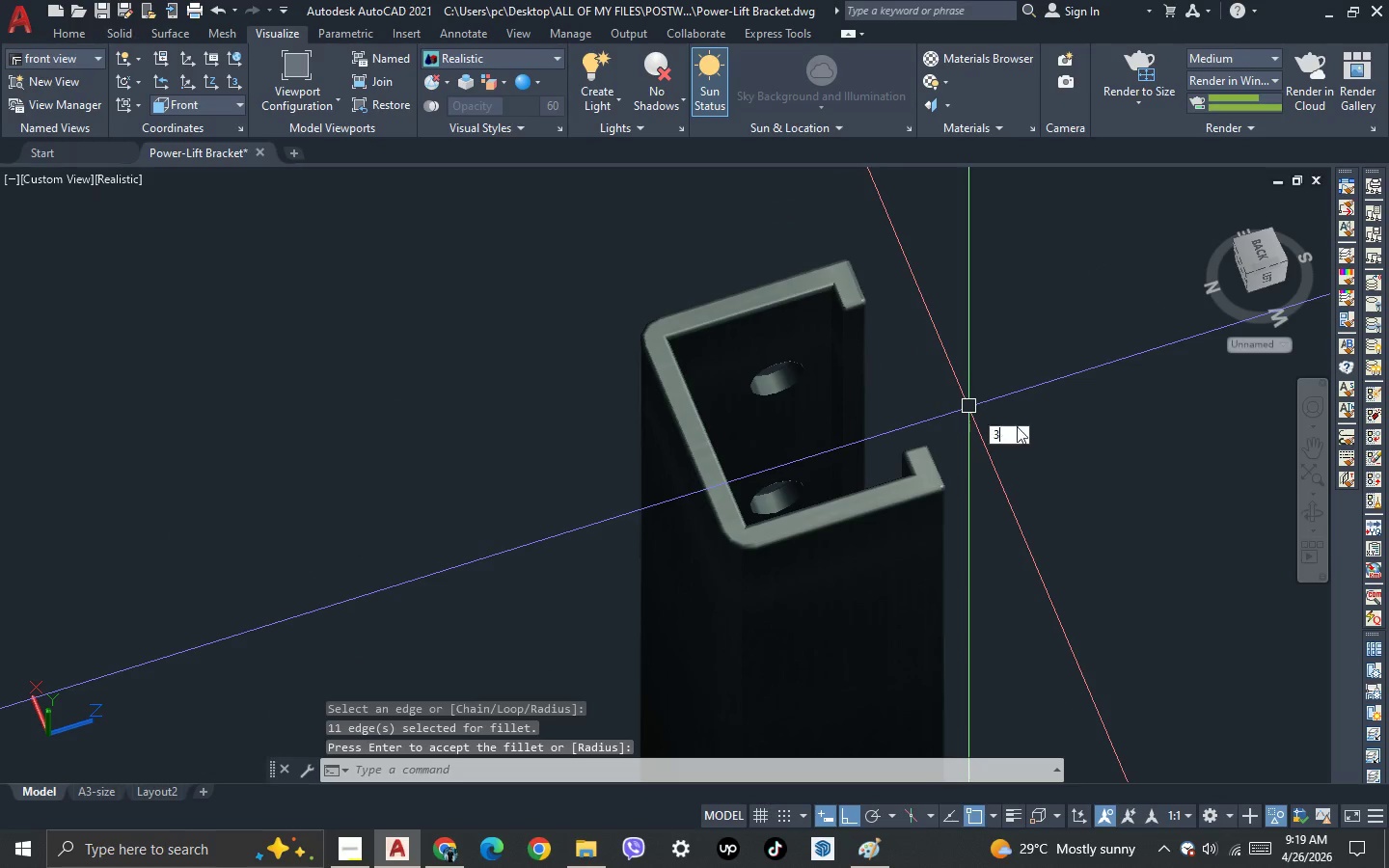 
key(Space)
 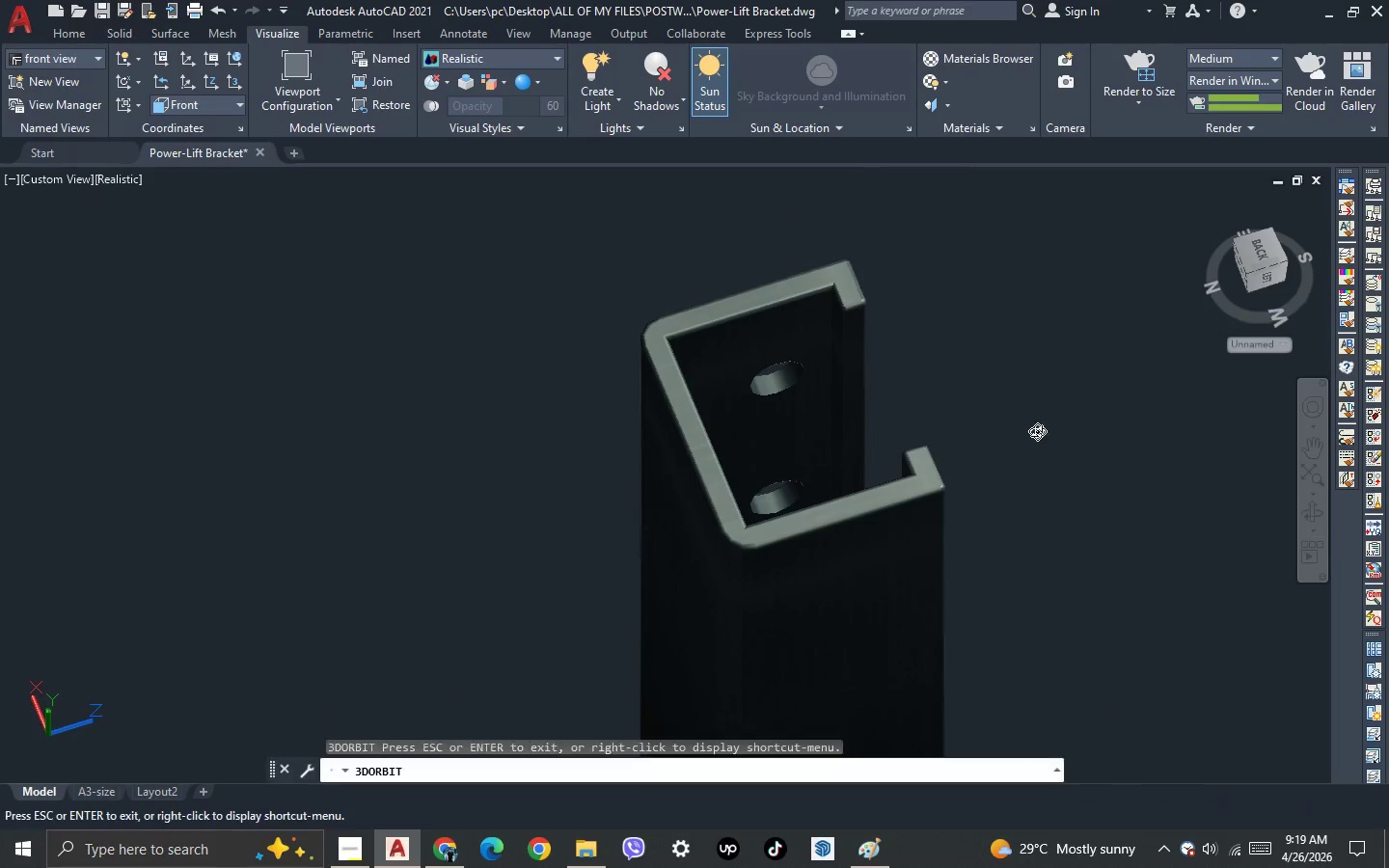 
left_click_drag(start_coordinate=[1038, 431], to_coordinate=[594, 413])
 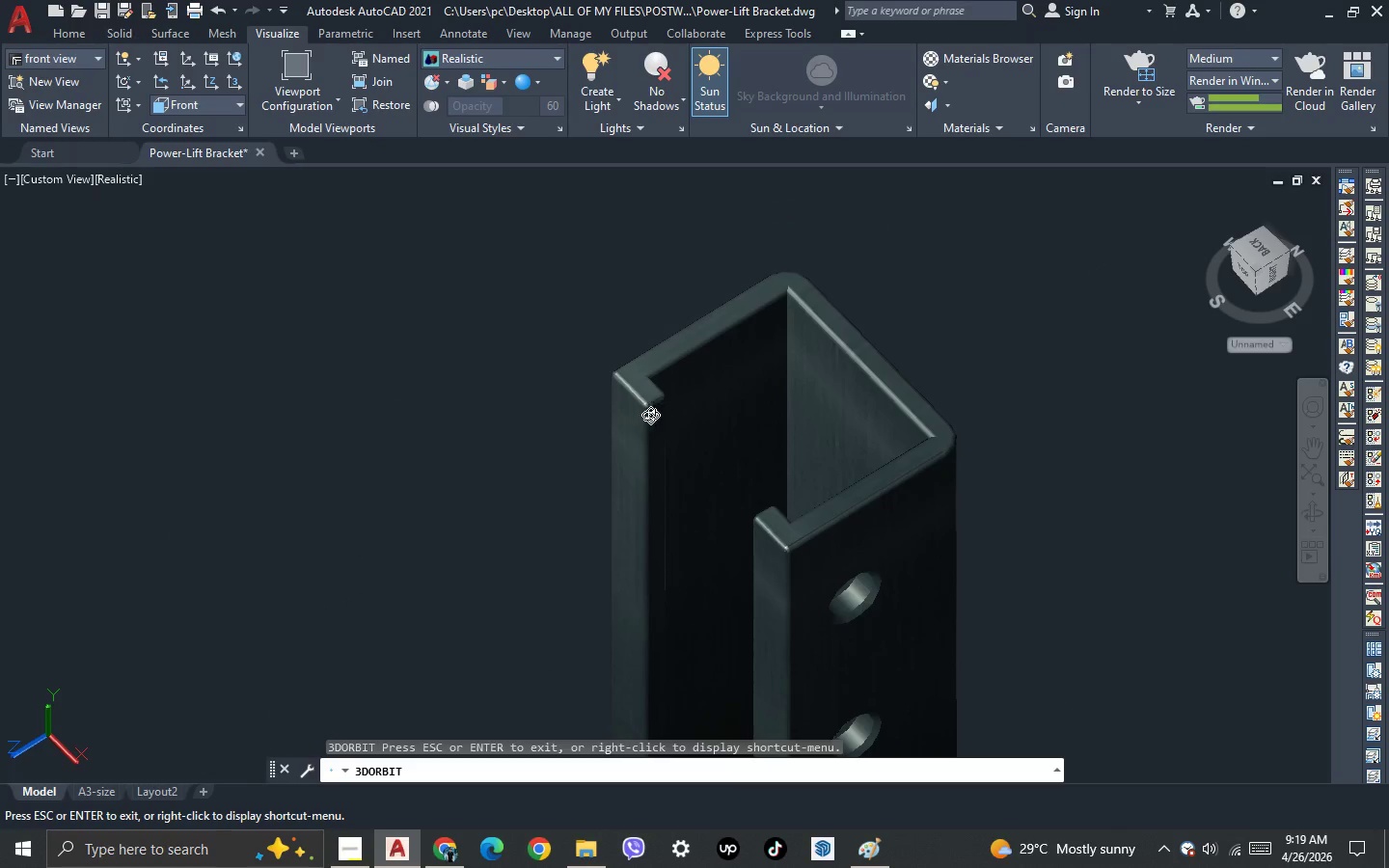 
left_click_drag(start_coordinate=[705, 406], to_coordinate=[509, 320])
 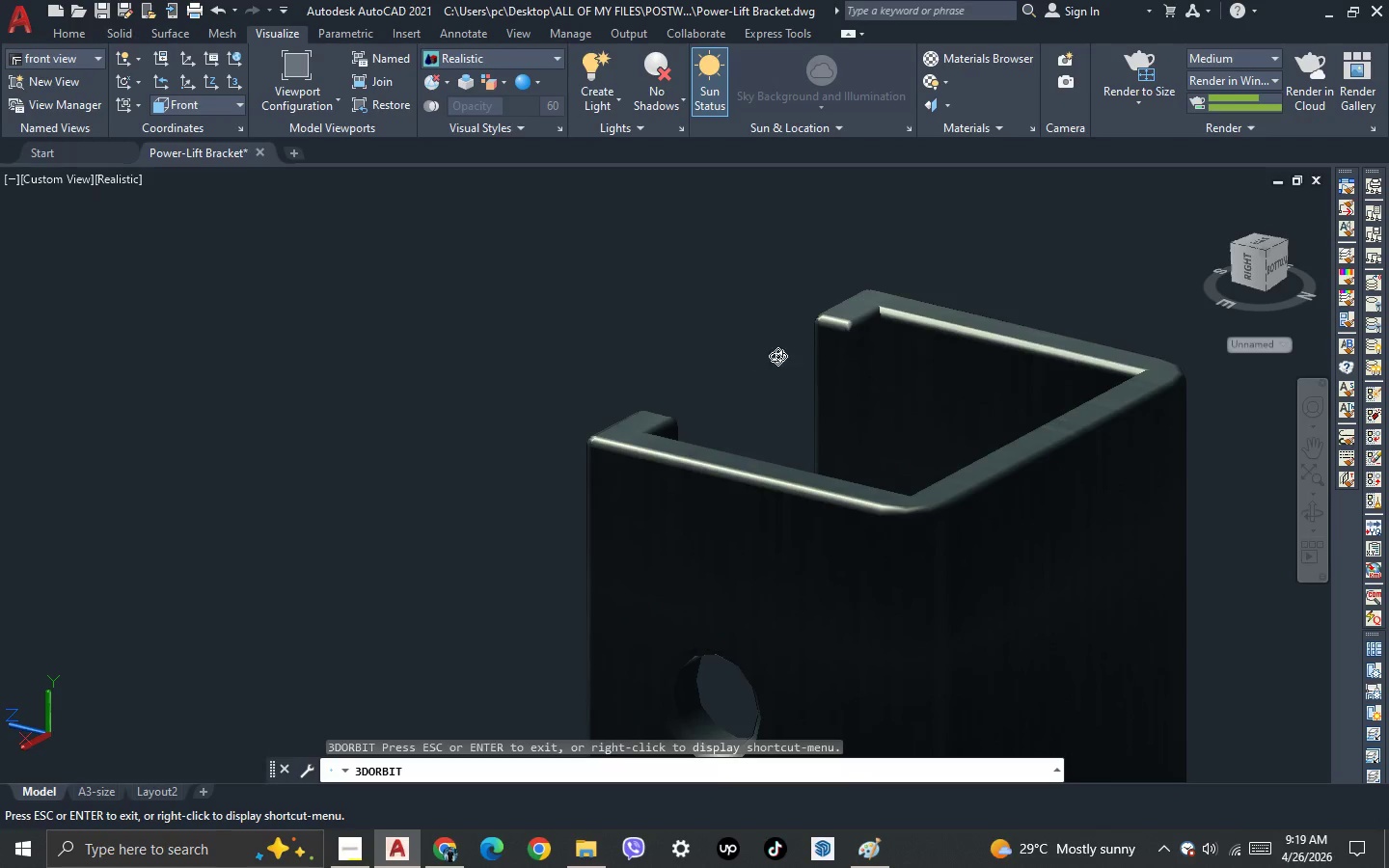 
scroll: coordinate [652, 406], scroll_direction: up, amount: 8.0
 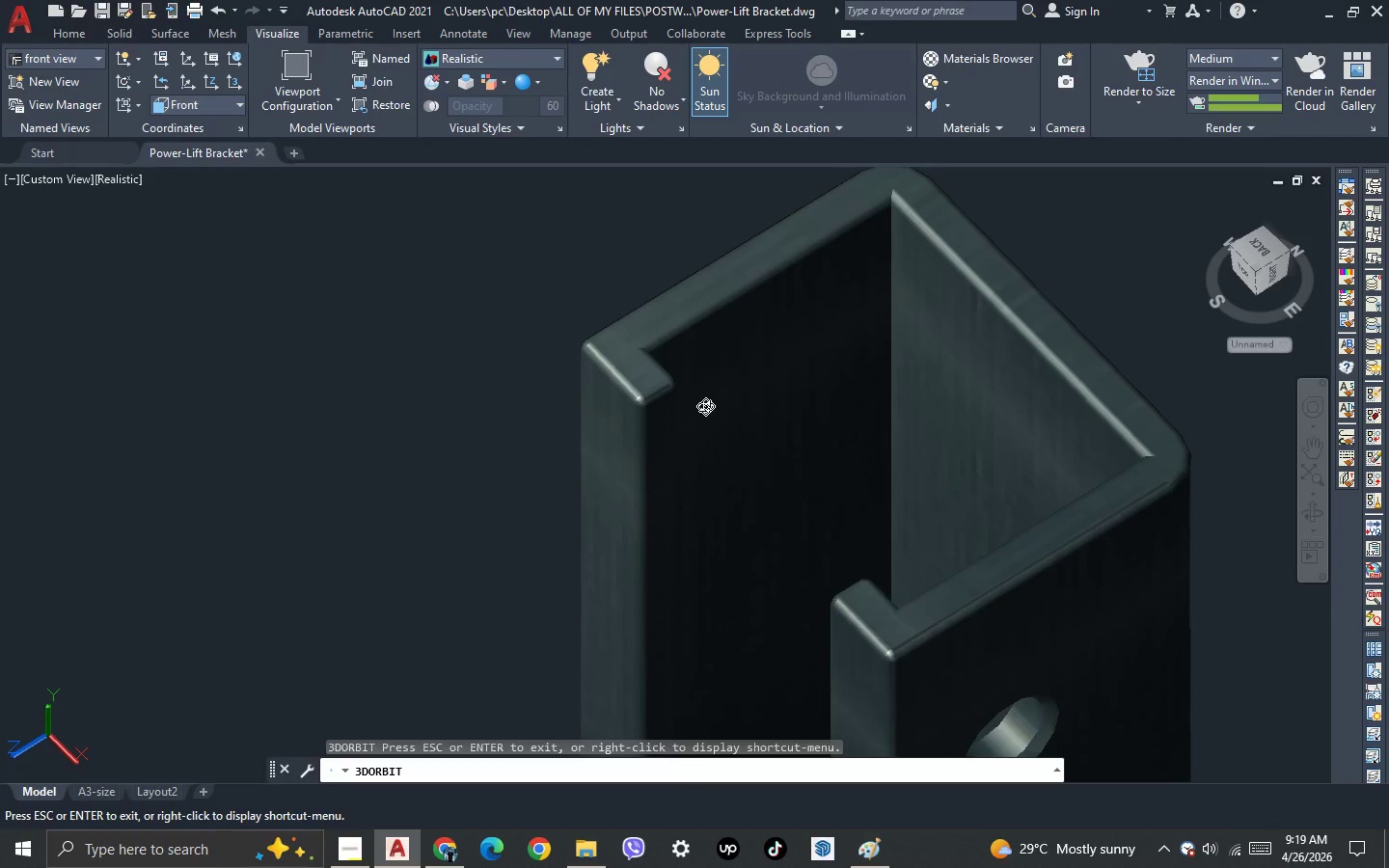 
left_click_drag(start_coordinate=[920, 351], to_coordinate=[690, 432])
 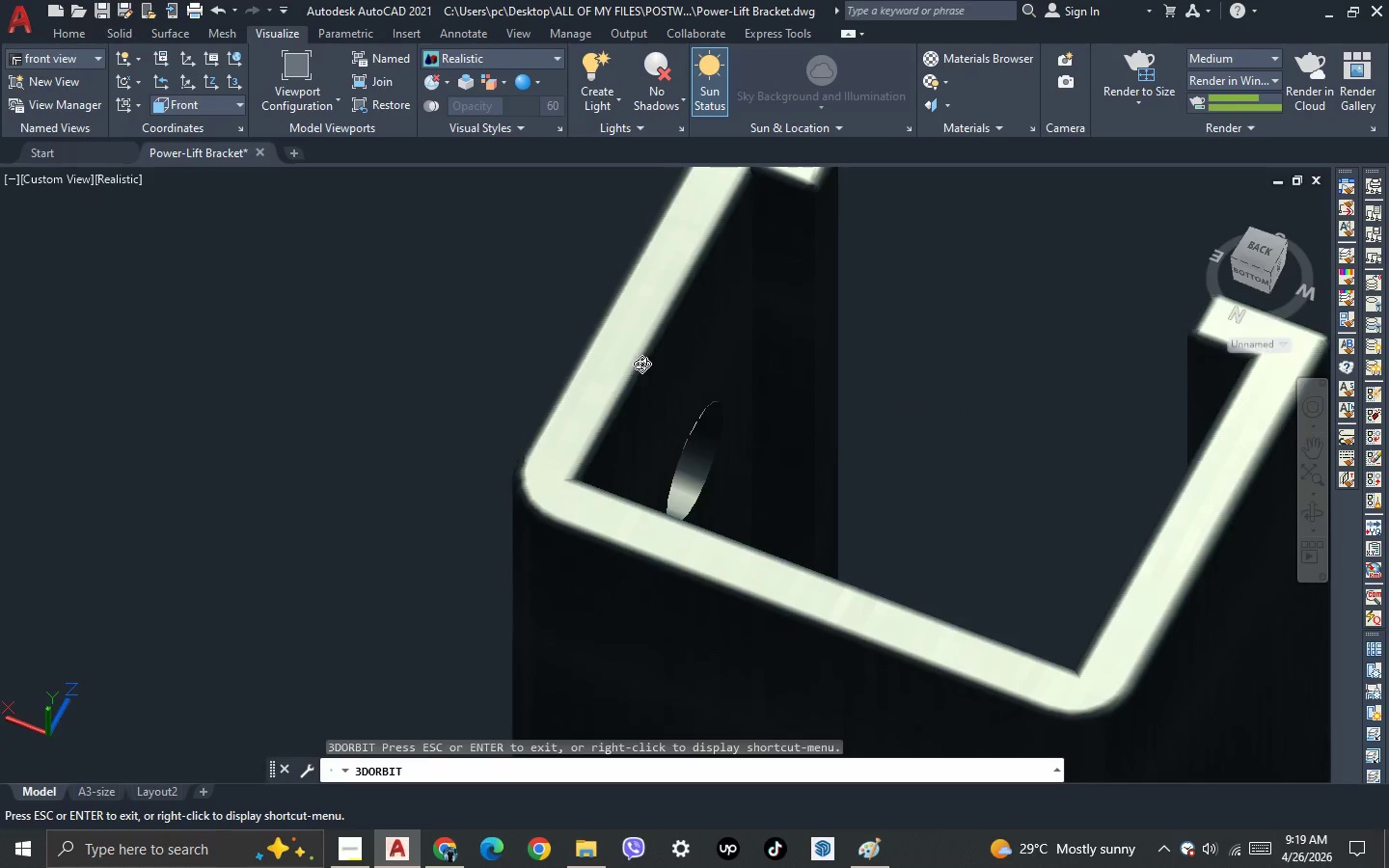 
scroll: coordinate [874, 309], scroll_direction: up, amount: 2.0
 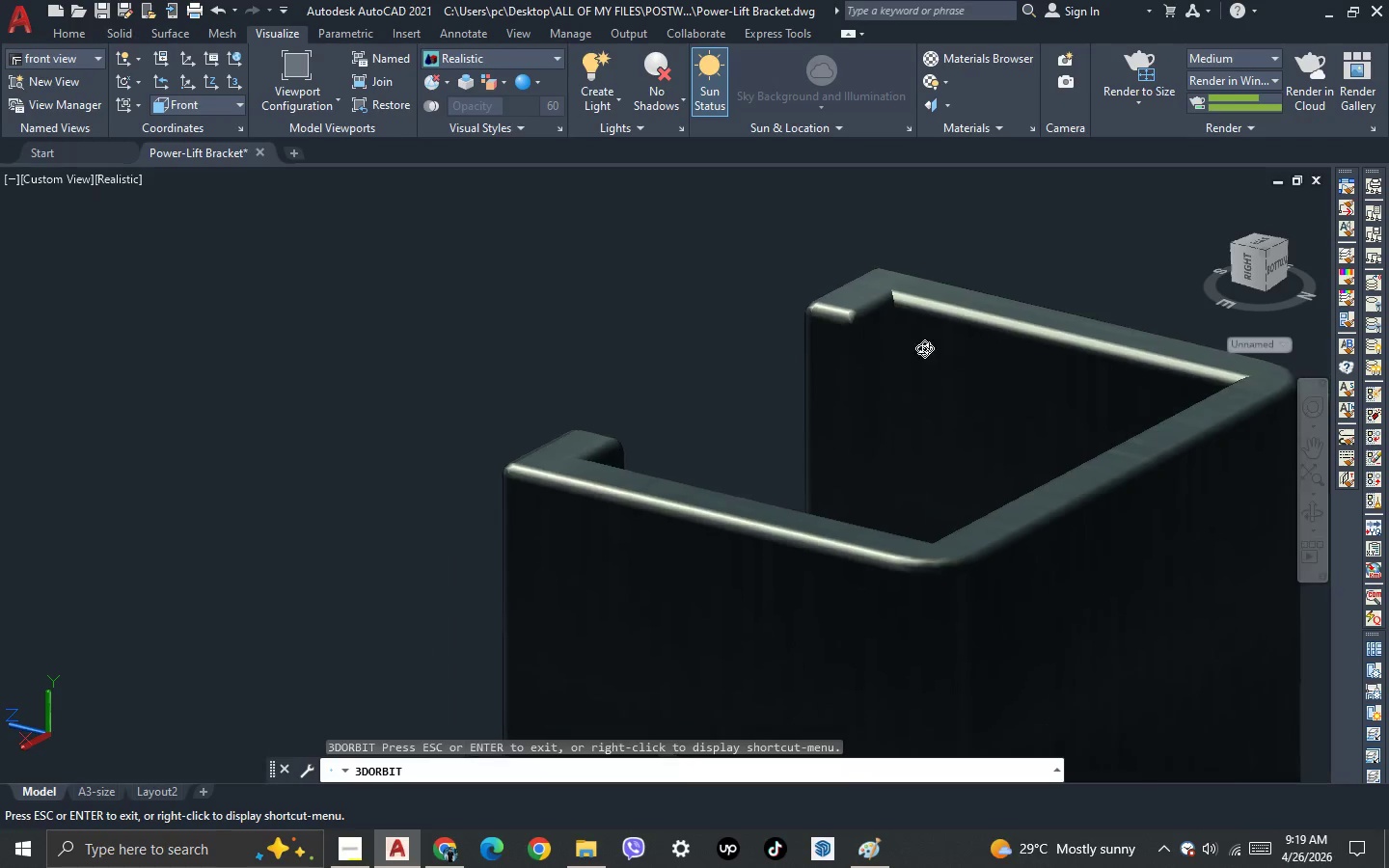 
left_click_drag(start_coordinate=[984, 360], to_coordinate=[901, 336])
 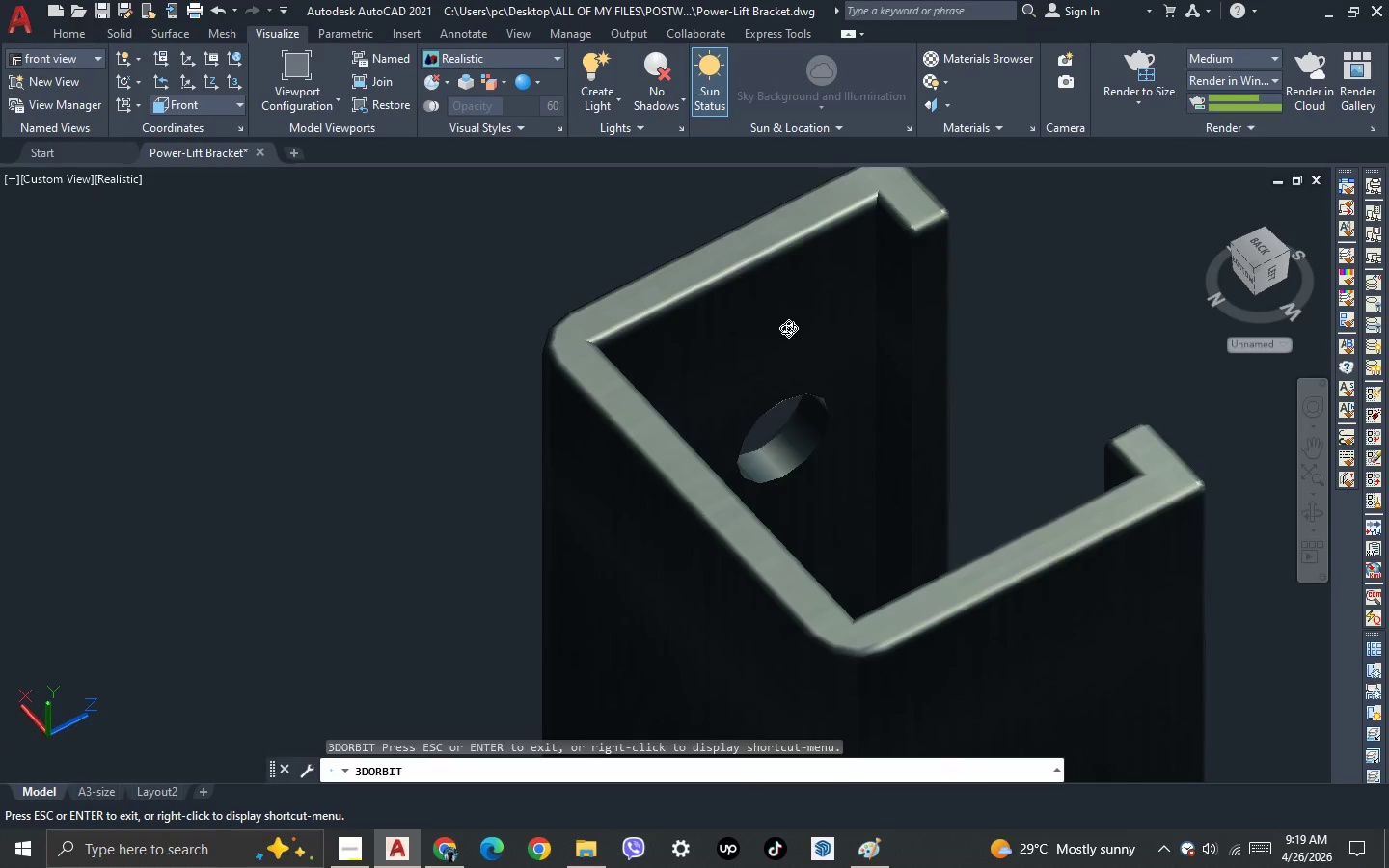 
scroll: coordinate [640, 363], scroll_direction: down, amount: 3.0
 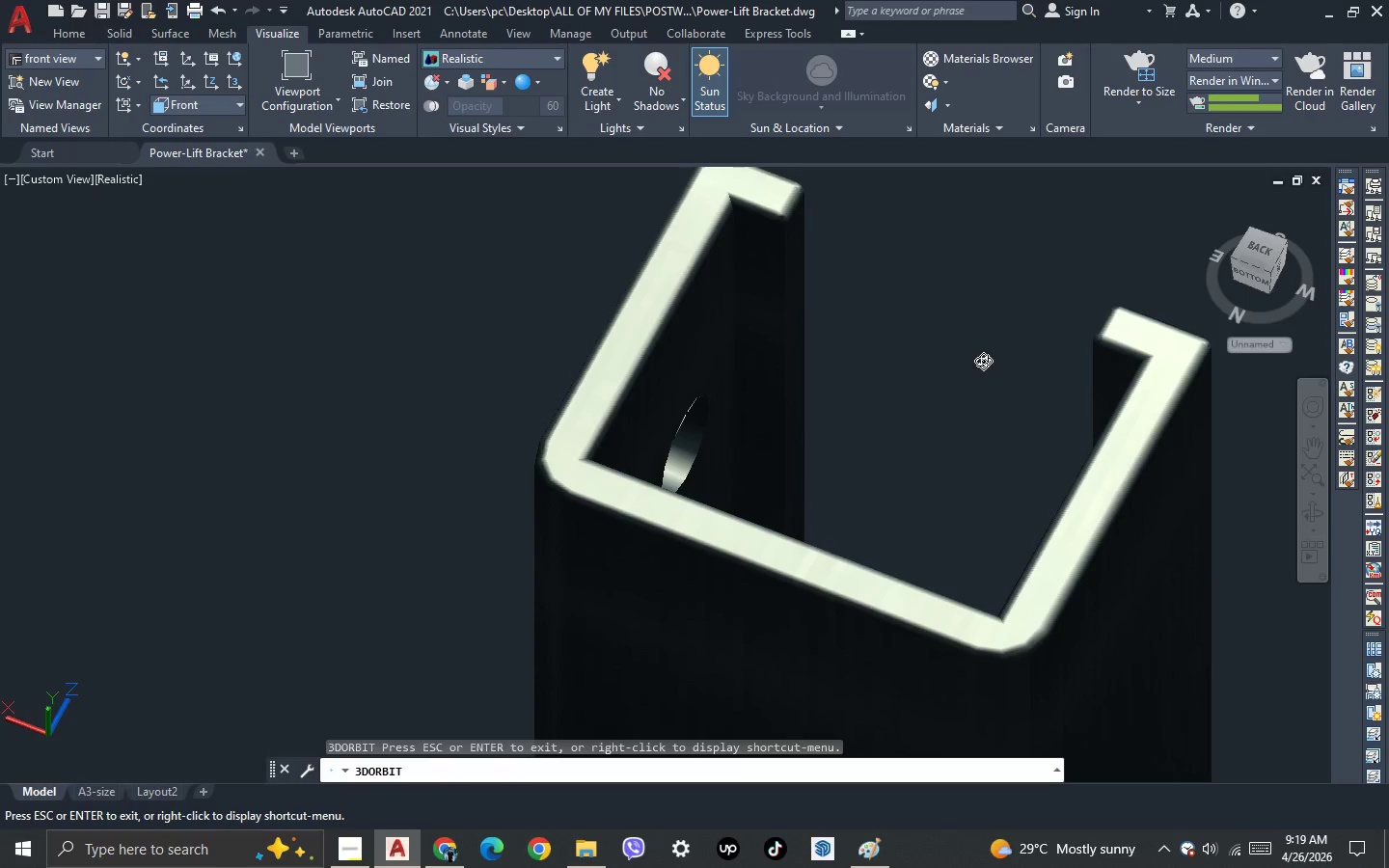 
left_click_drag(start_coordinate=[1186, 390], to_coordinate=[916, 389])
 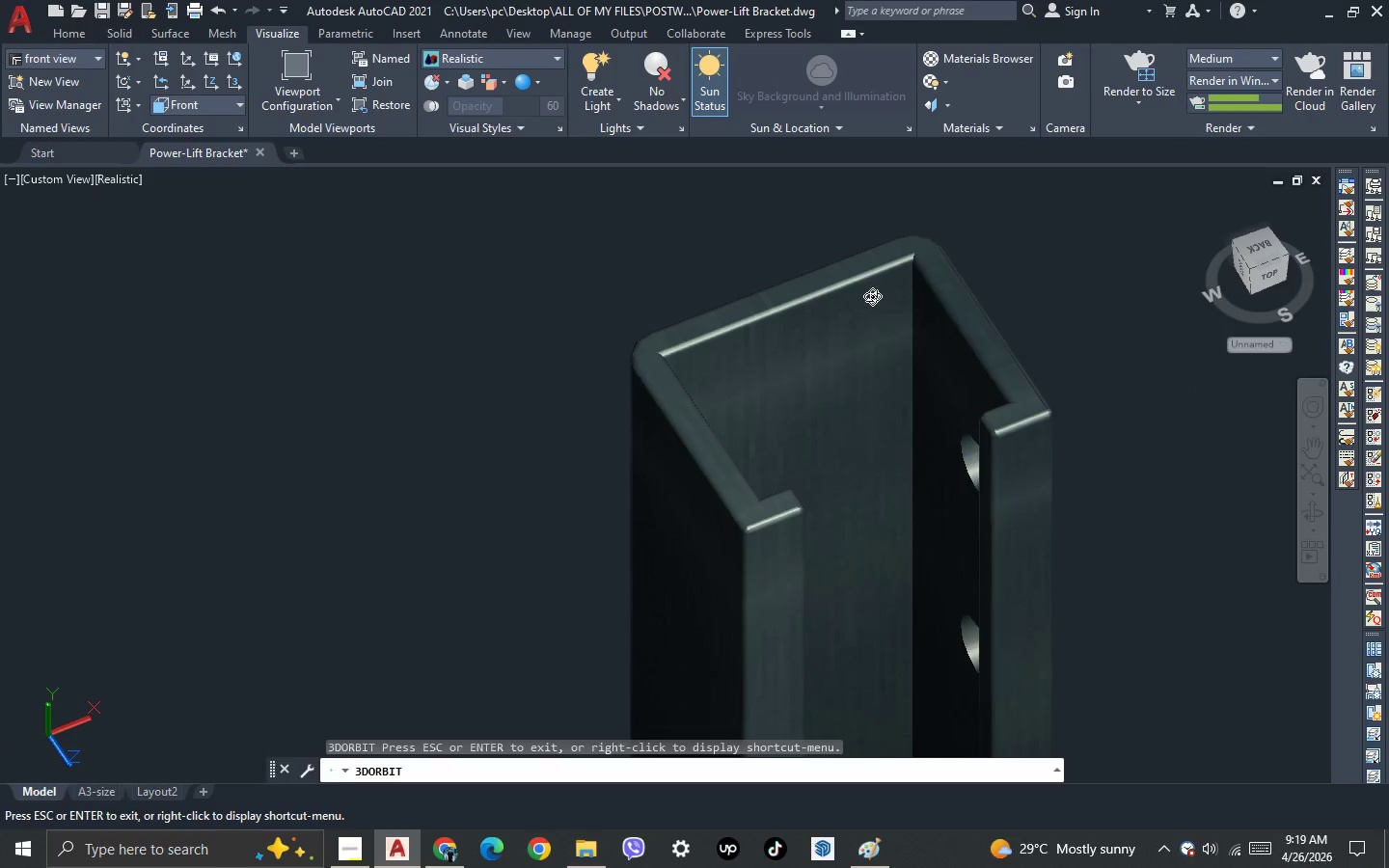 
scroll: coordinate [788, 328], scroll_direction: down, amount: 8.0
 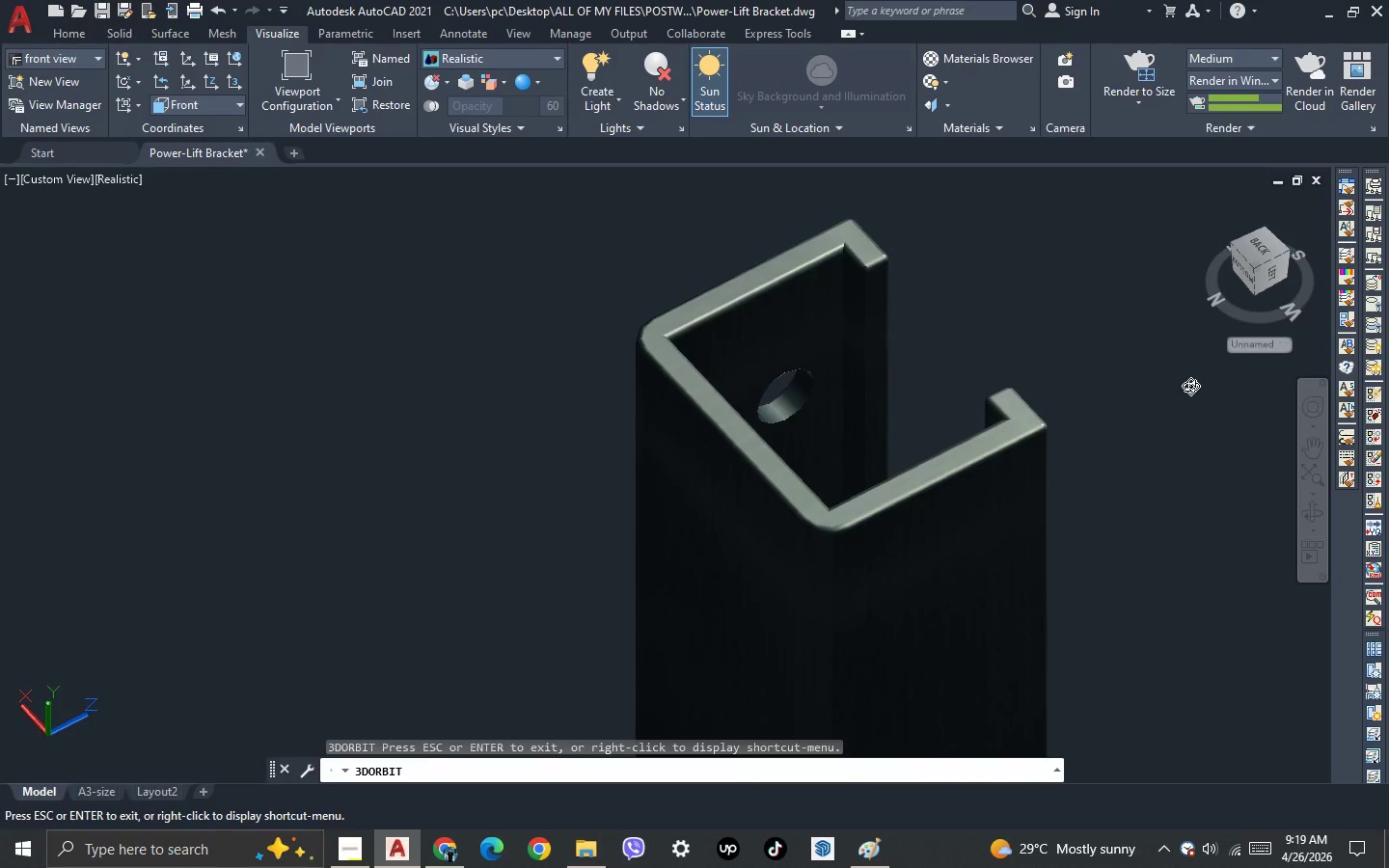 
left_click_drag(start_coordinate=[971, 501], to_coordinate=[965, 353])
 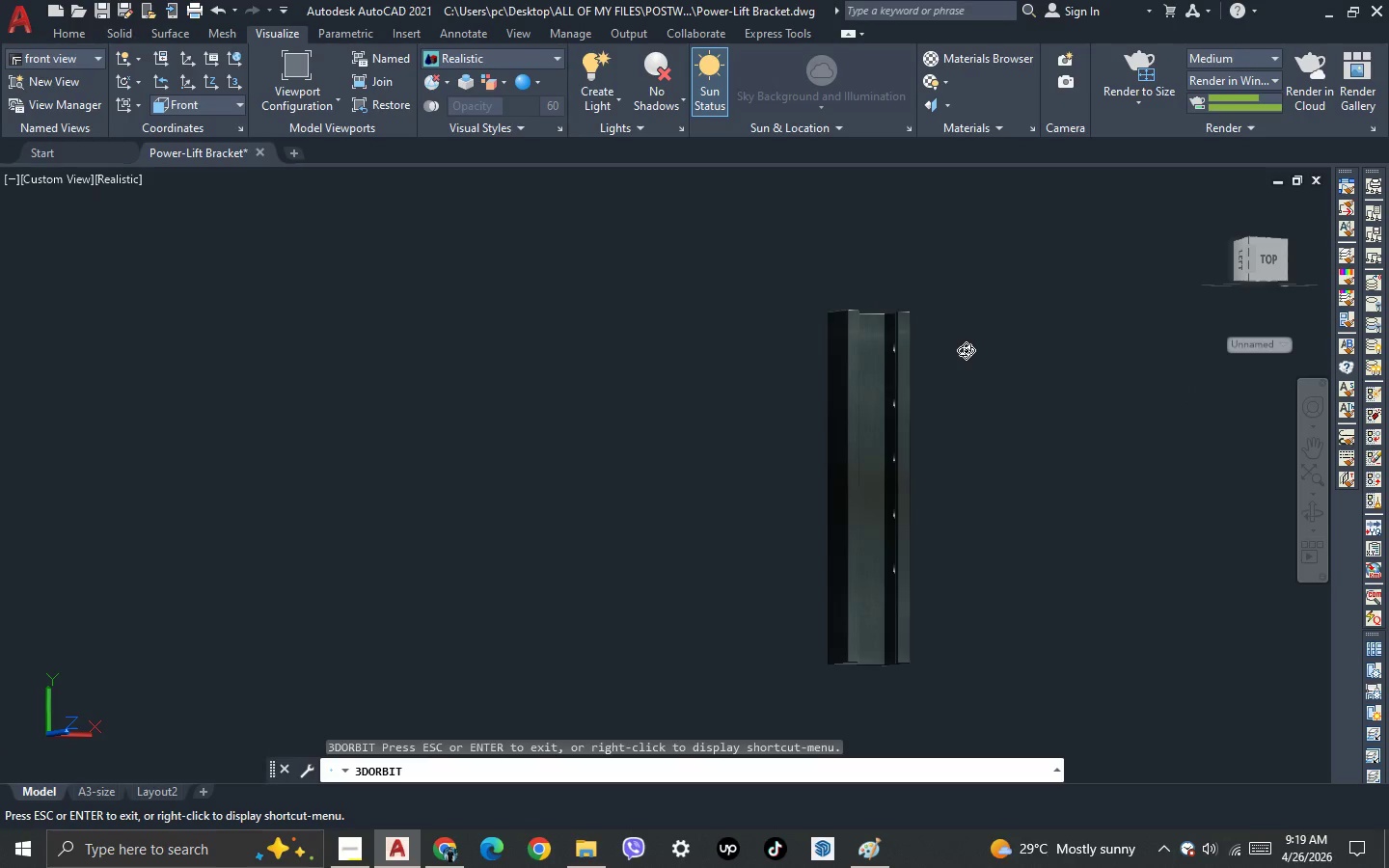 
scroll: coordinate [878, 297], scroll_direction: down, amount: 23.0
 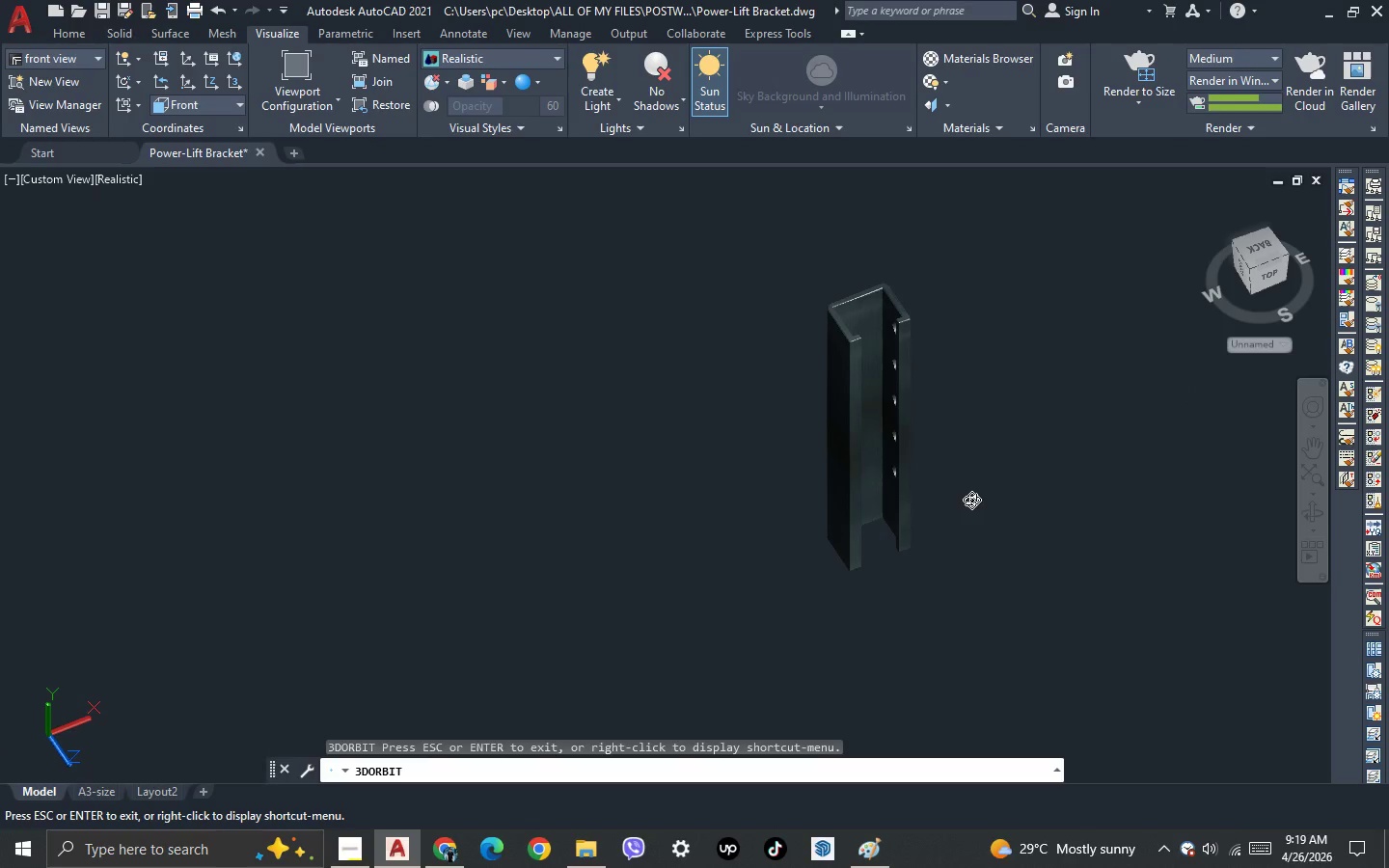 
left_click_drag(start_coordinate=[979, 530], to_coordinate=[988, 420])
 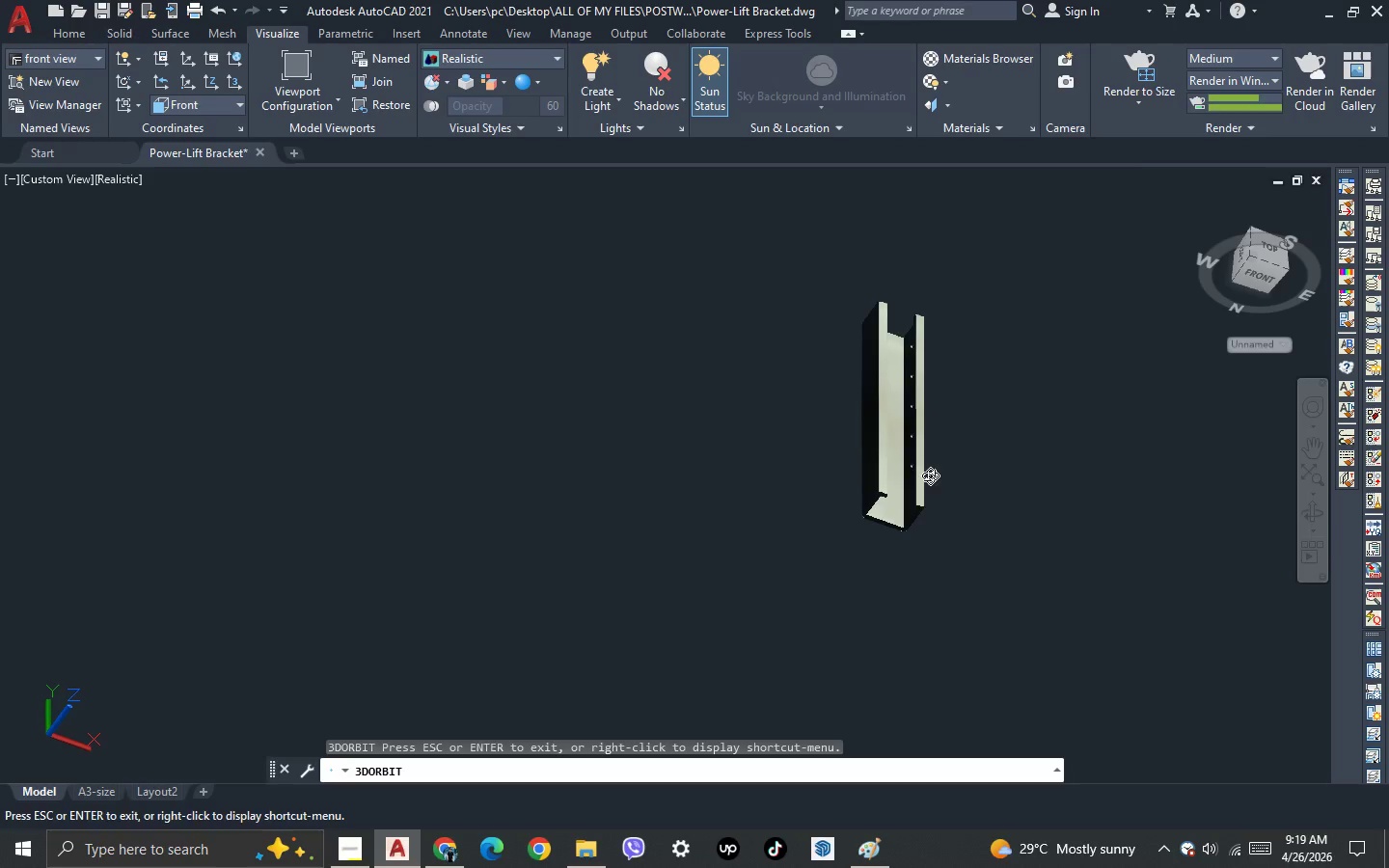 
scroll: coordinate [966, 350], scroll_direction: down, amount: 3.0
 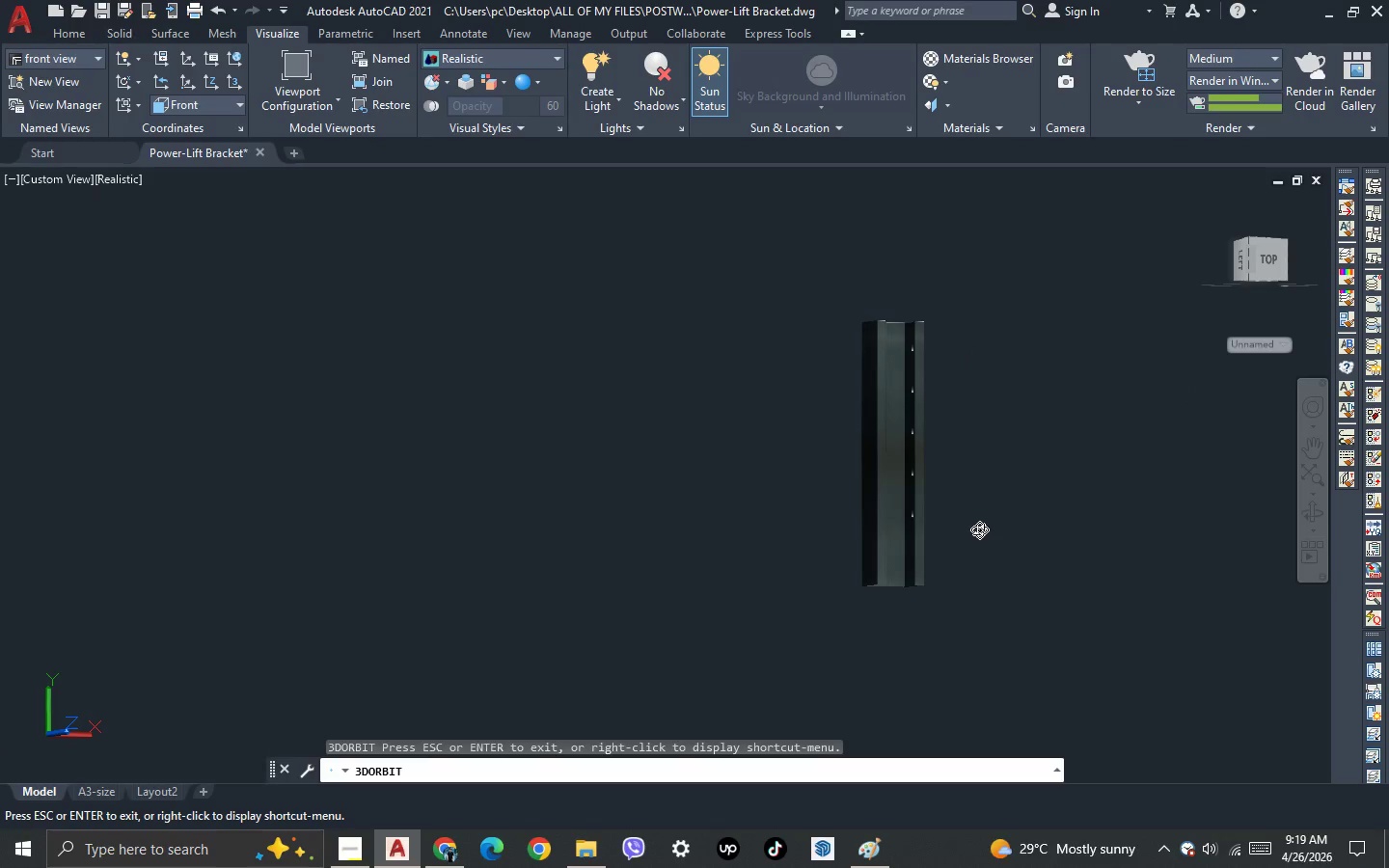 
key(Escape)
 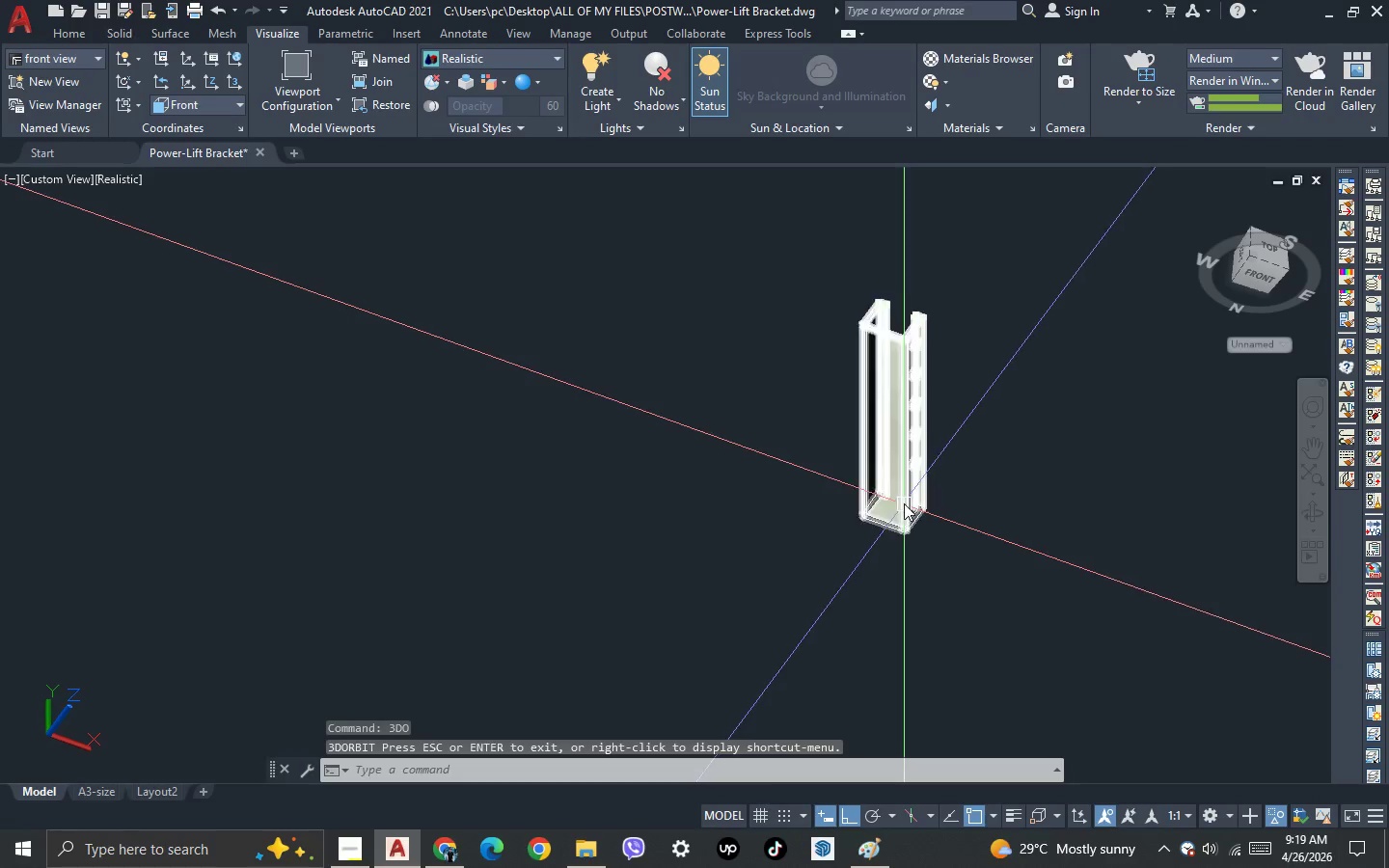 
scroll: coordinate [1113, 544], scroll_direction: up, amount: 7.0
 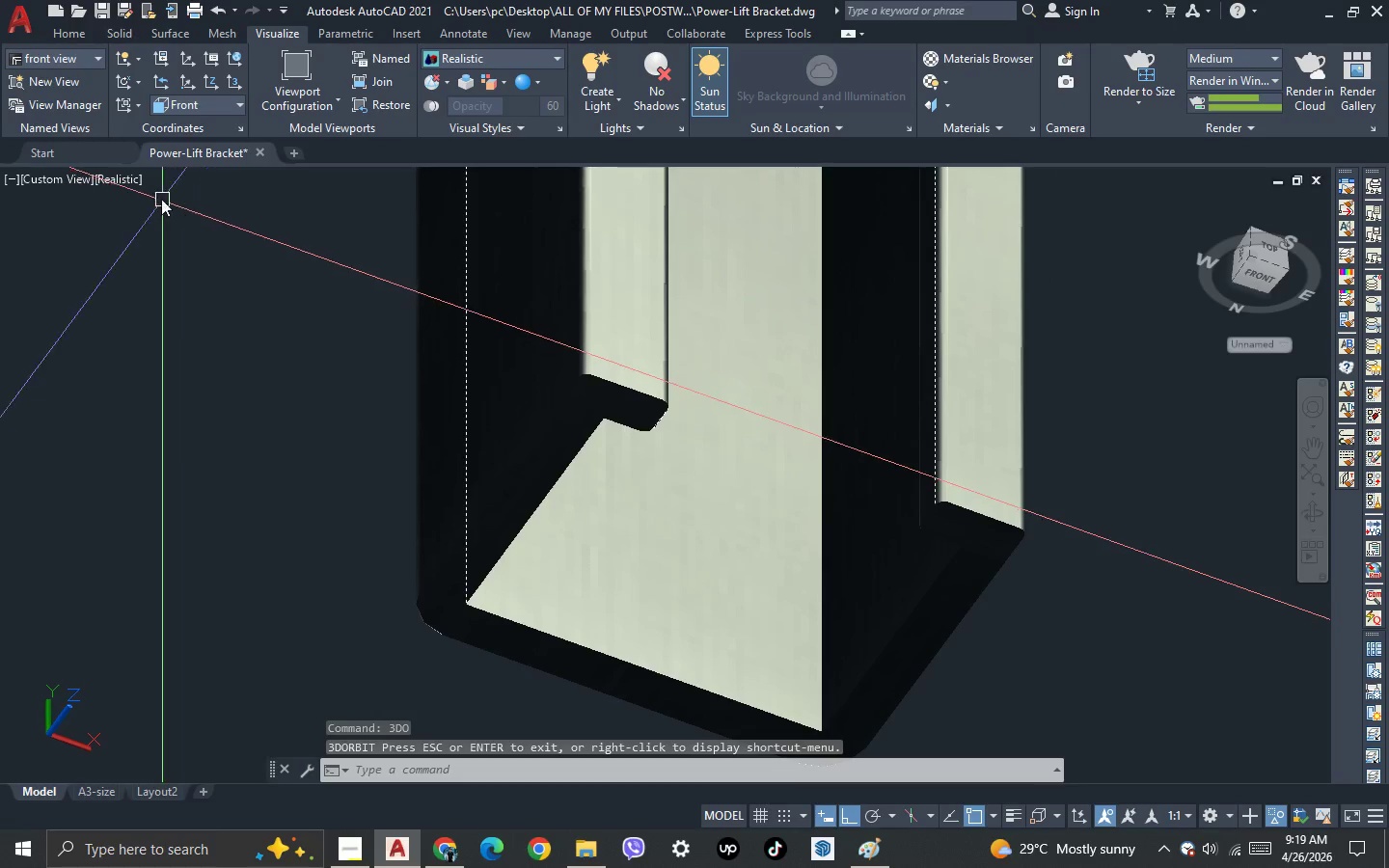 
left_click([115, 177])
 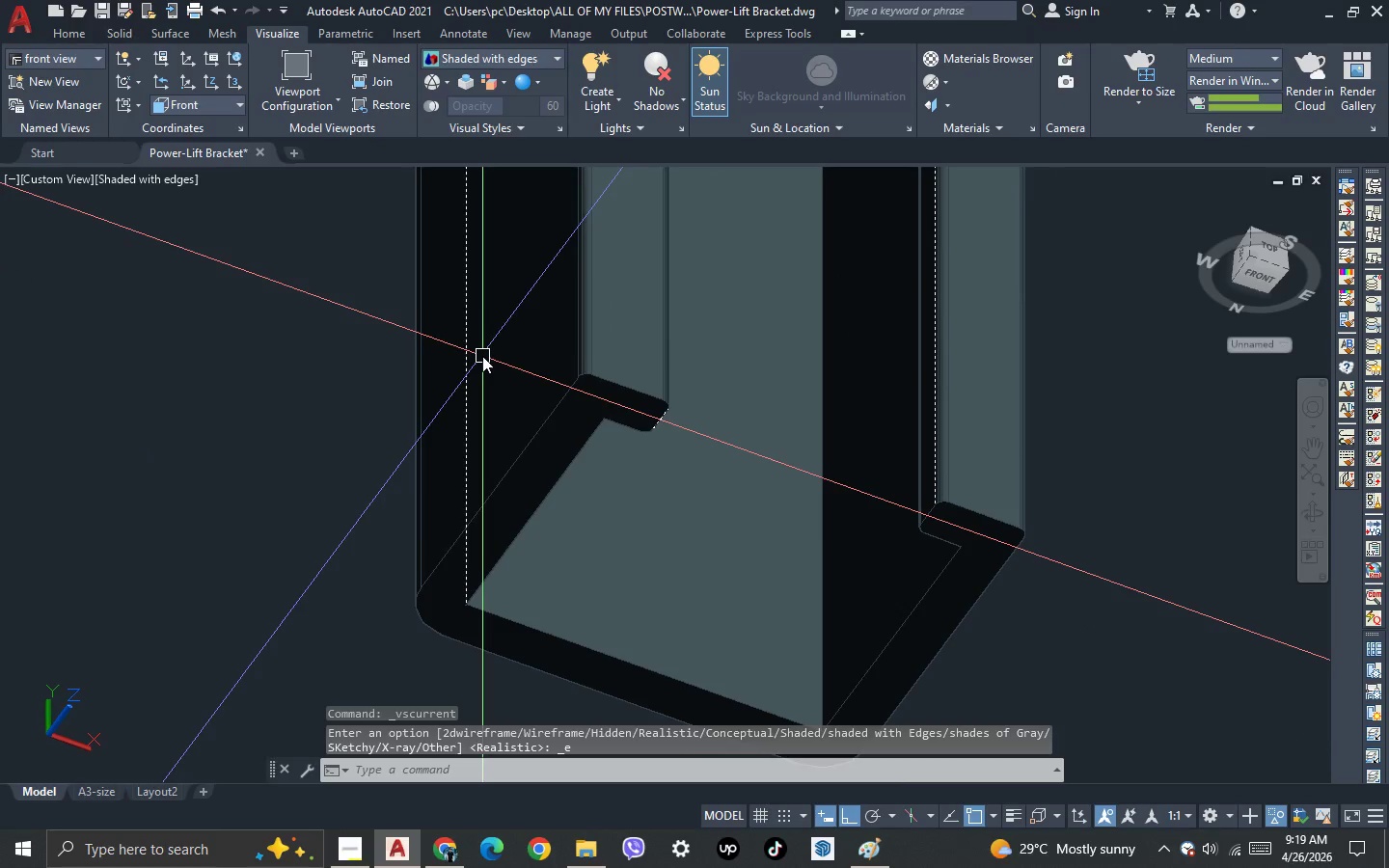 
key(3)
 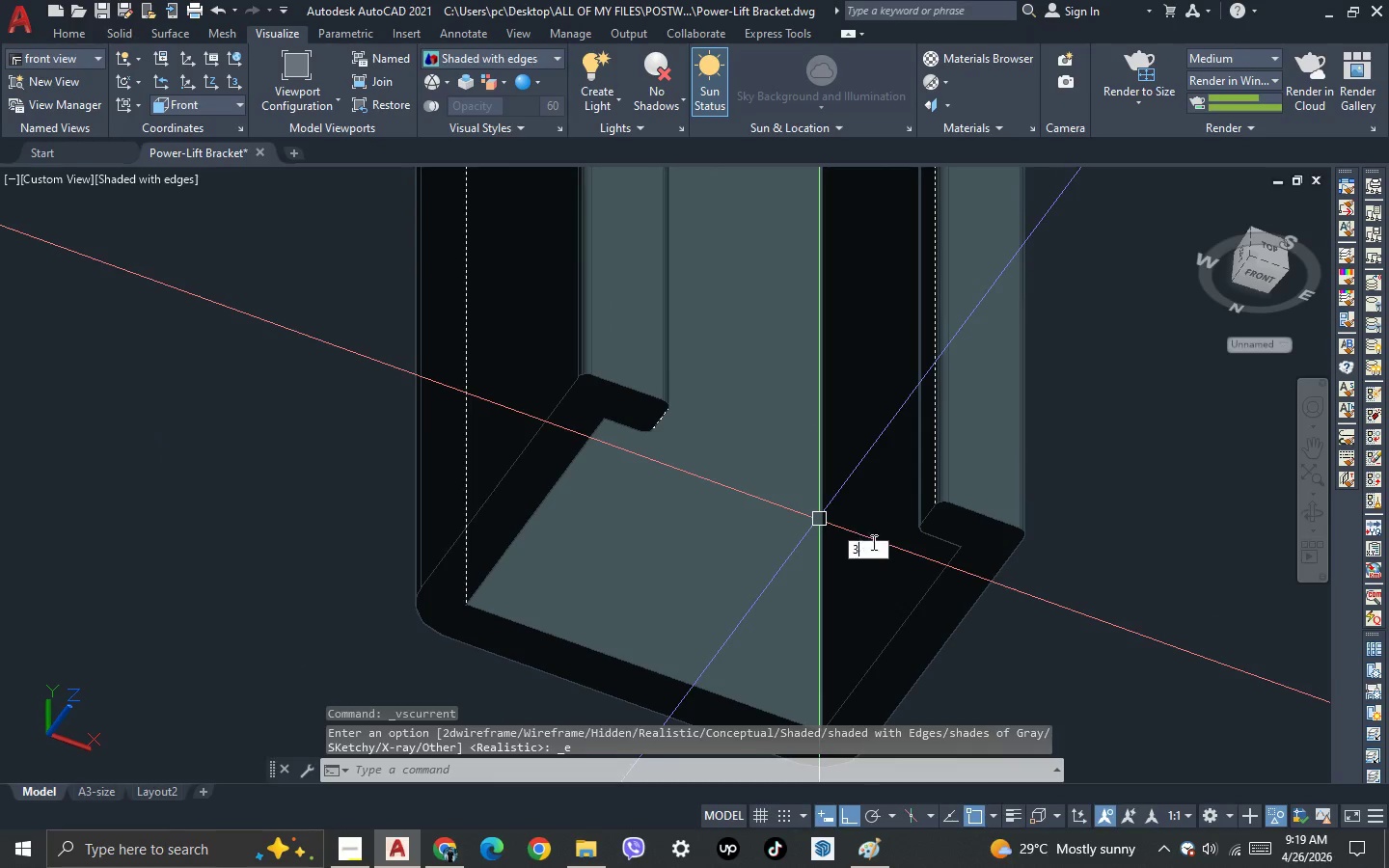 
key(Space)
 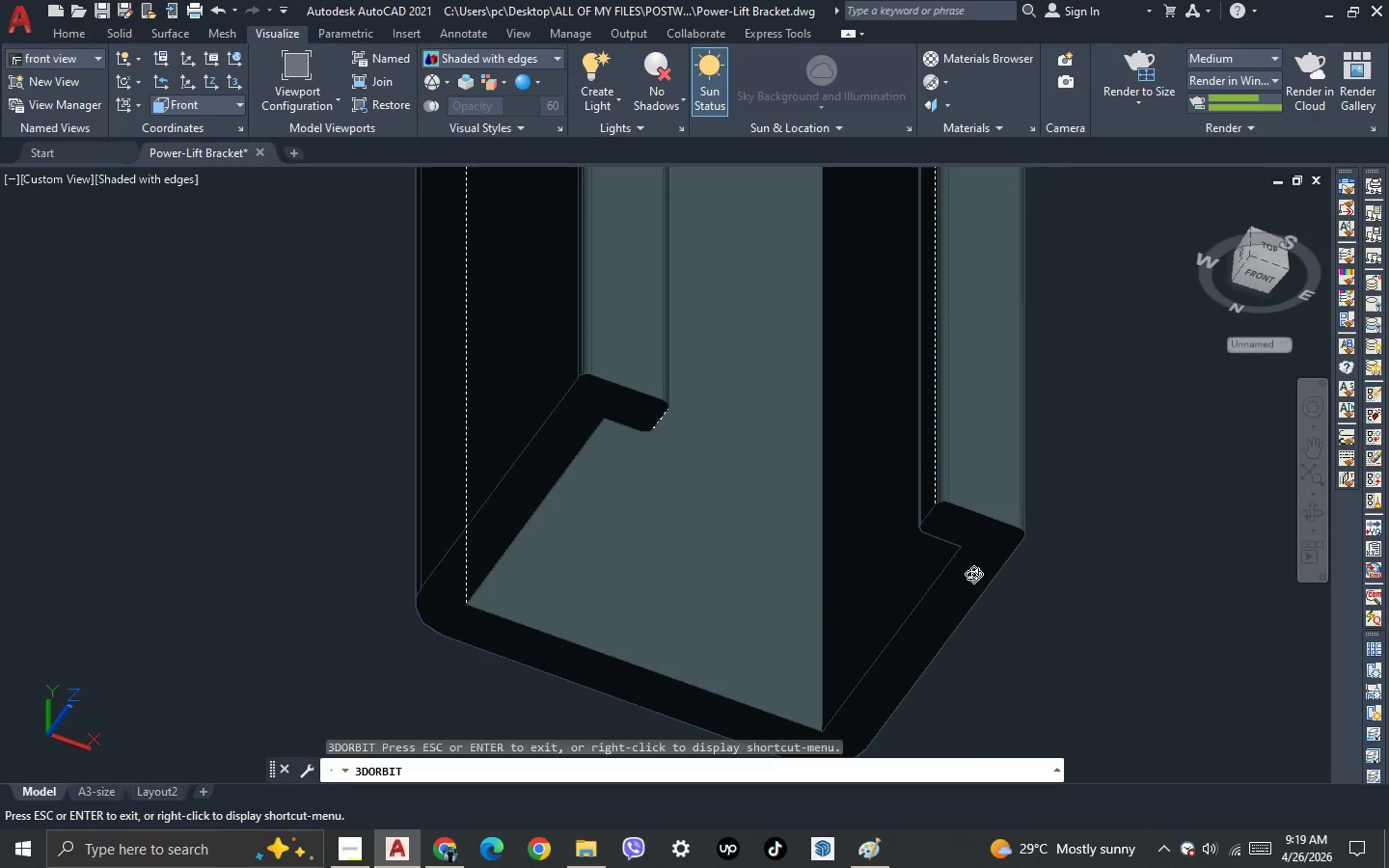 
left_click_drag(start_coordinate=[973, 574], to_coordinate=[766, 604])
 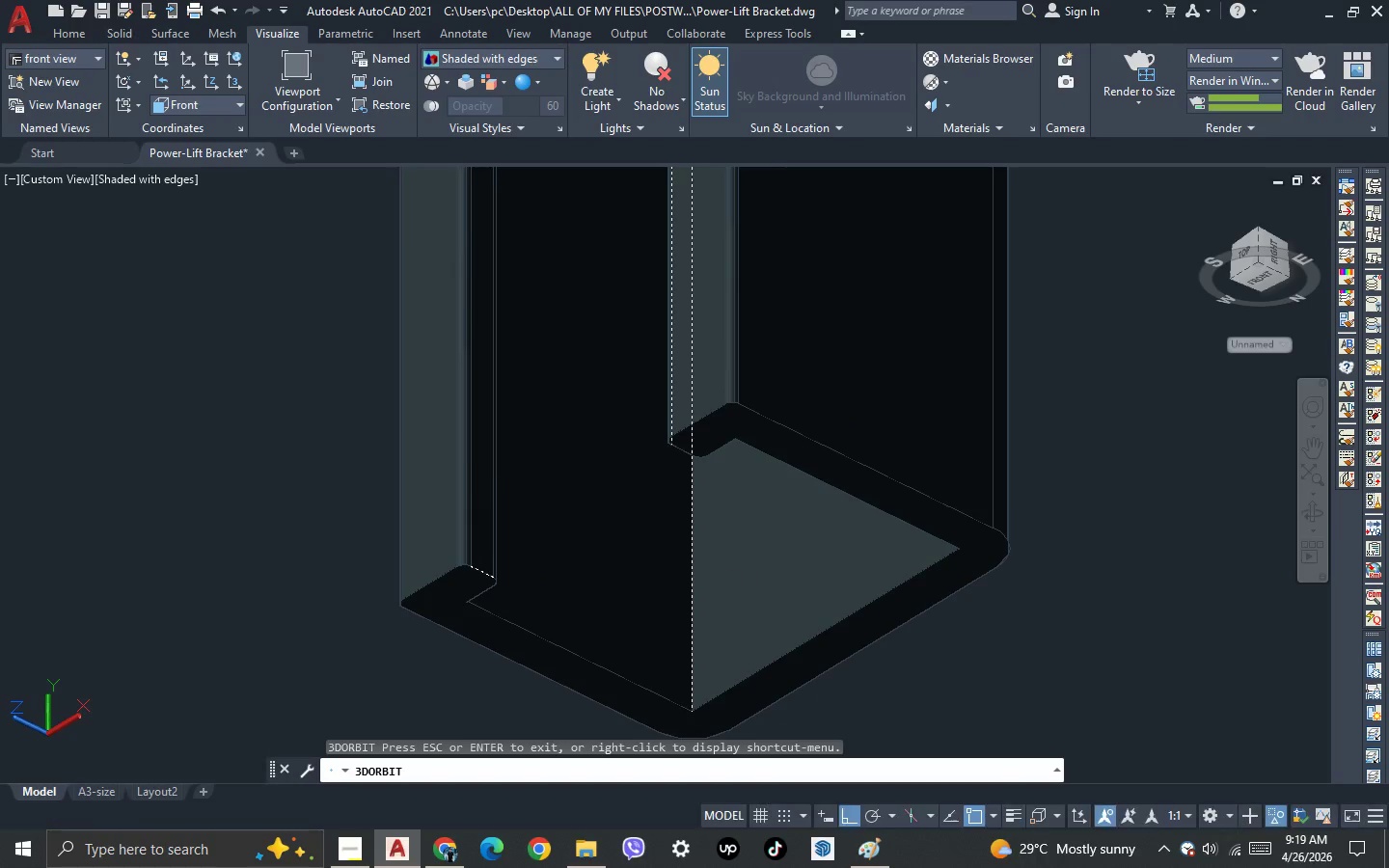 
key(Escape)
 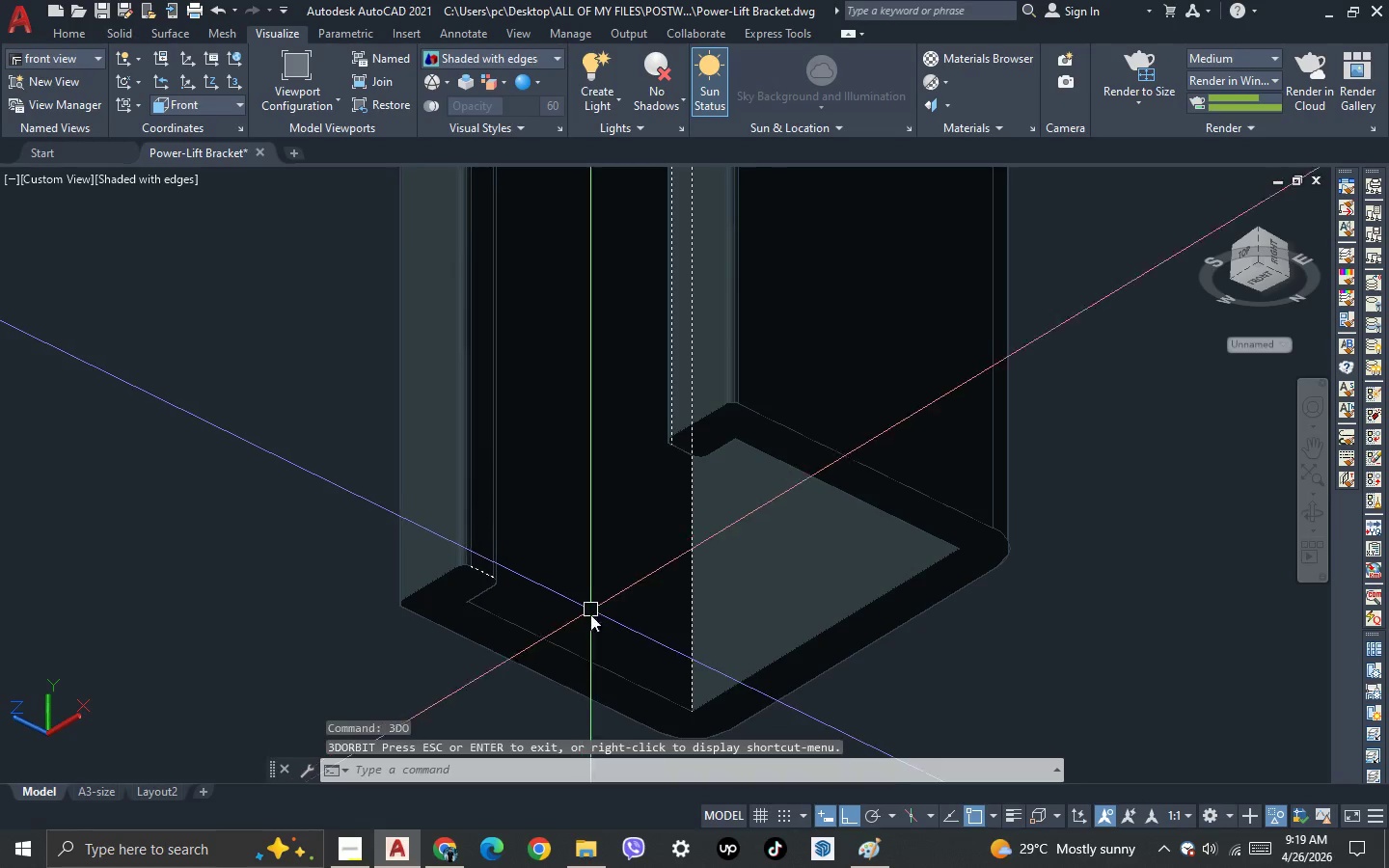 
key(F)
 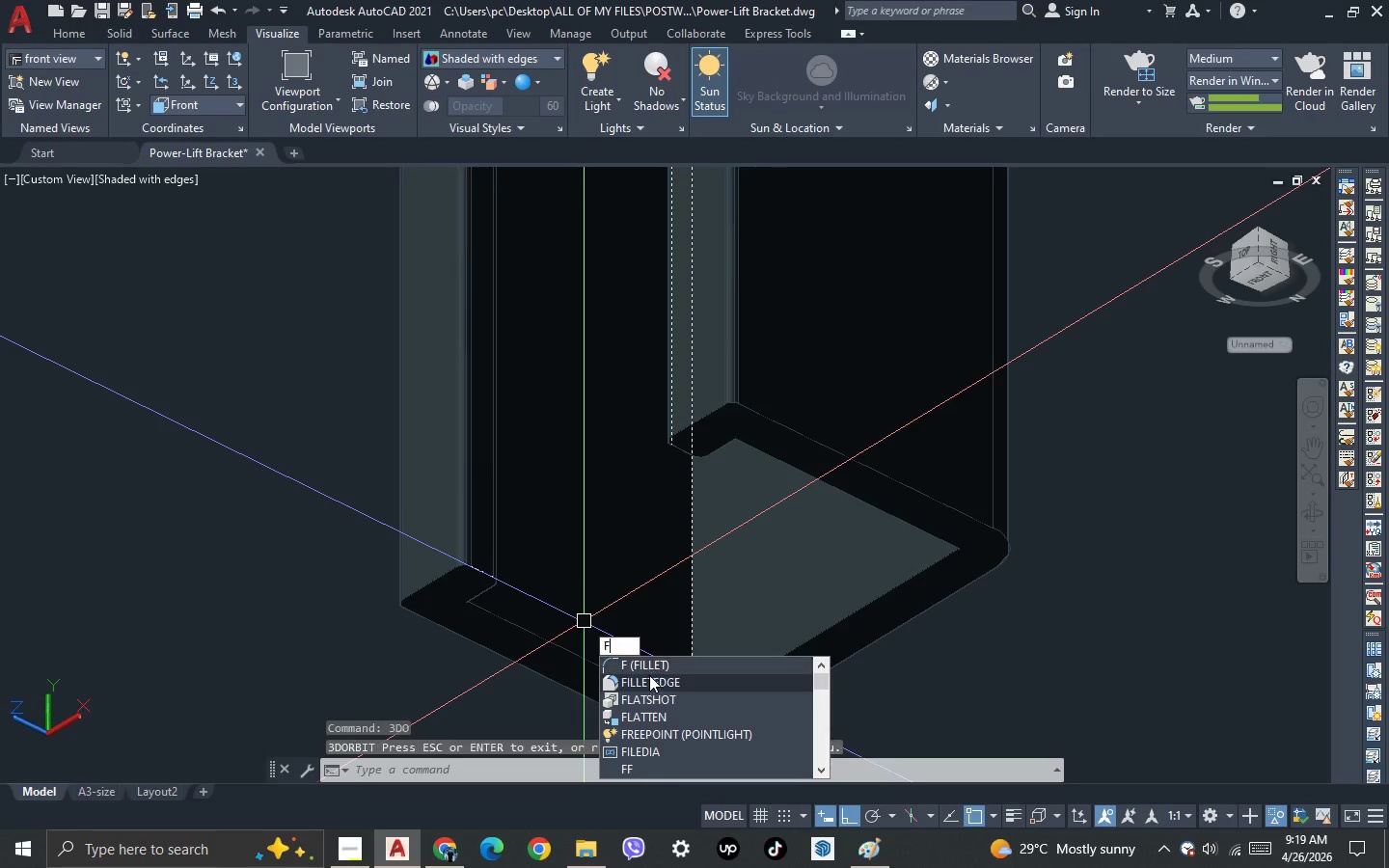 
left_click([648, 681])
 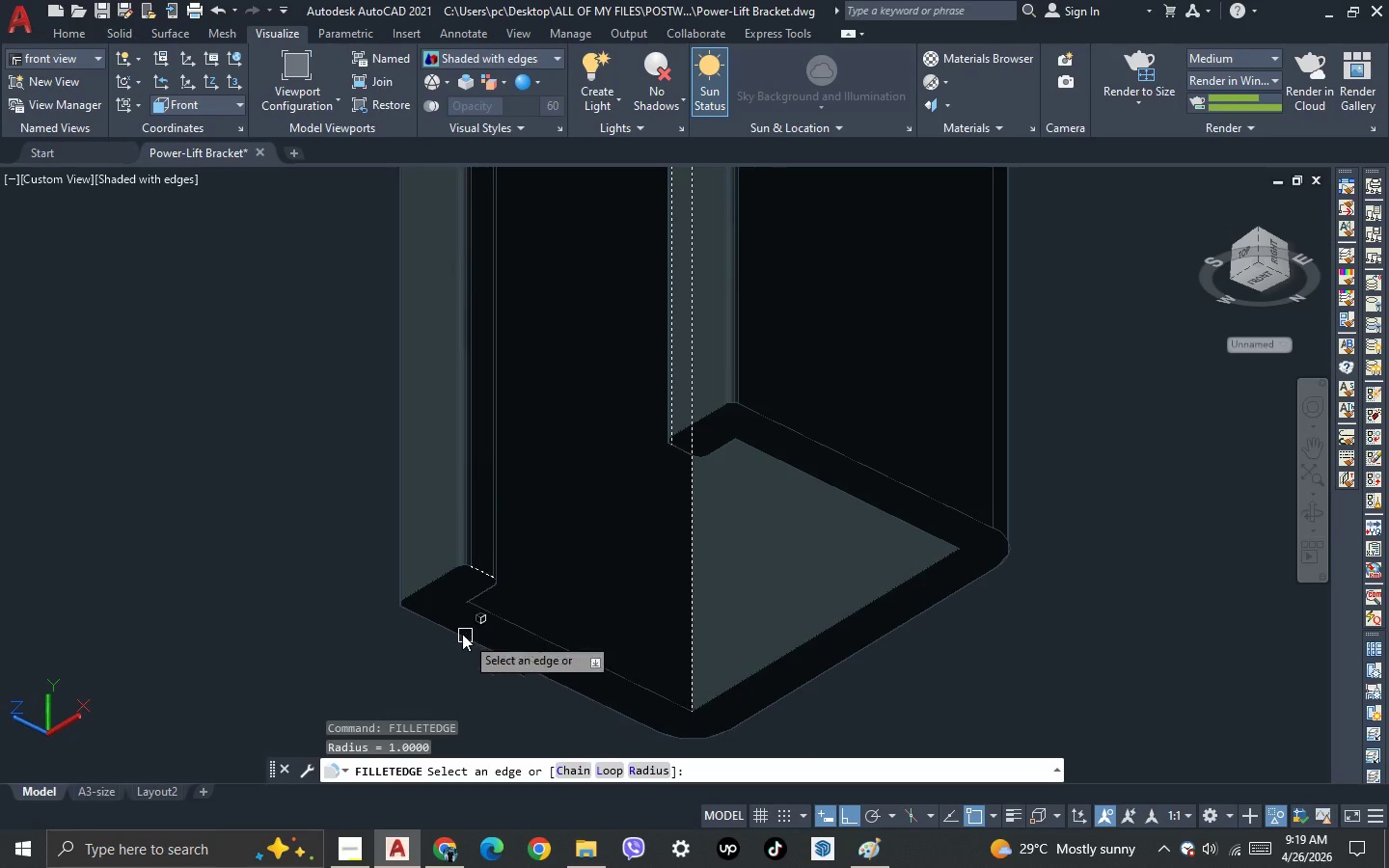 
scroll: coordinate [529, 565], scroll_direction: up, amount: 4.0
 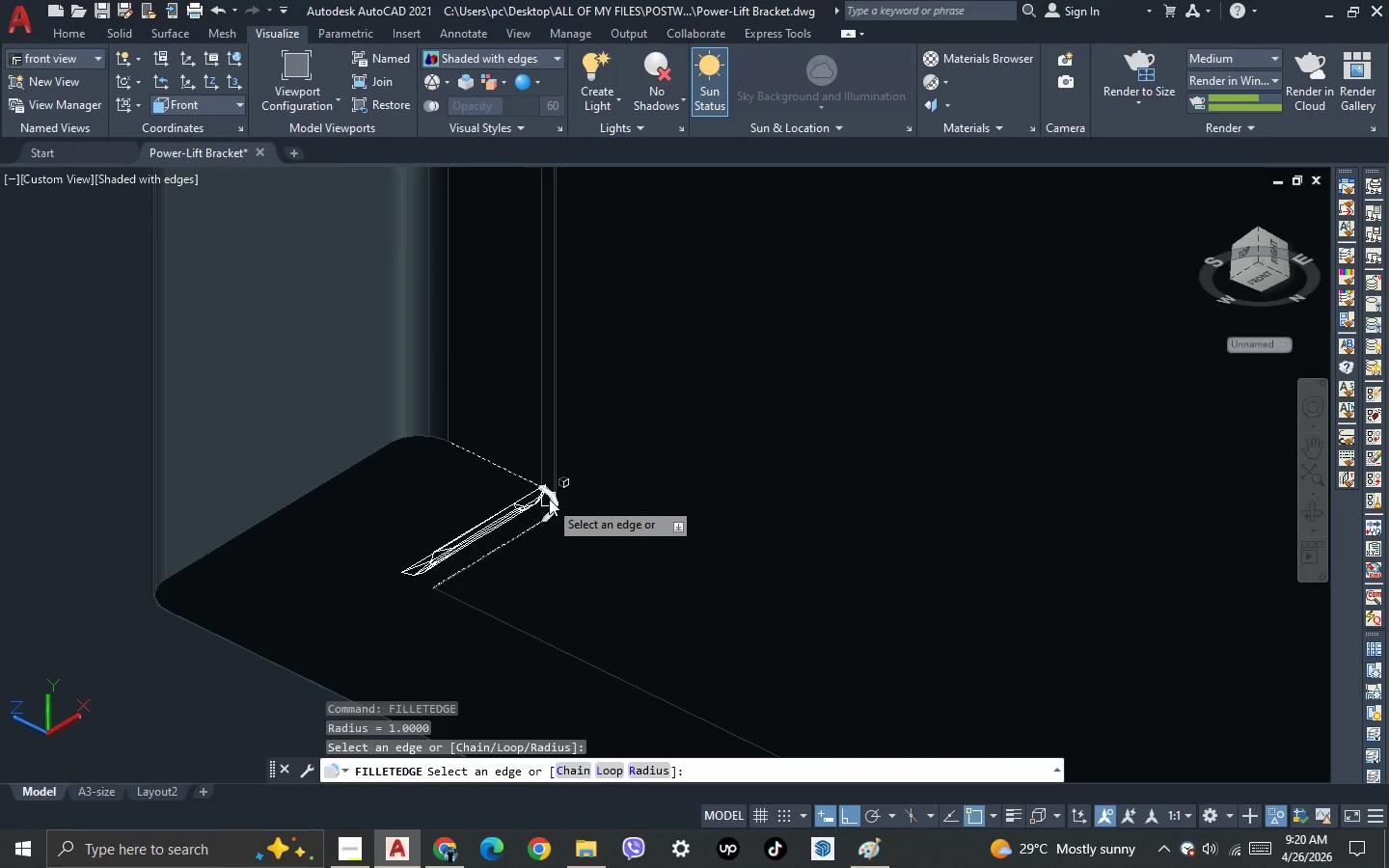 
left_click([549, 499])
 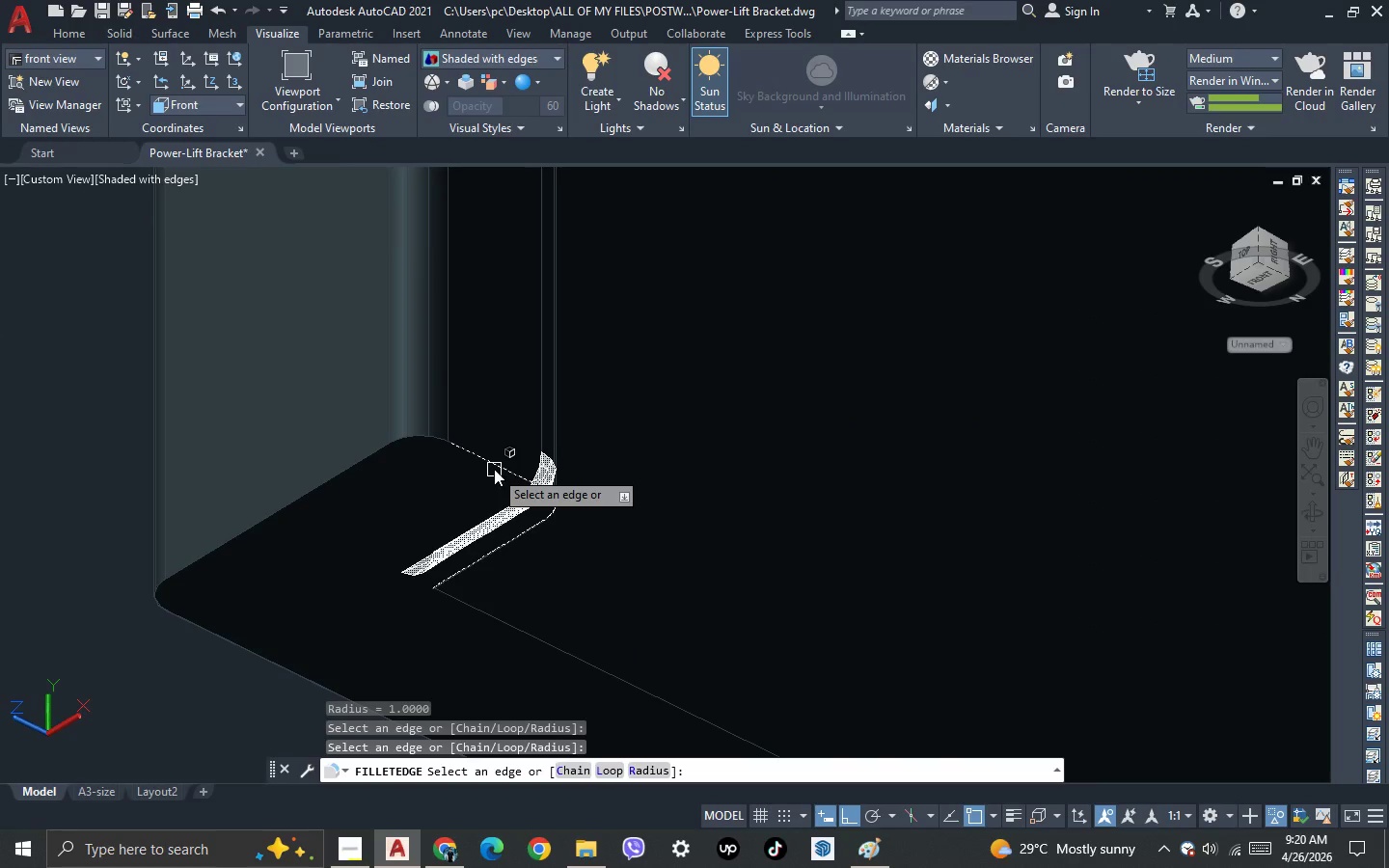 
left_click([494, 468])
 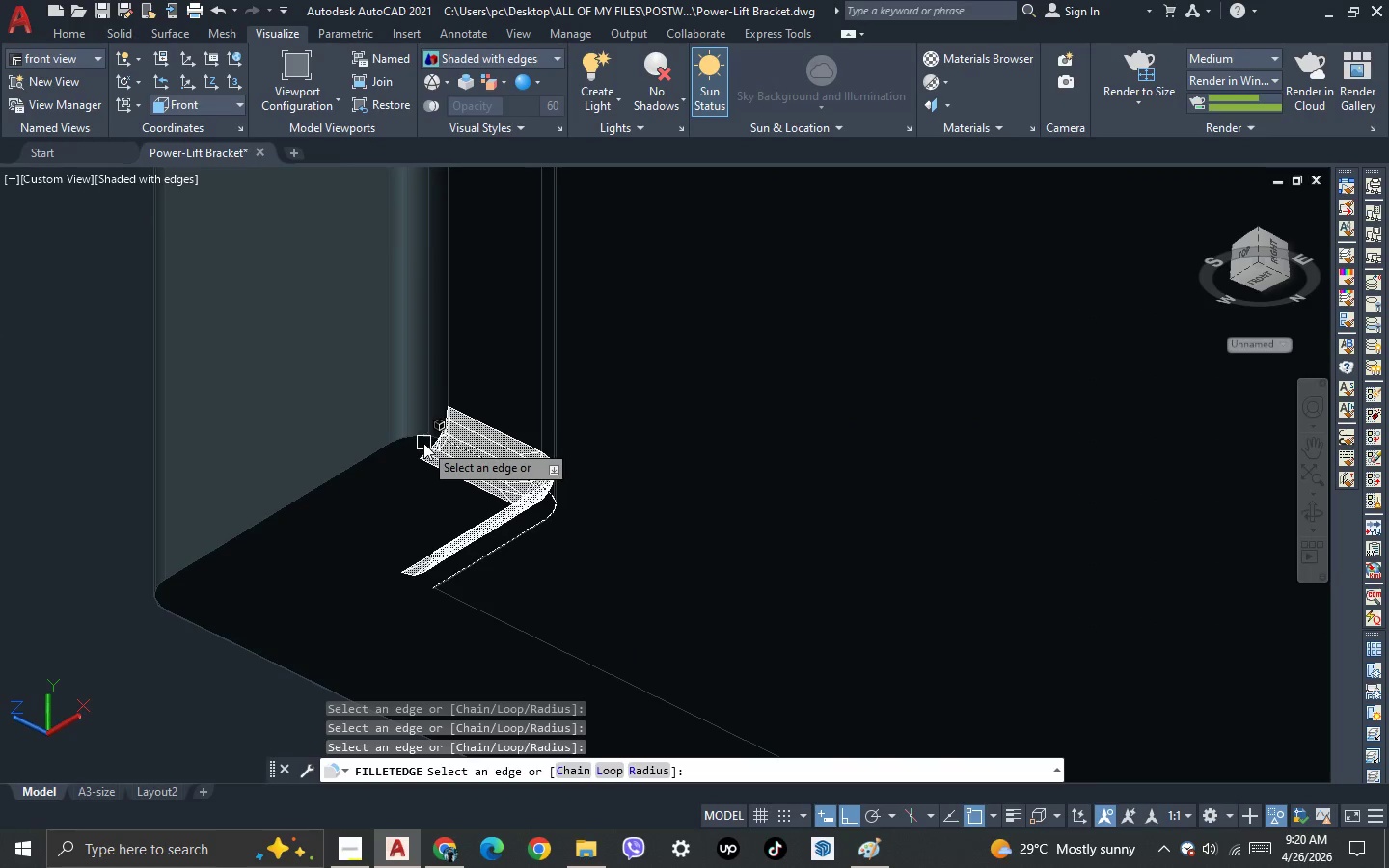 
left_click([420, 439])
 